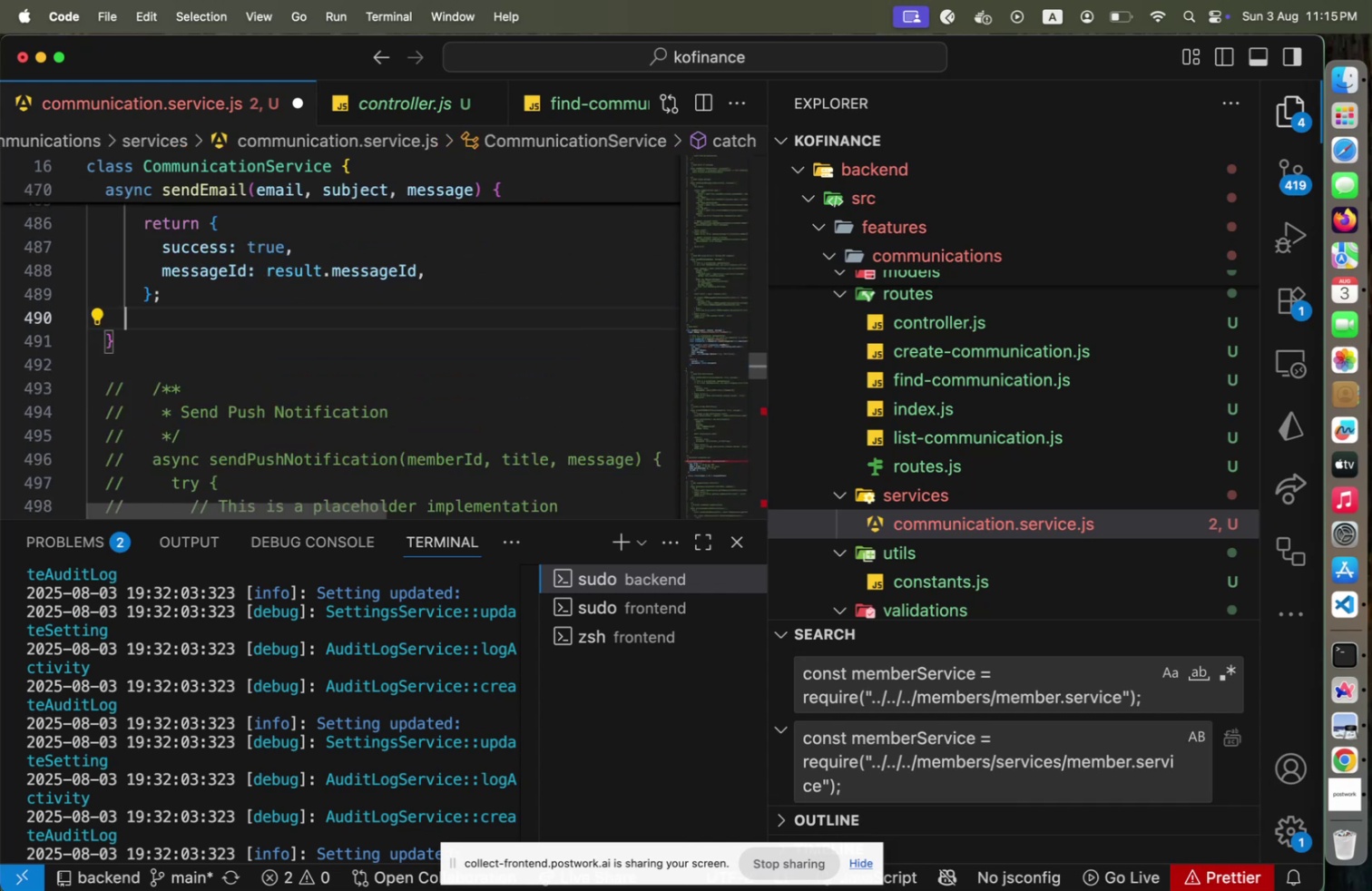 
key(Alt+Shift+F)
 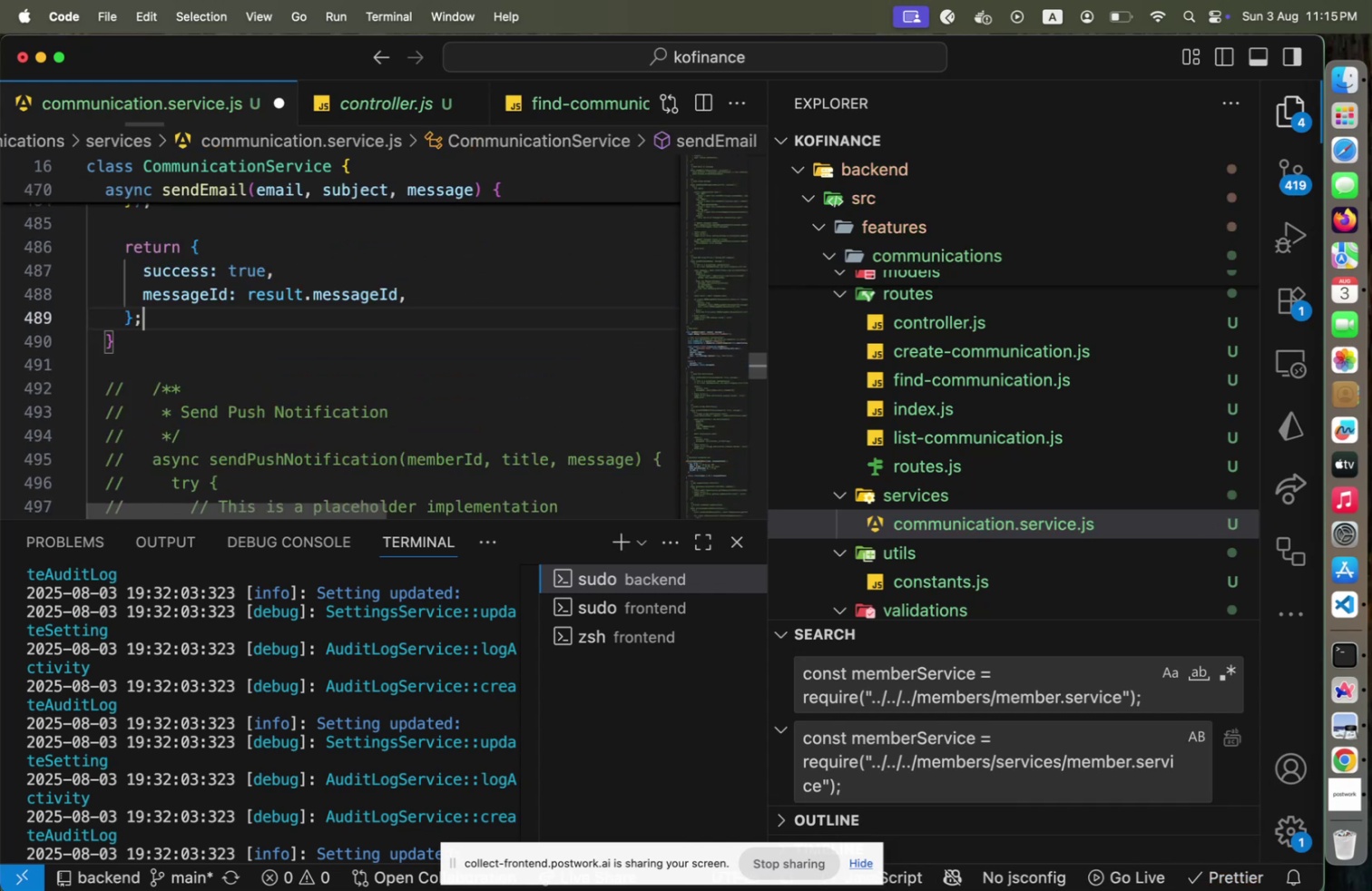 
key(ArrowUp)
 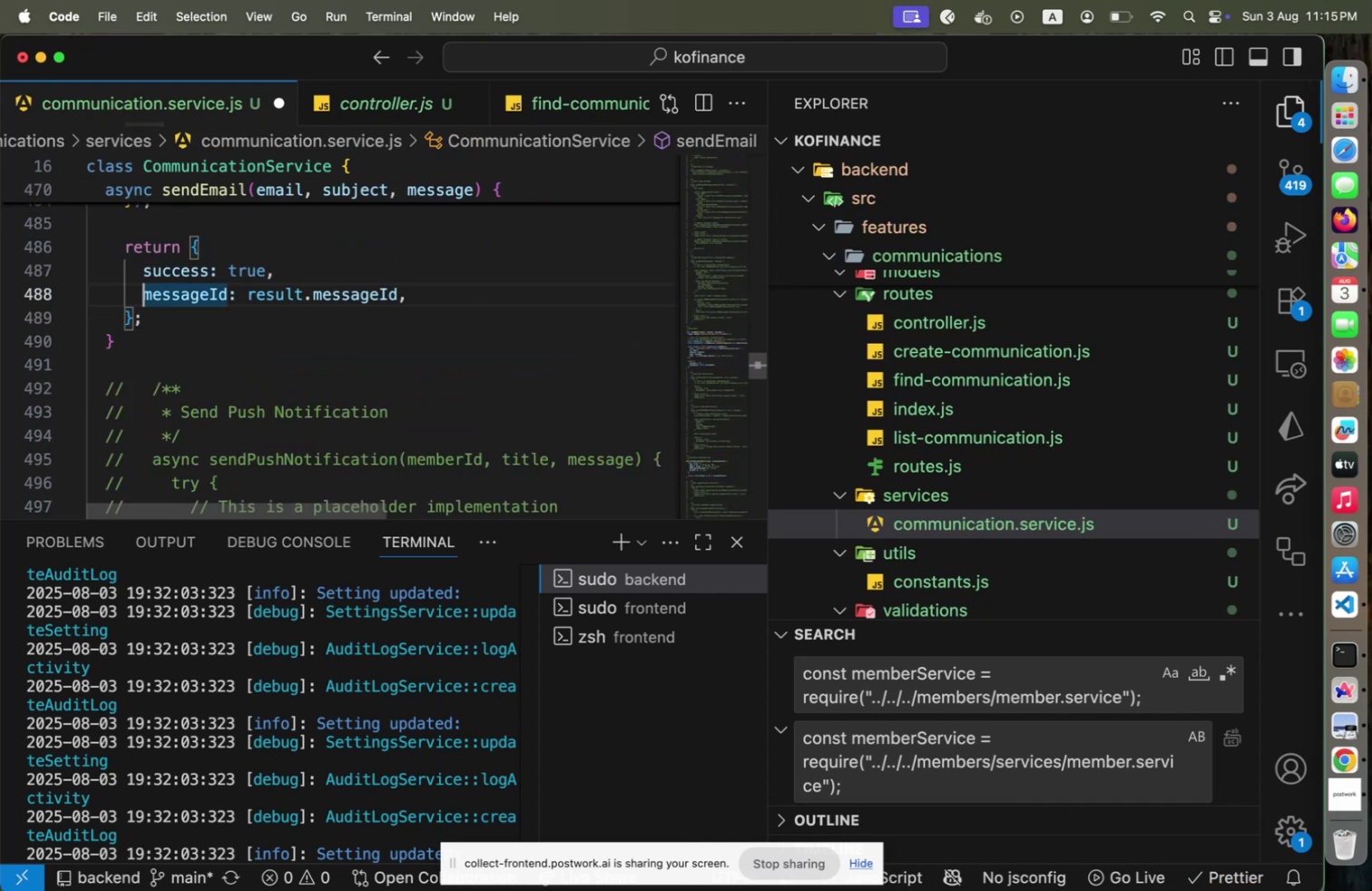 
key(ArrowUp)
 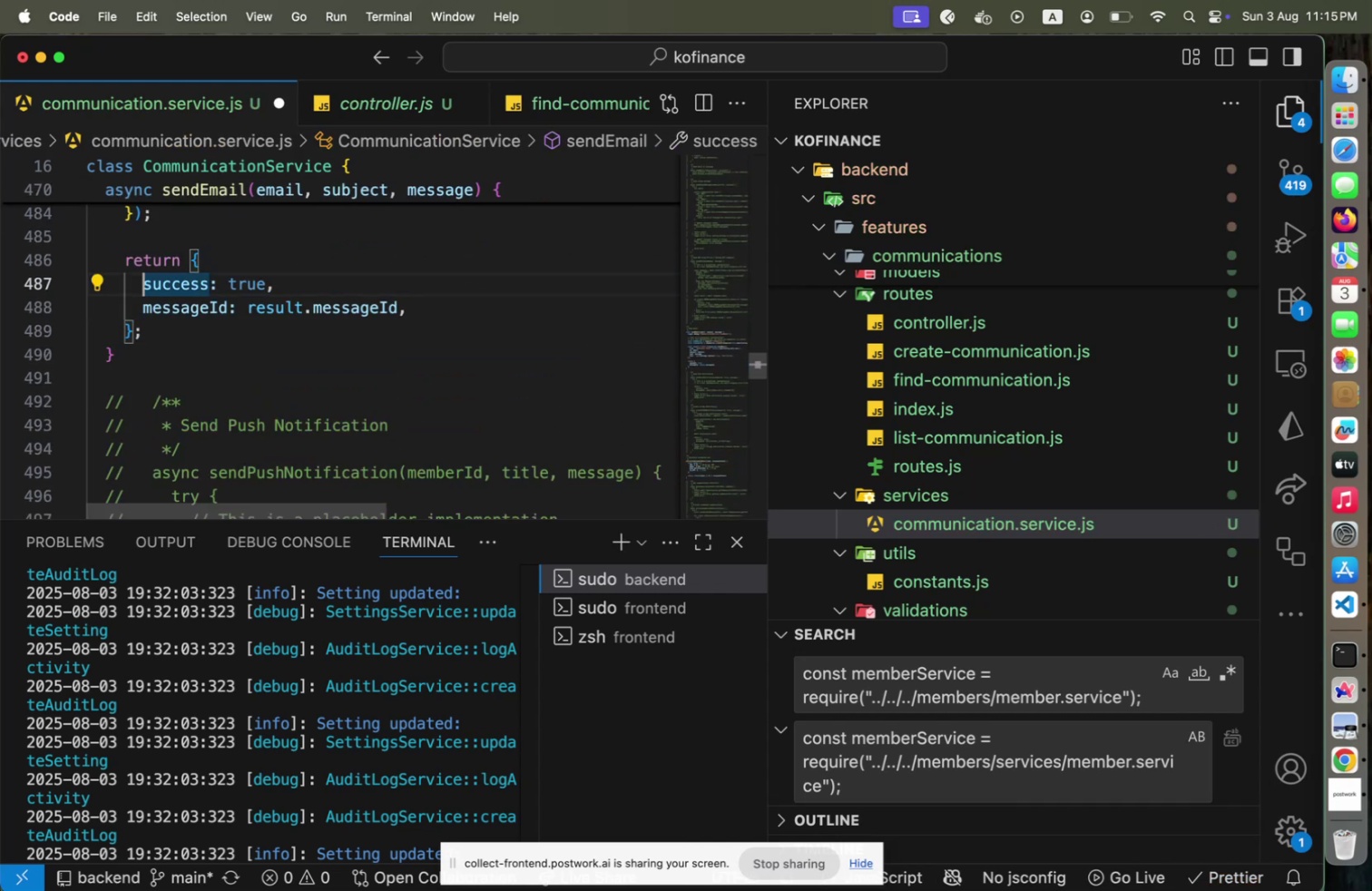 
hold_key(key=ArrowUp, duration=0.84)
 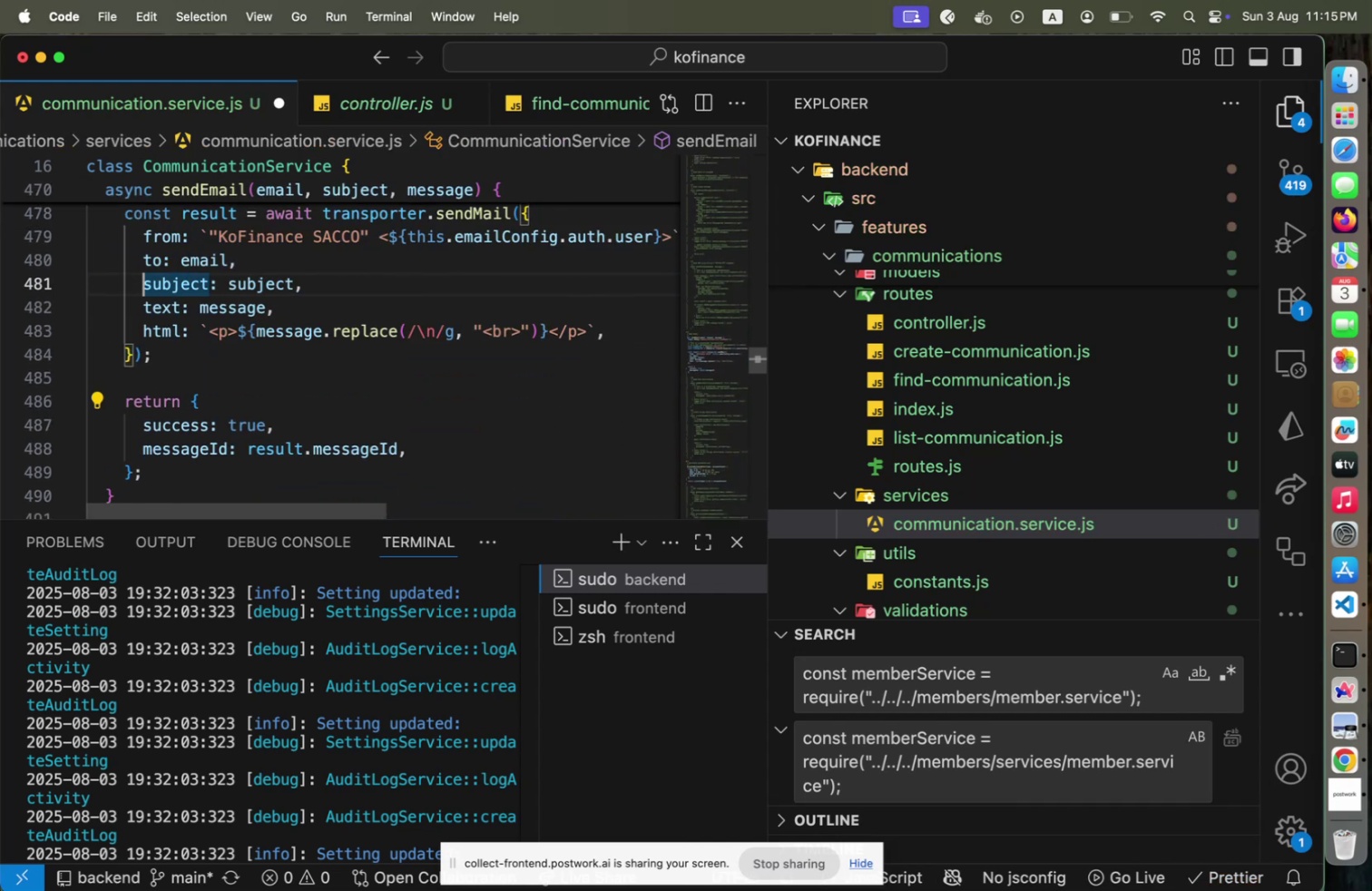 
hold_key(key=ArrowUp, duration=1.25)
 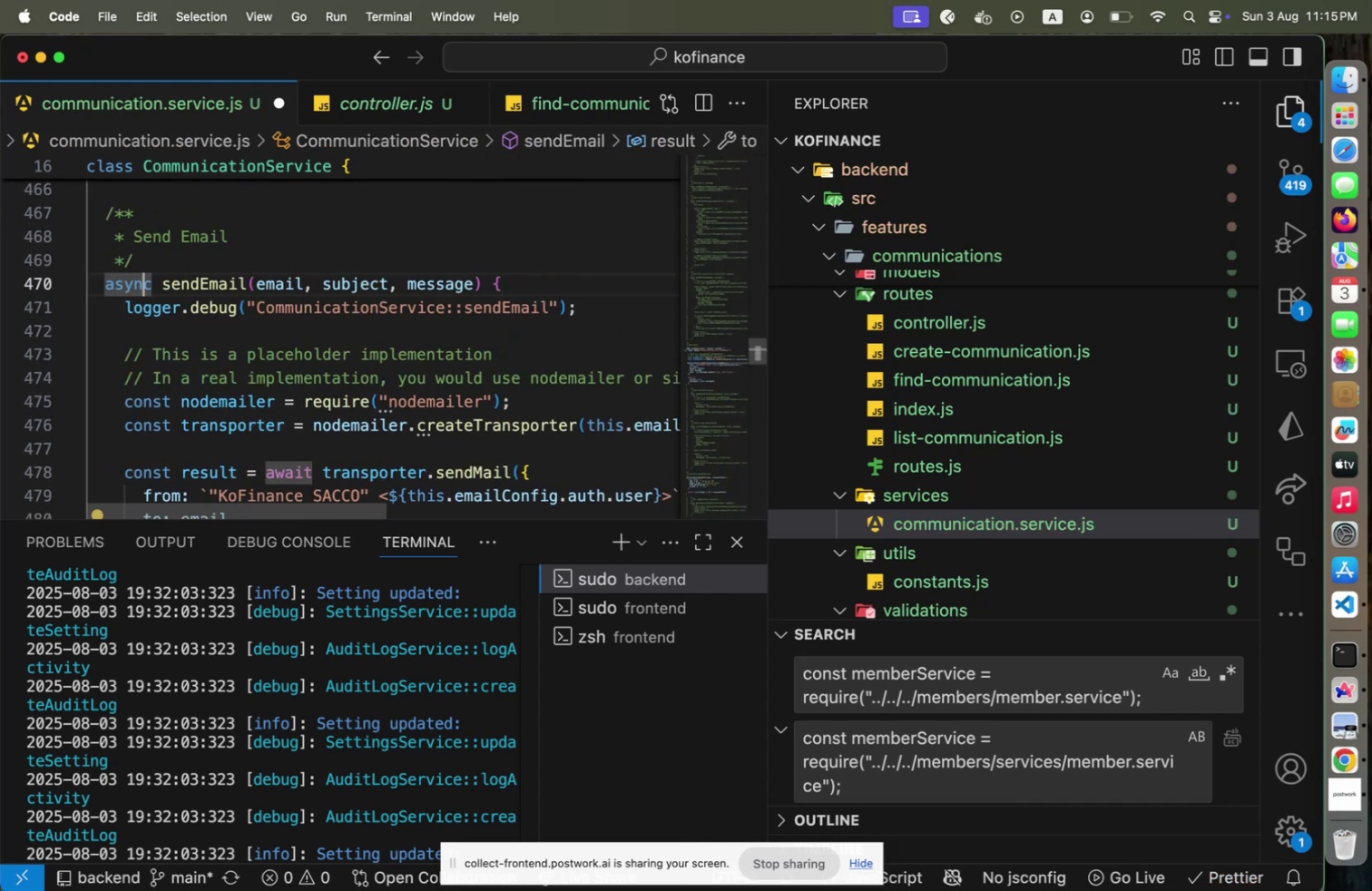 
hold_key(key=ArrowUp, duration=0.41)
 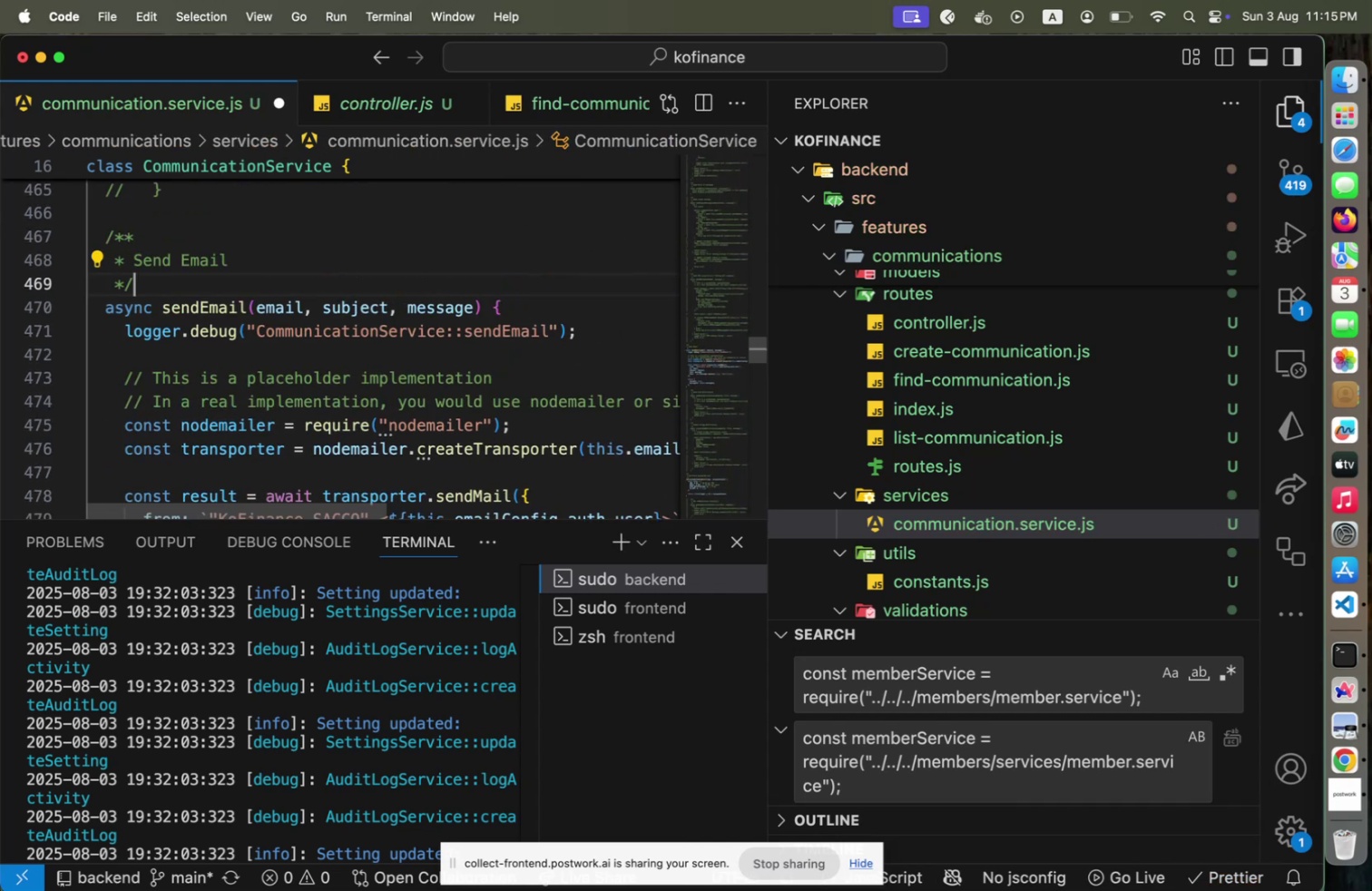 
key(ArrowDown)
 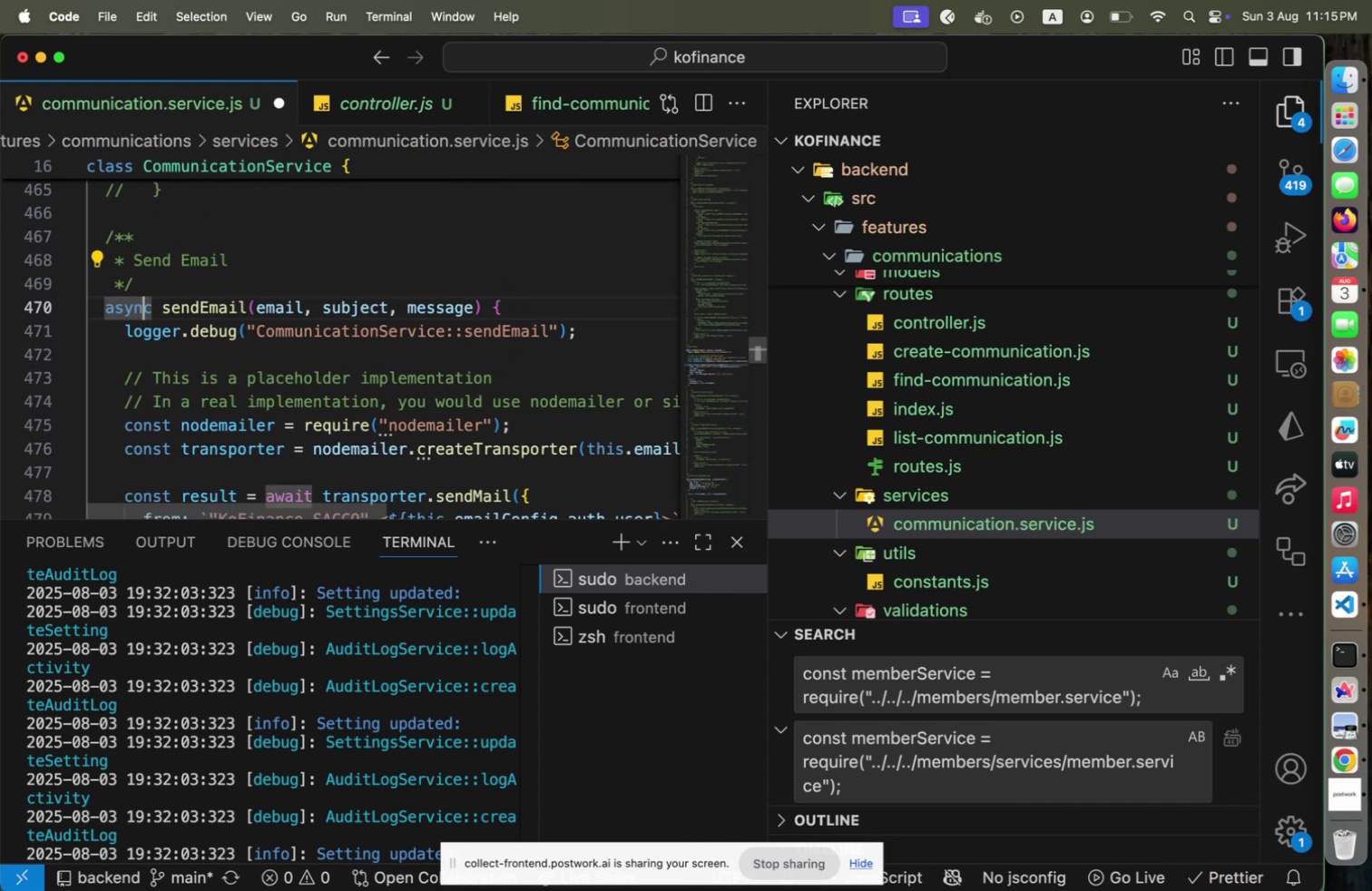 
key(ArrowDown)
 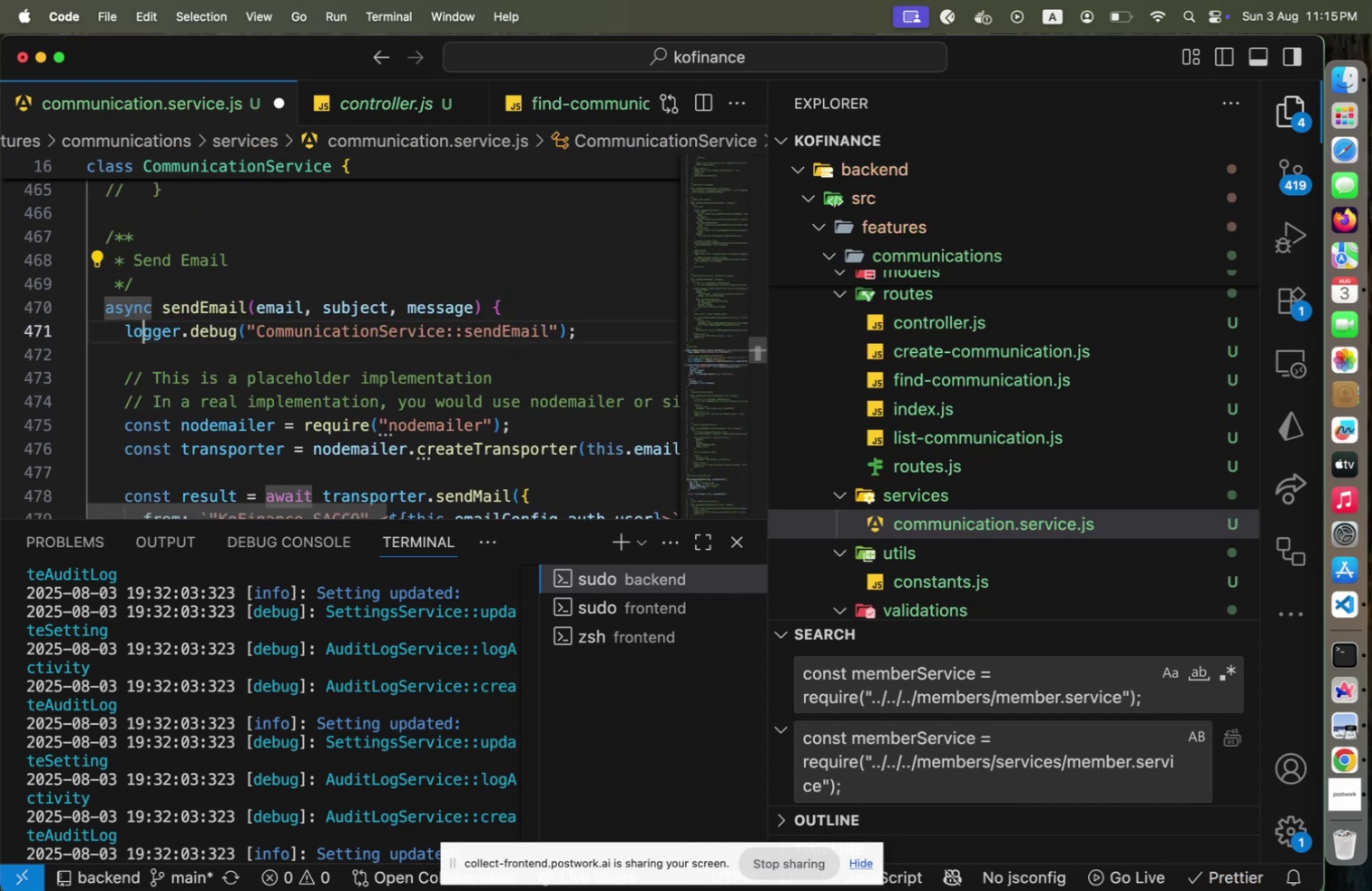 
key(ArrowDown)
 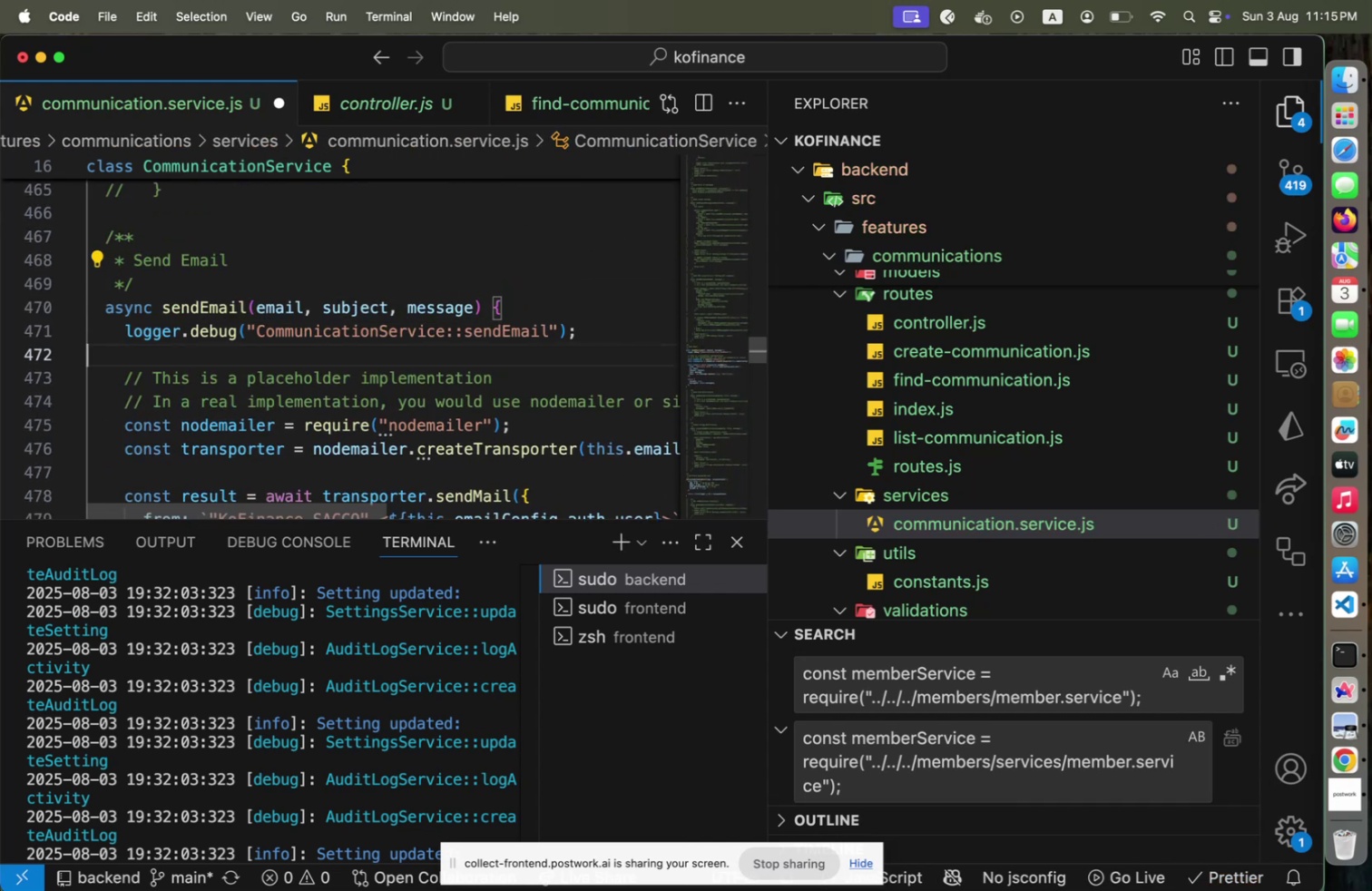 
hold_key(key=ArrowUp, duration=0.64)
 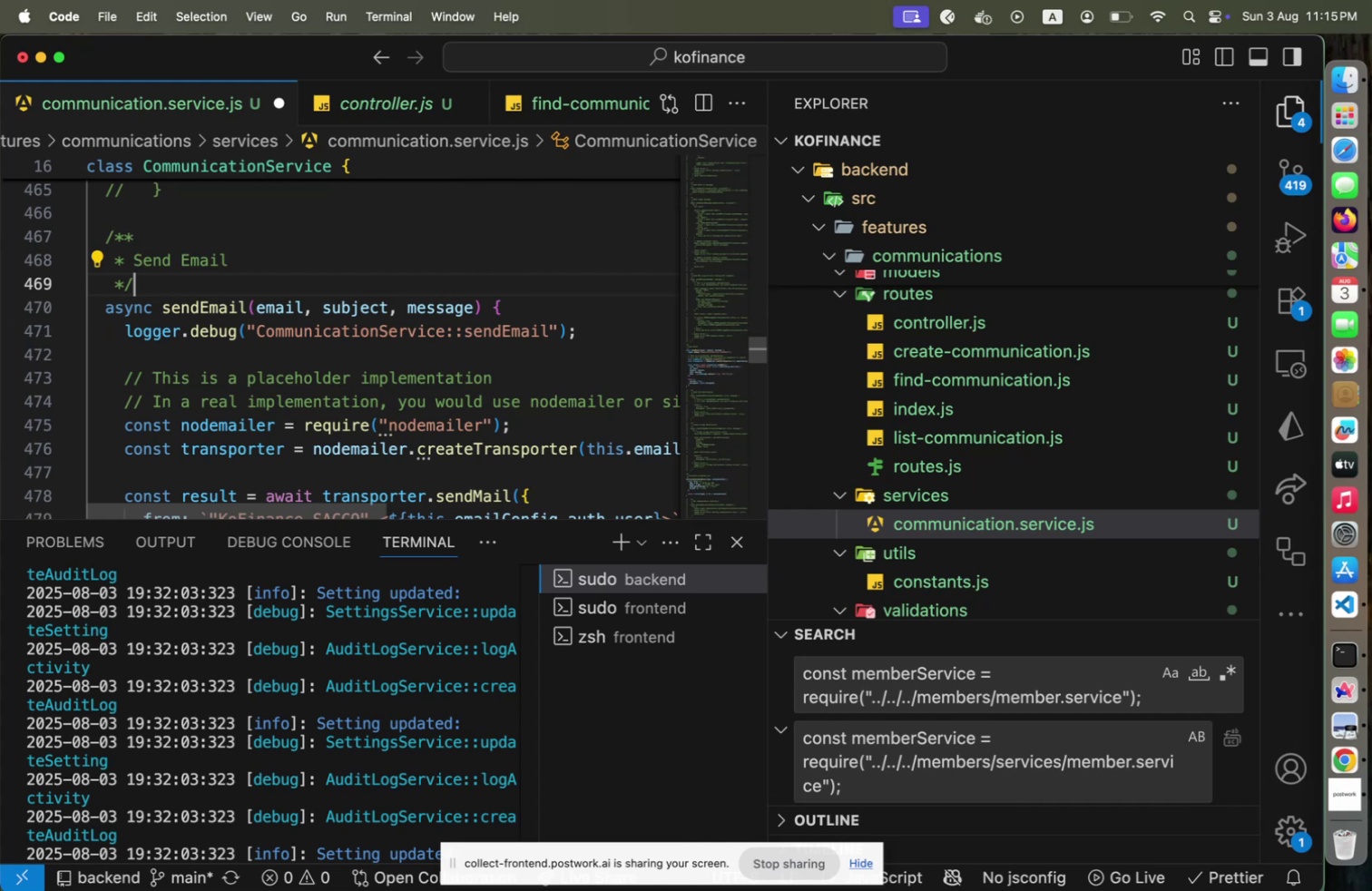 
key(ArrowUp)
 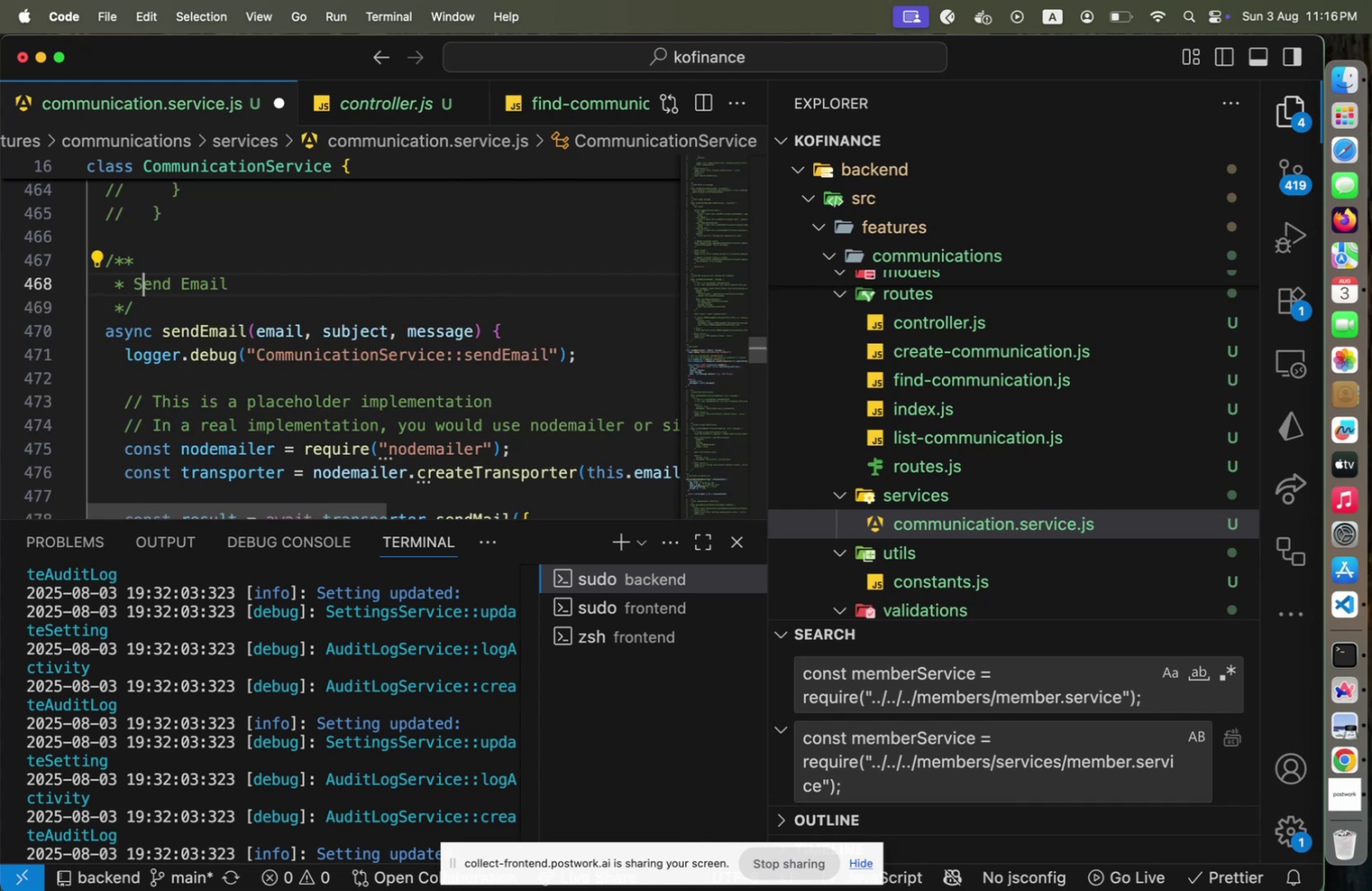 
hold_key(key=ArrowRight, duration=0.64)
 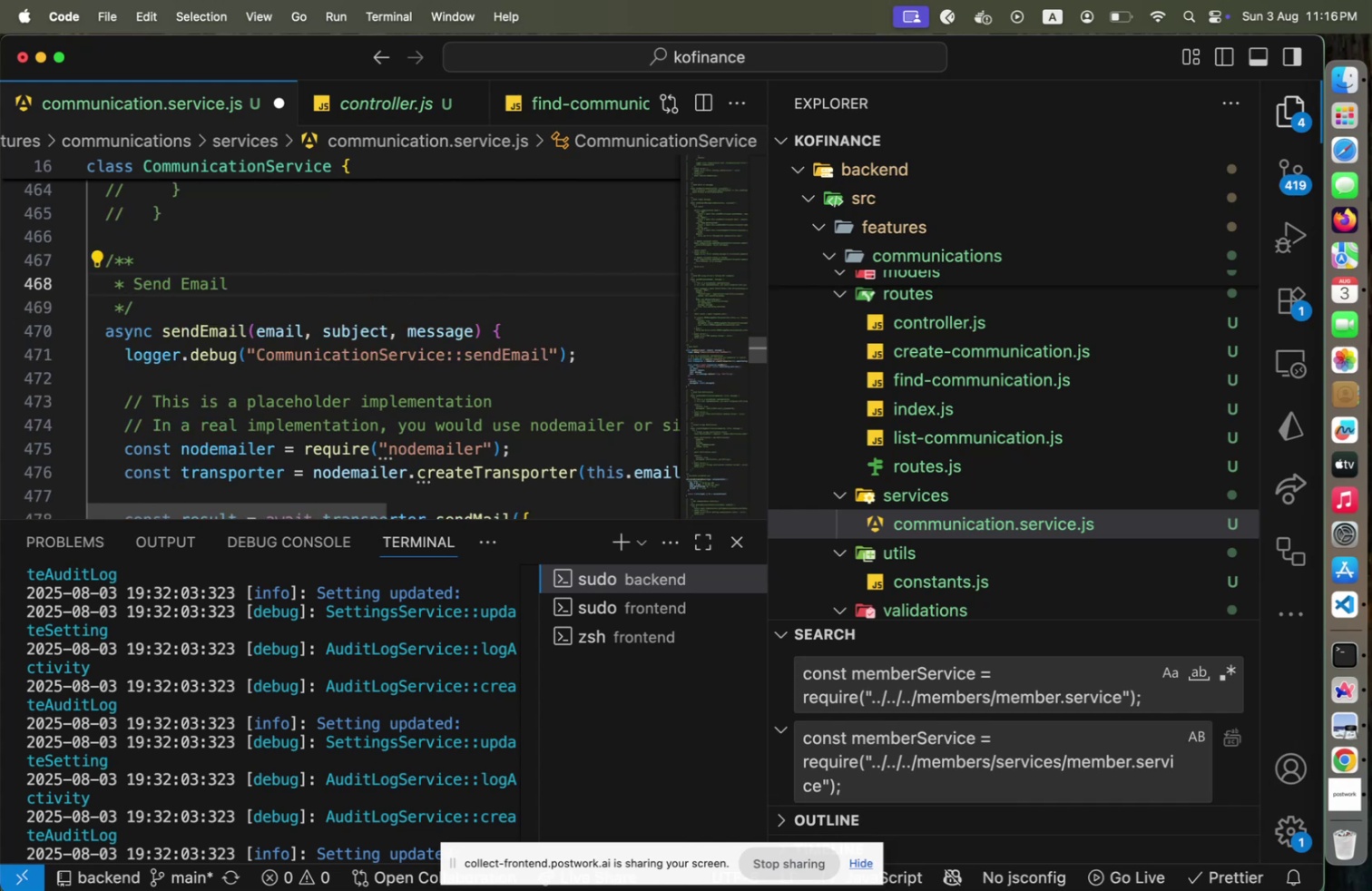 
key(ArrowRight)
 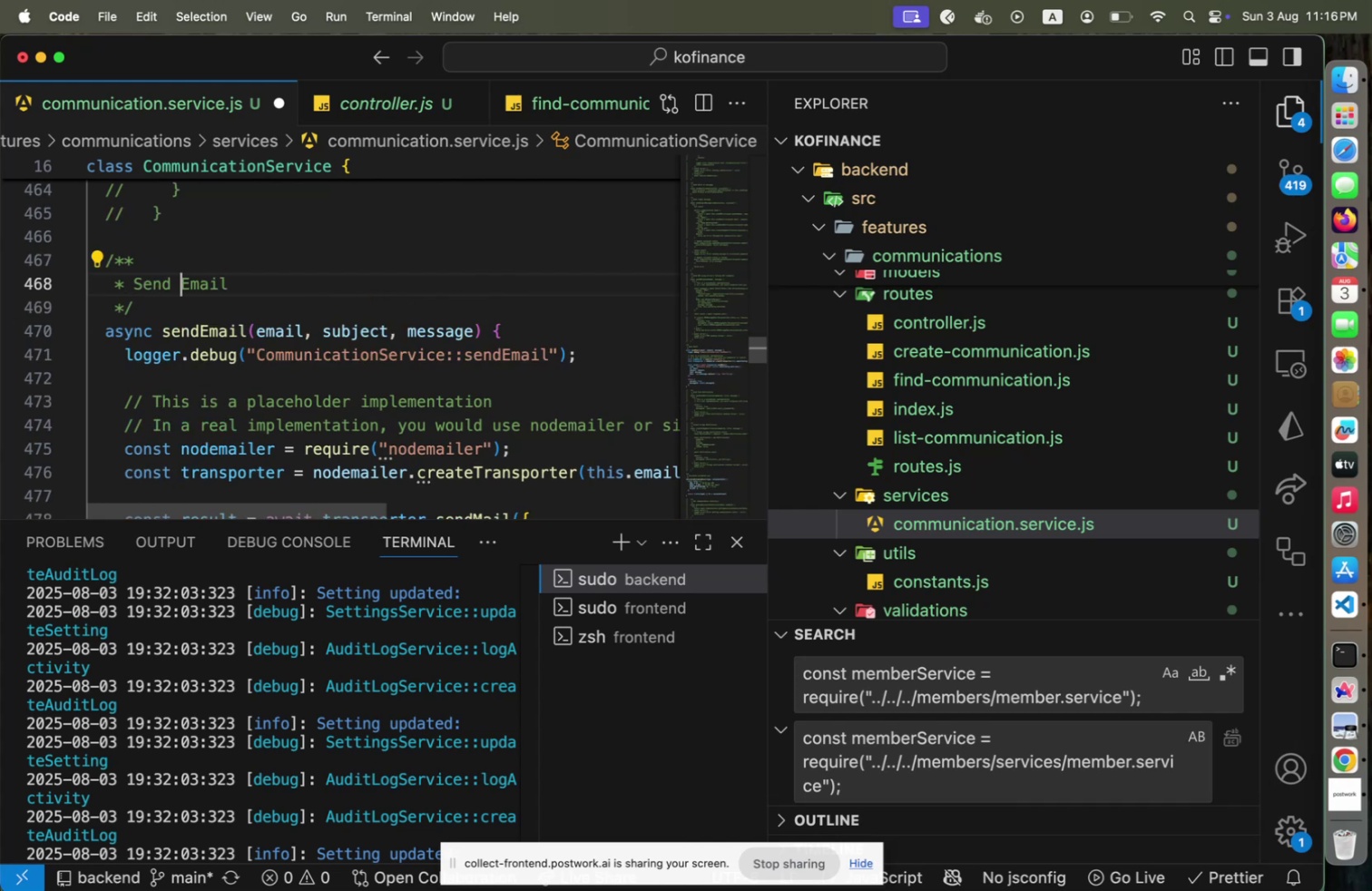 
hold_key(key=ArrowDown, duration=0.81)
 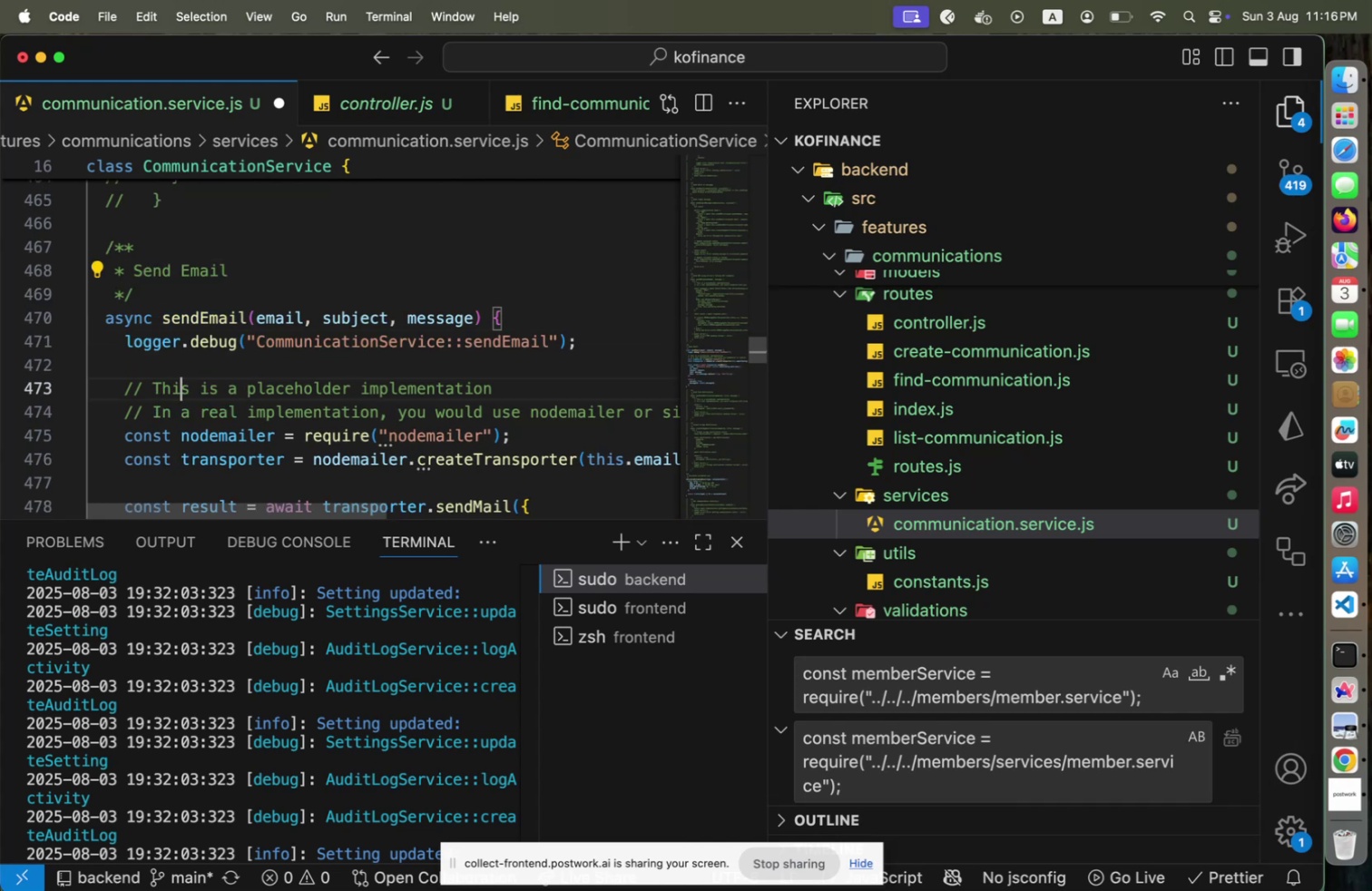 
hold_key(key=ArrowDown, duration=1.16)
 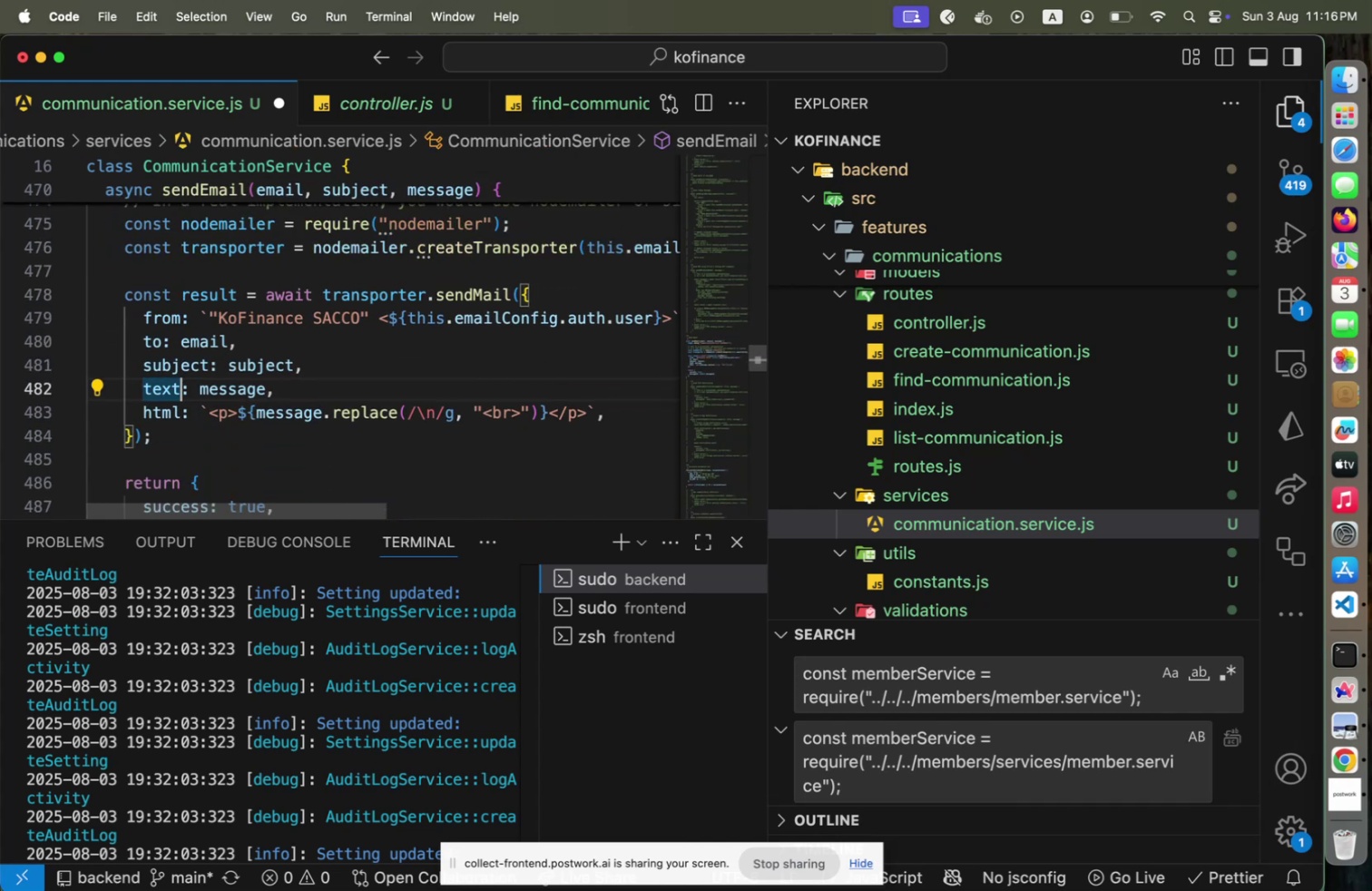 
hold_key(key=ArrowDown, duration=0.72)
 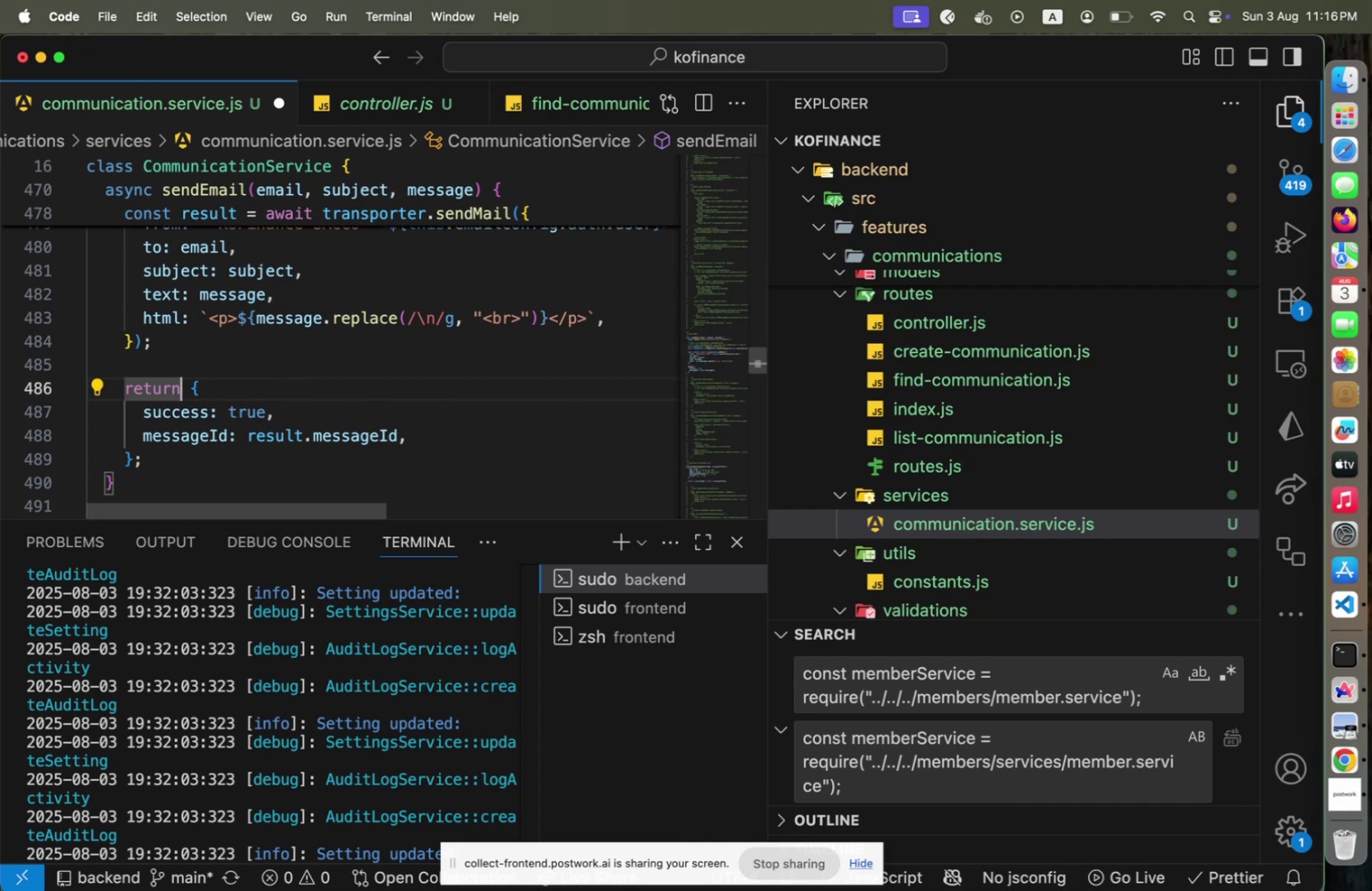 
wait(20.24)
 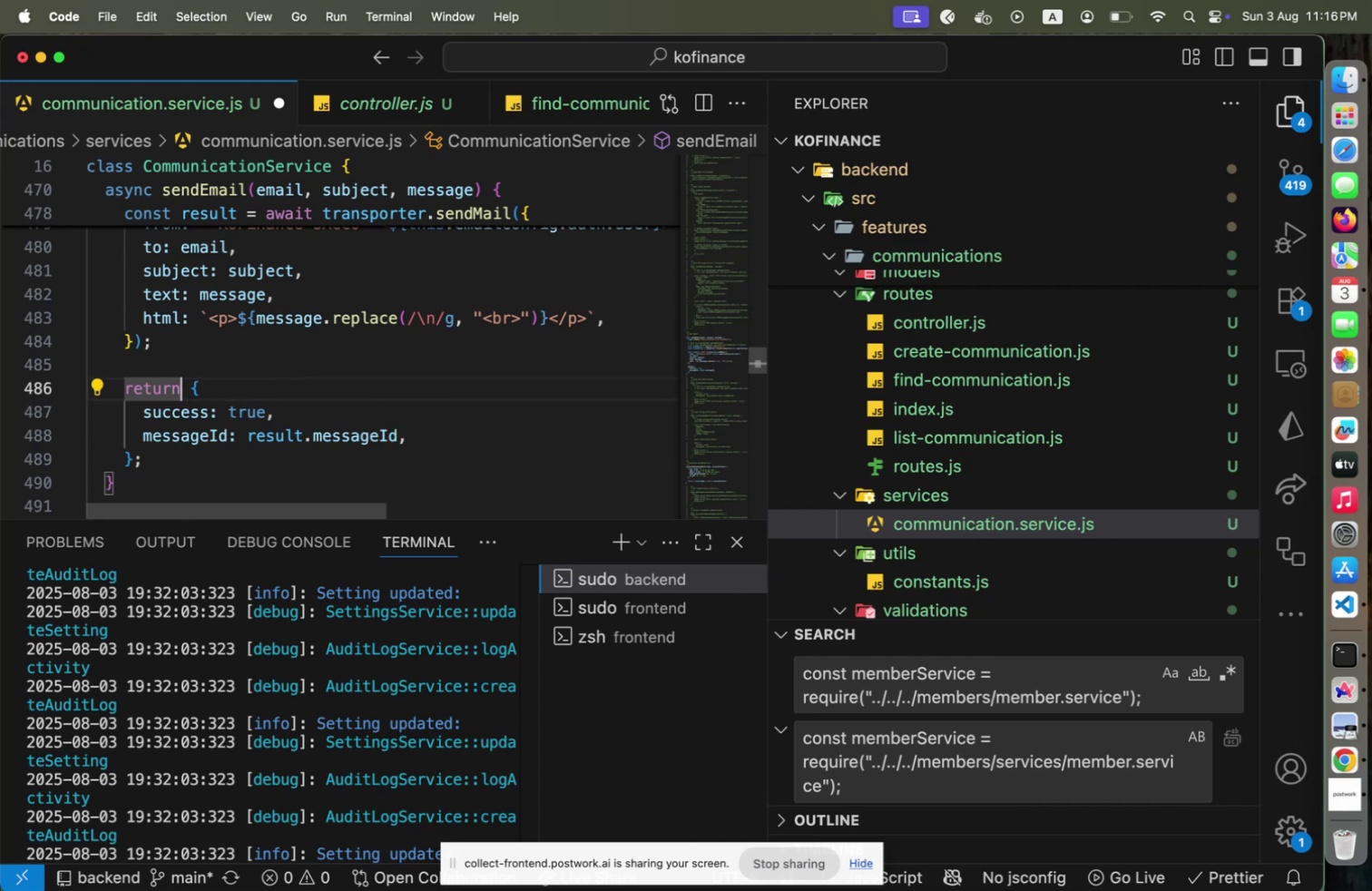 
scroll: coordinate [547, 381], scroll_direction: down, amount: 21.0
 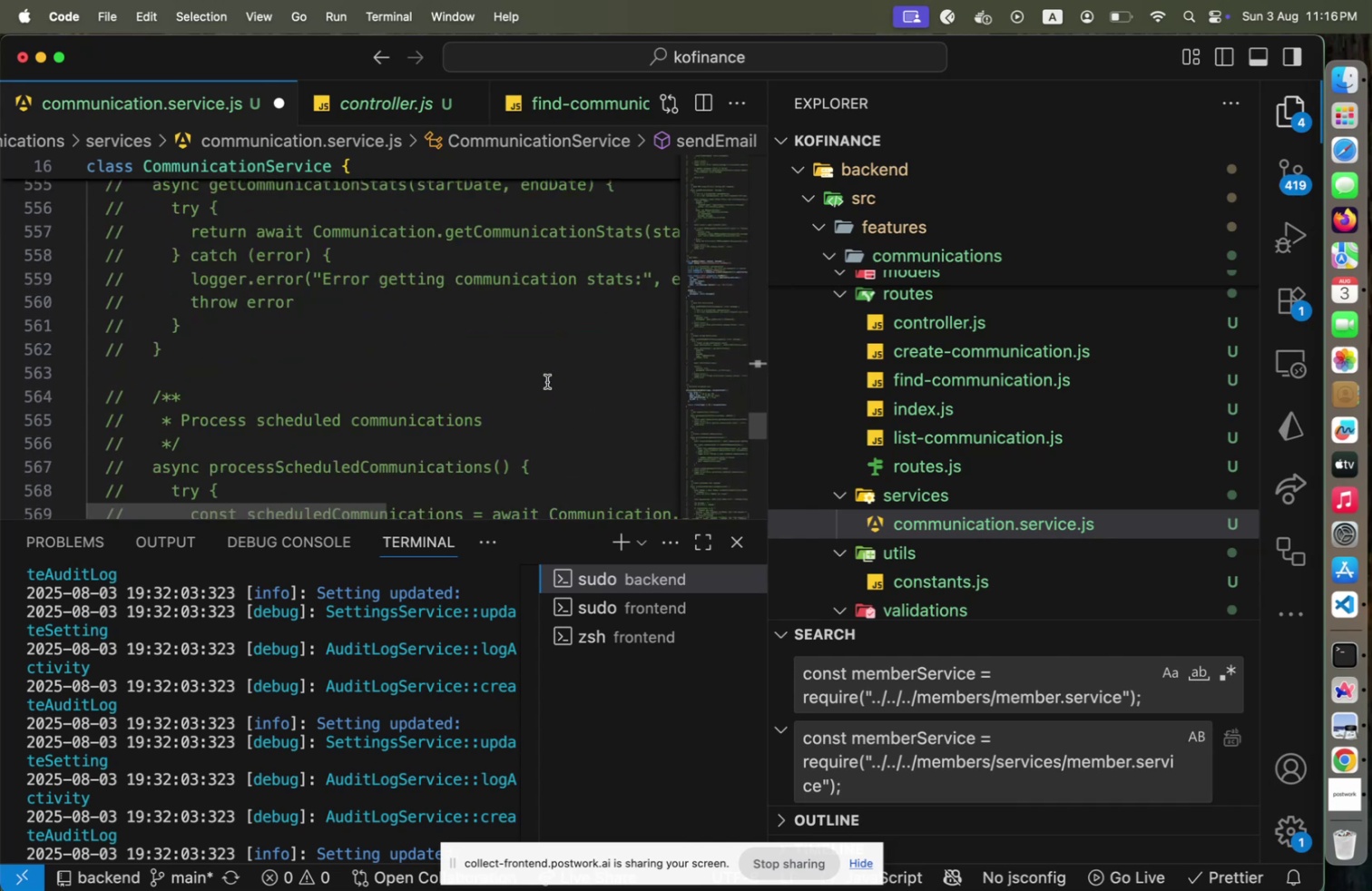 
scroll: coordinate [547, 381], scroll_direction: up, amount: 1.0
 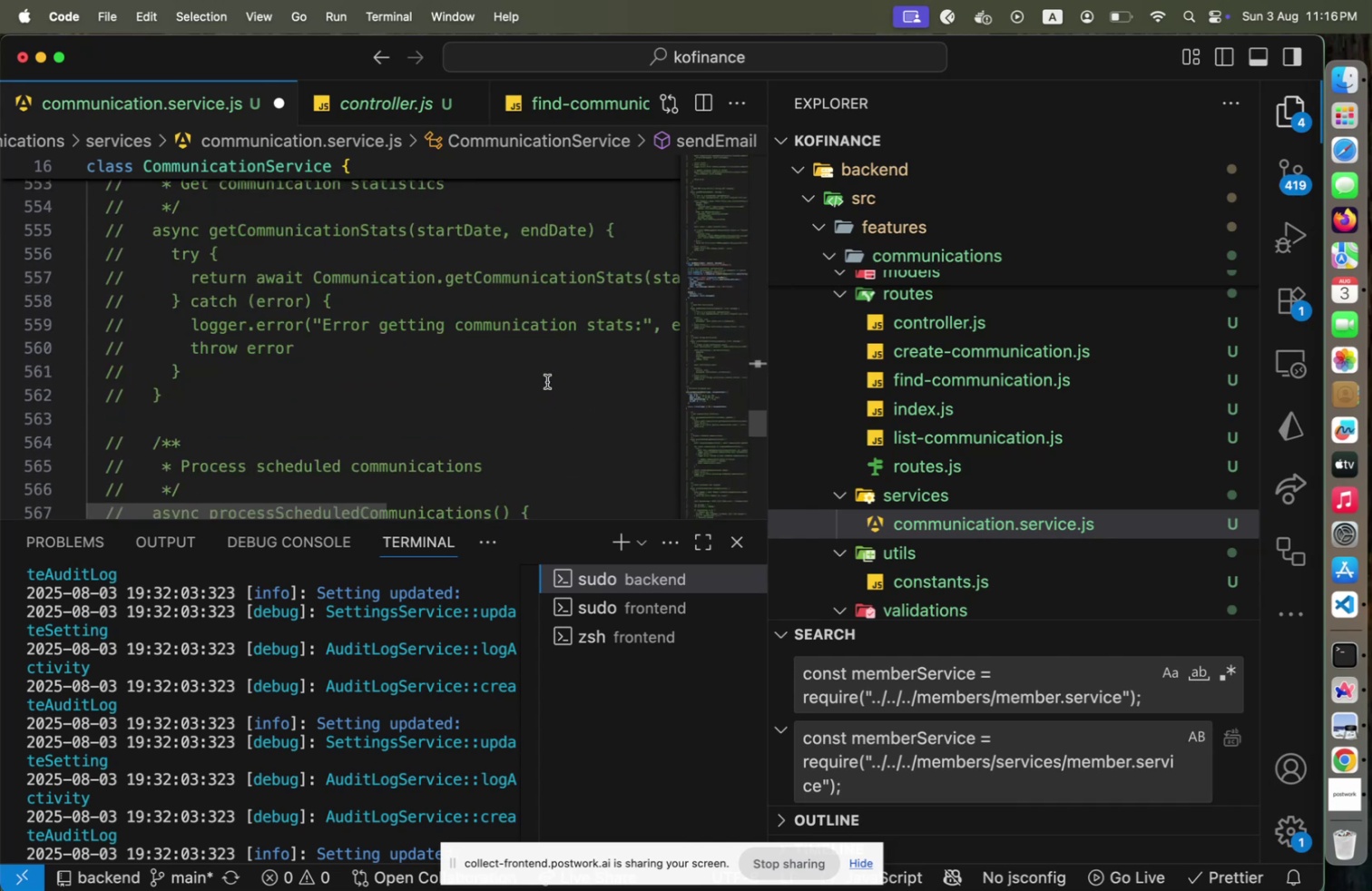 
scroll: coordinate [547, 382], scroll_direction: down, amount: 10.0
 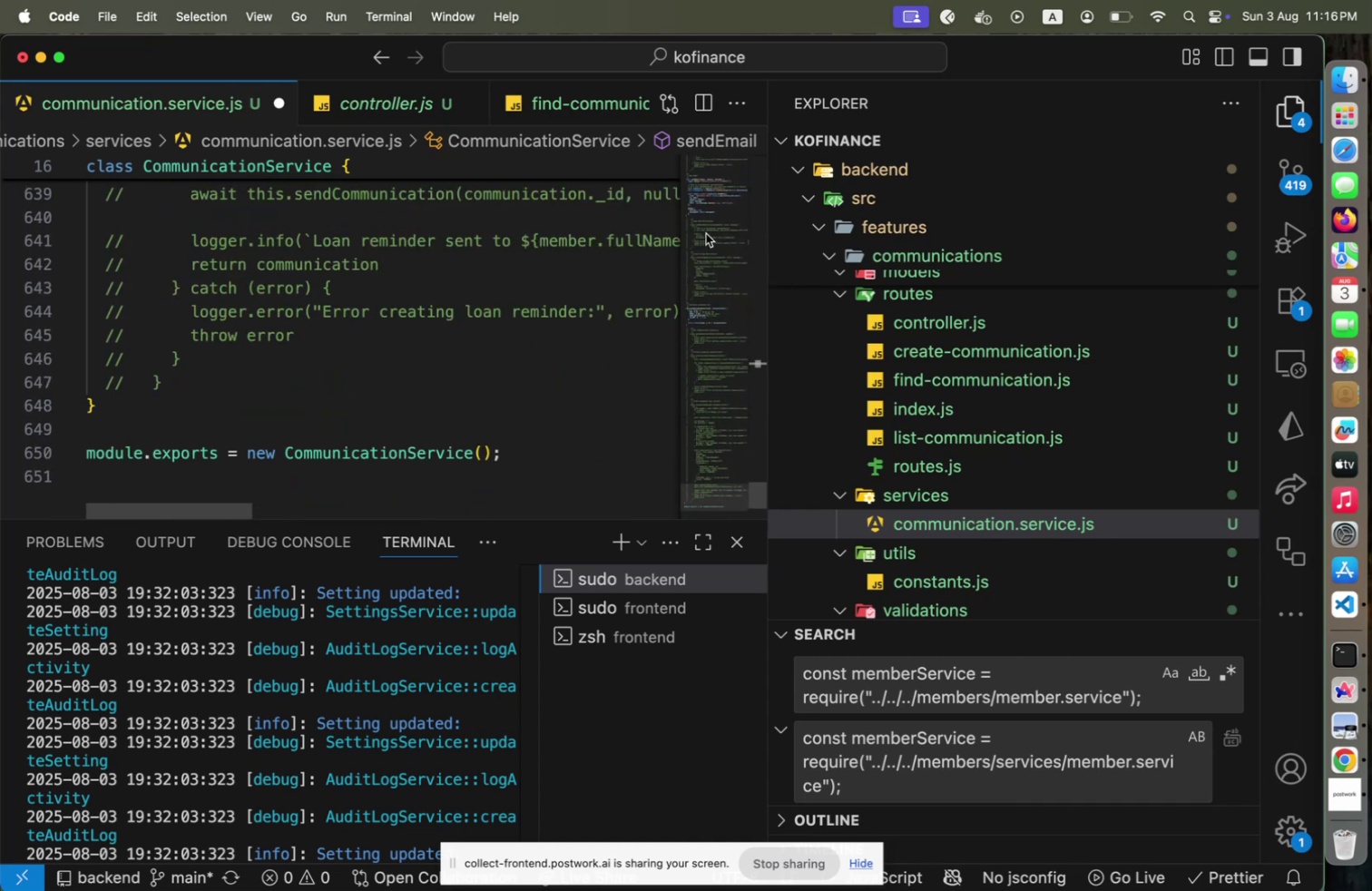 
left_click([706, 209])
 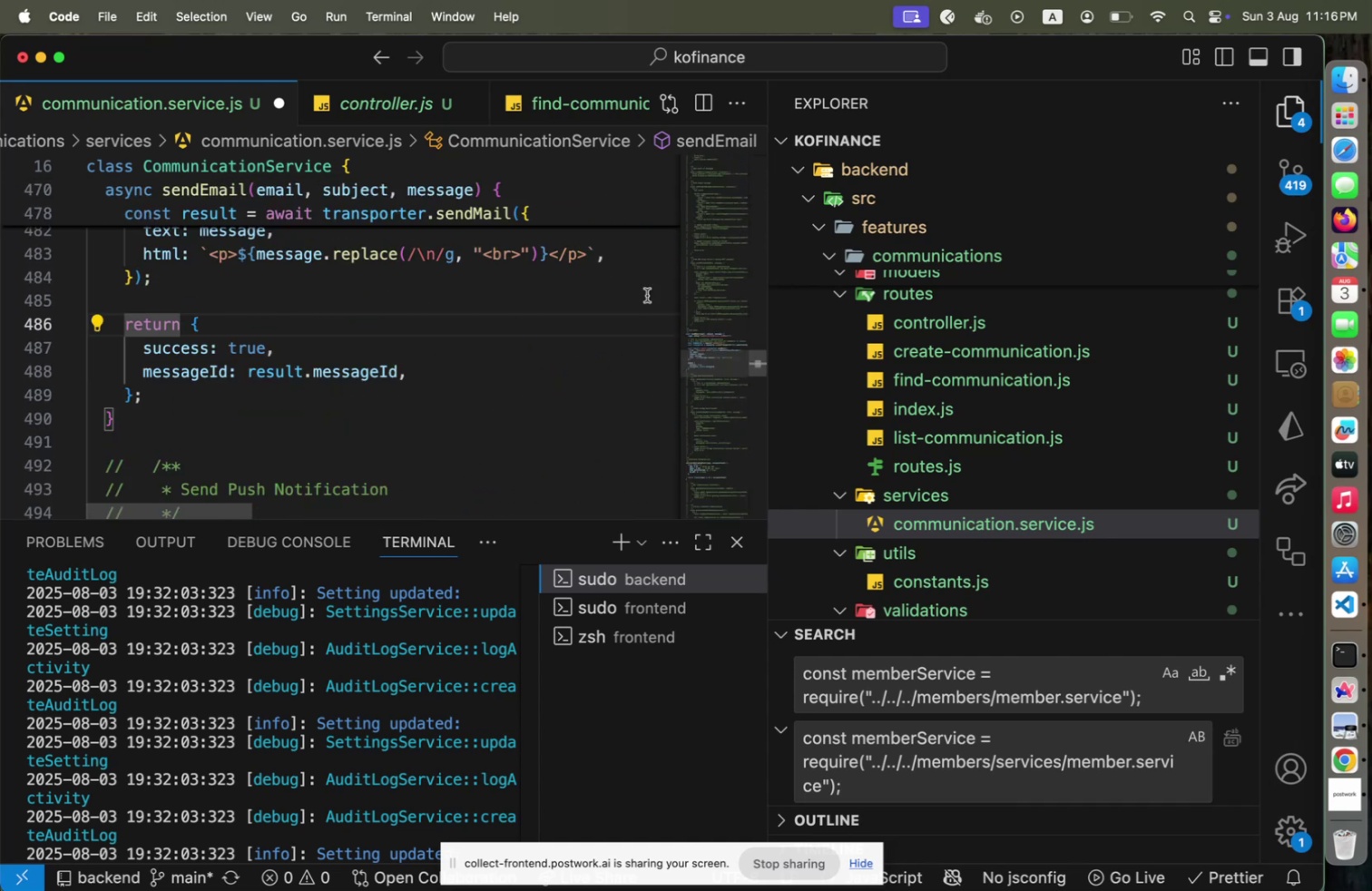 
scroll: coordinate [526, 391], scroll_direction: up, amount: 79.0
 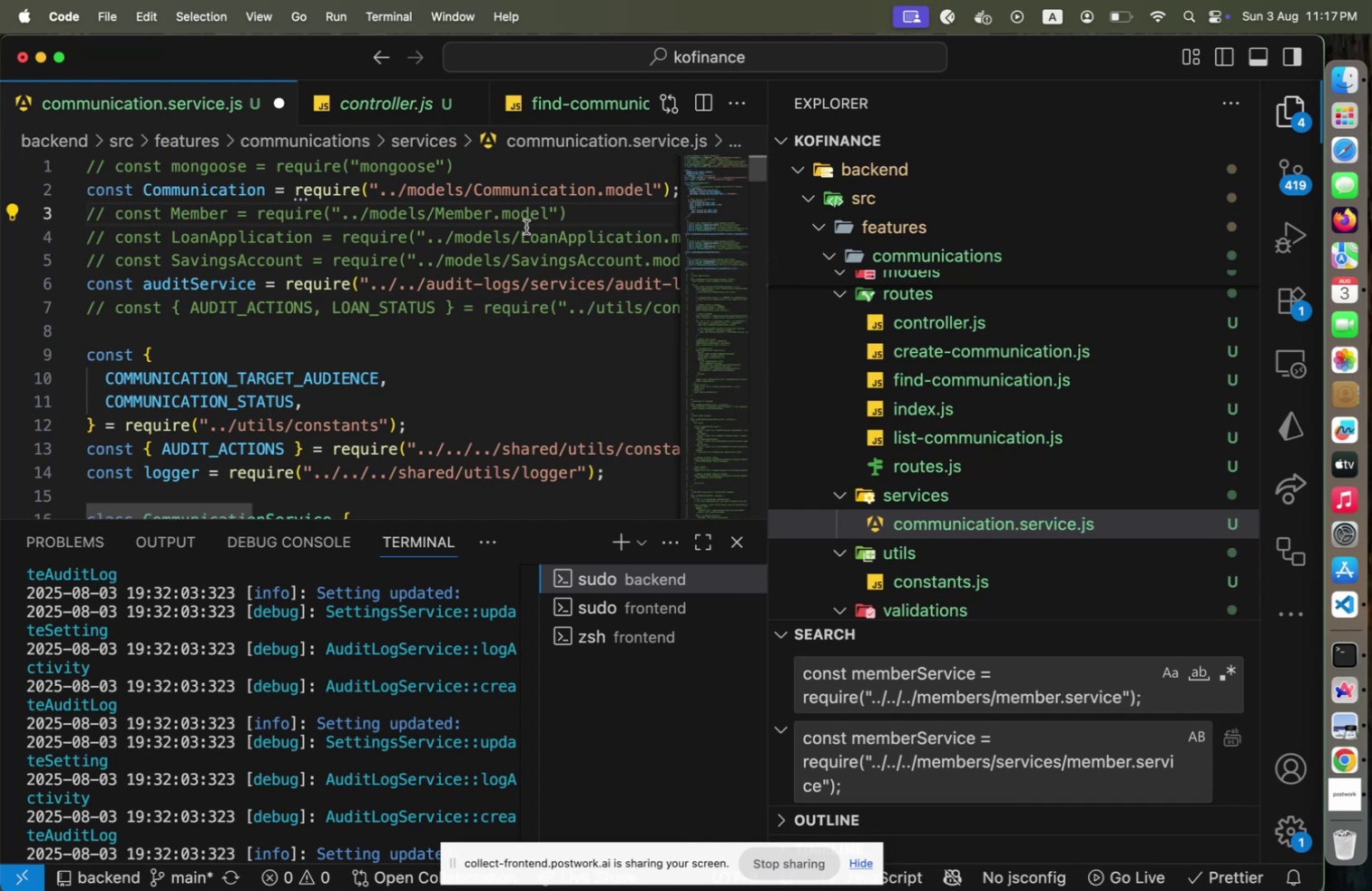 
left_click([523, 281])
 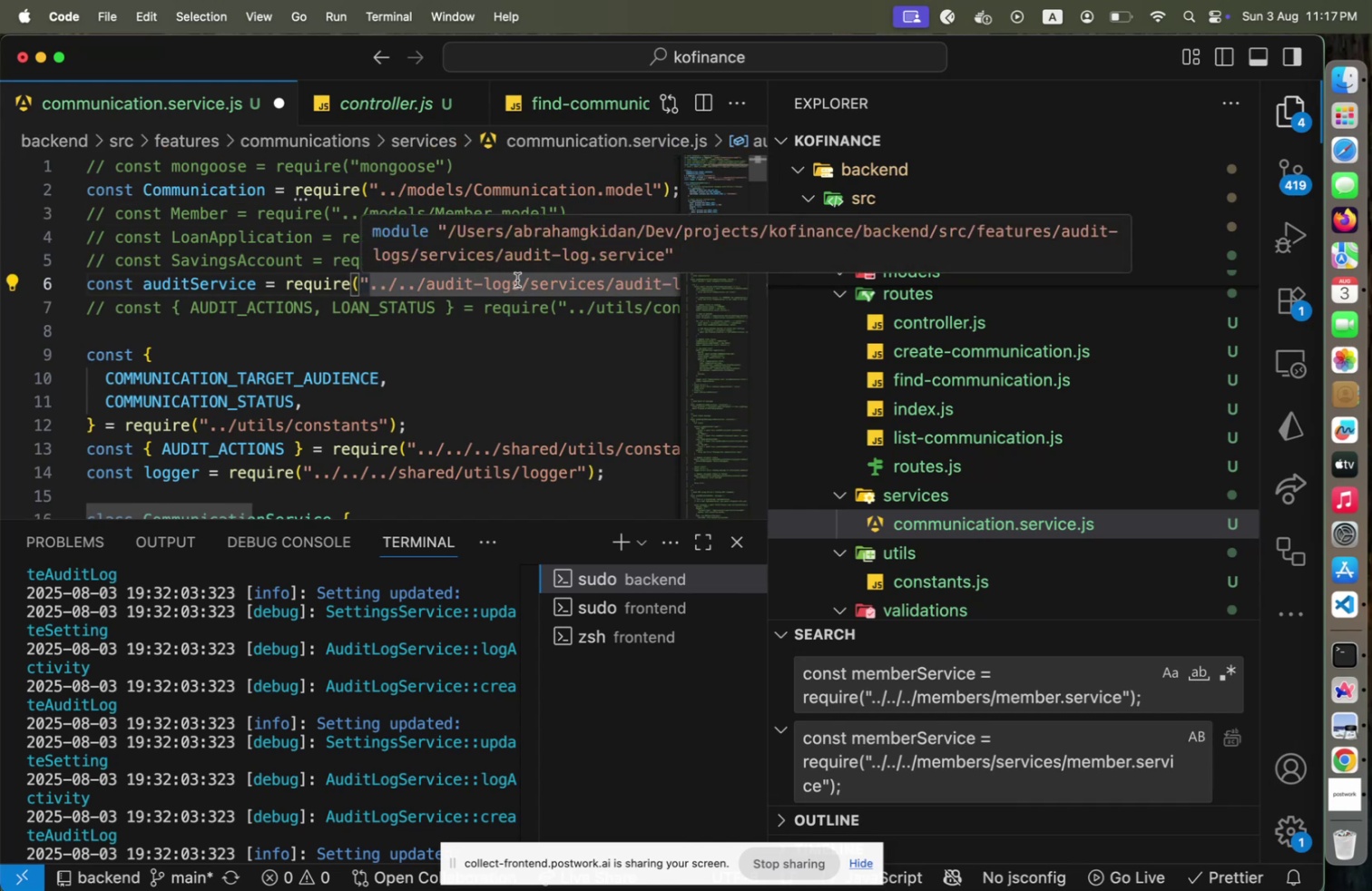 
key(Alt+ArrowDown)
 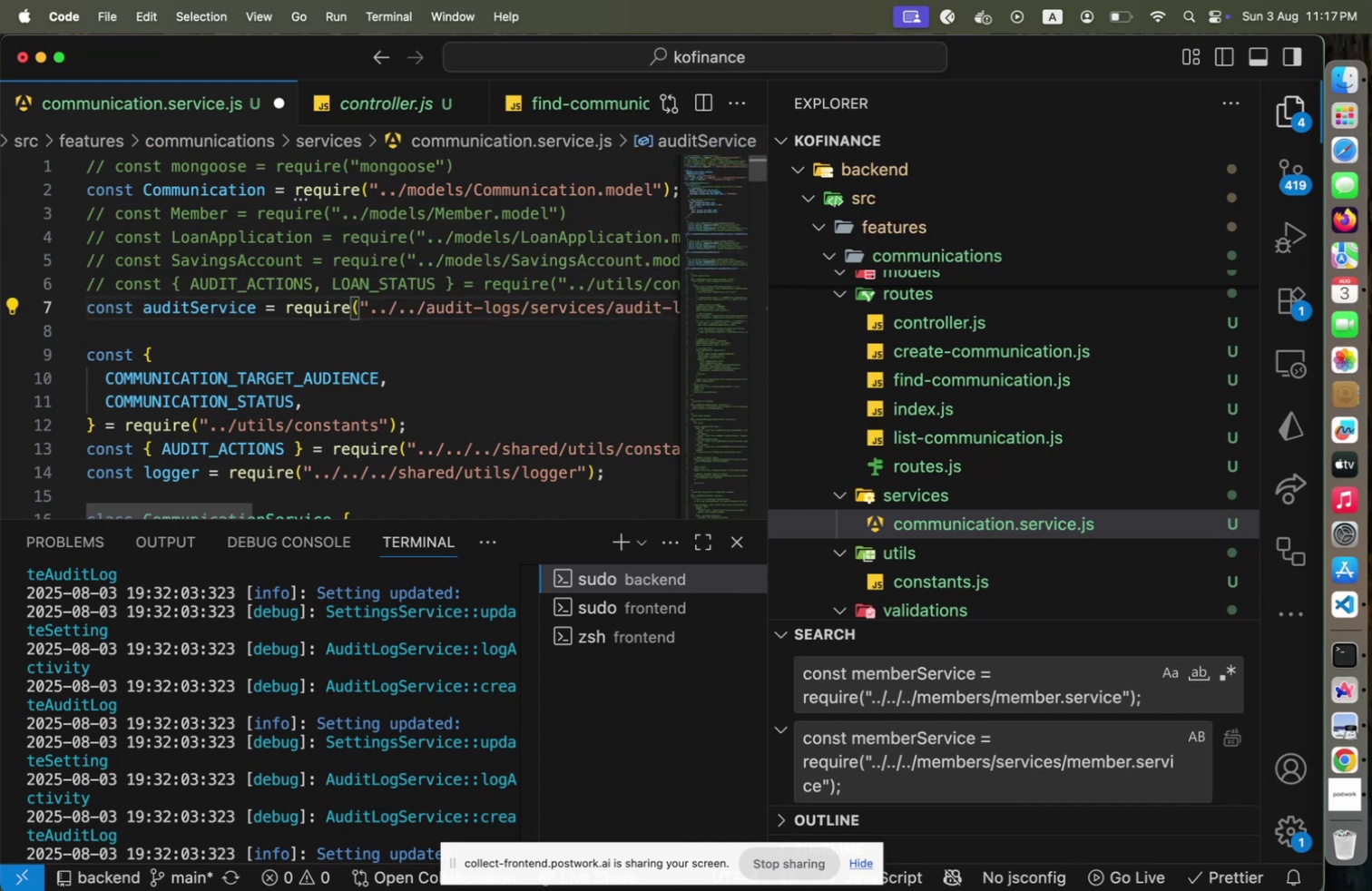 
key(ArrowUp)
 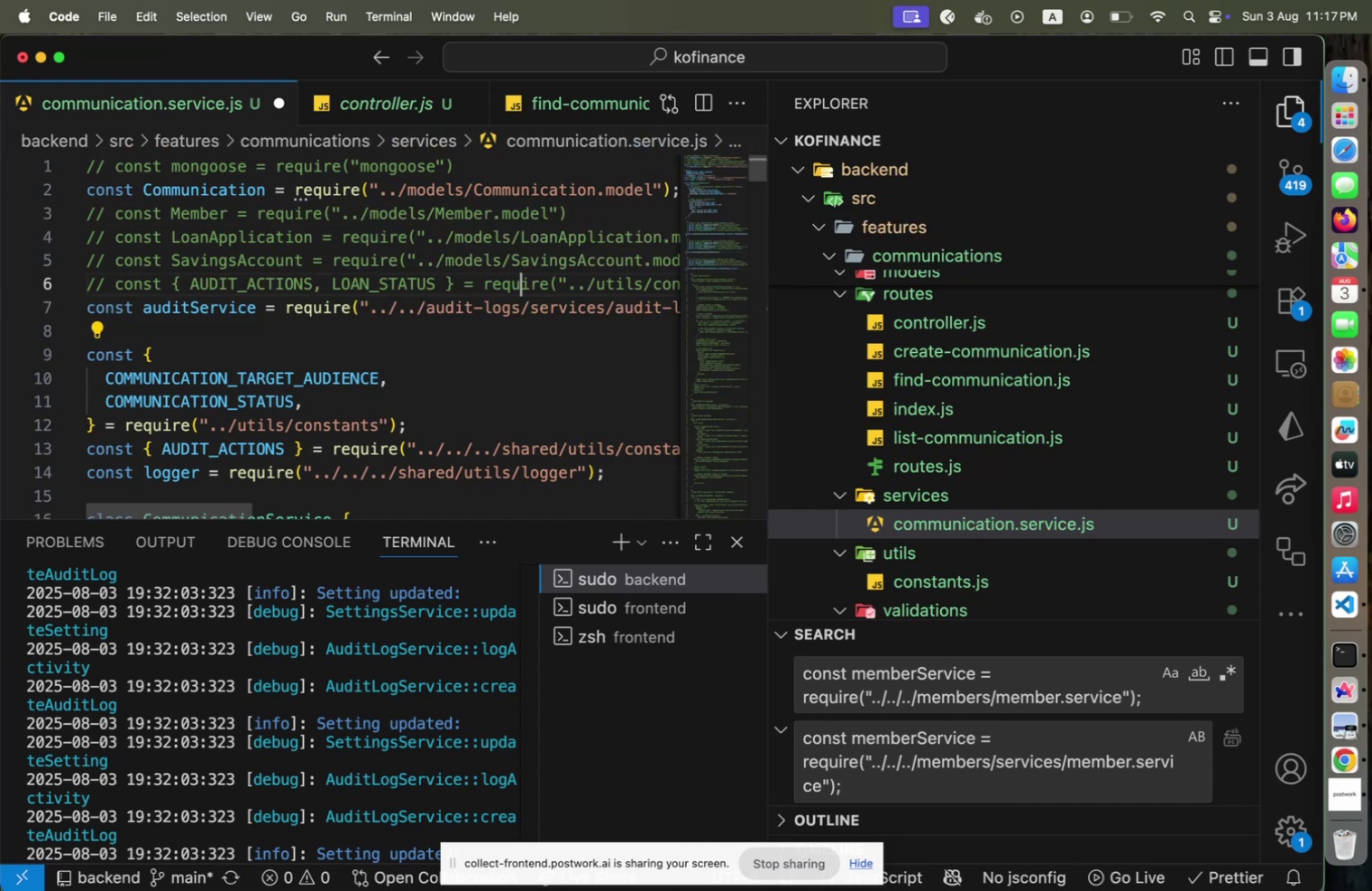 
hold_key(key=ArrowUp, duration=0.96)
 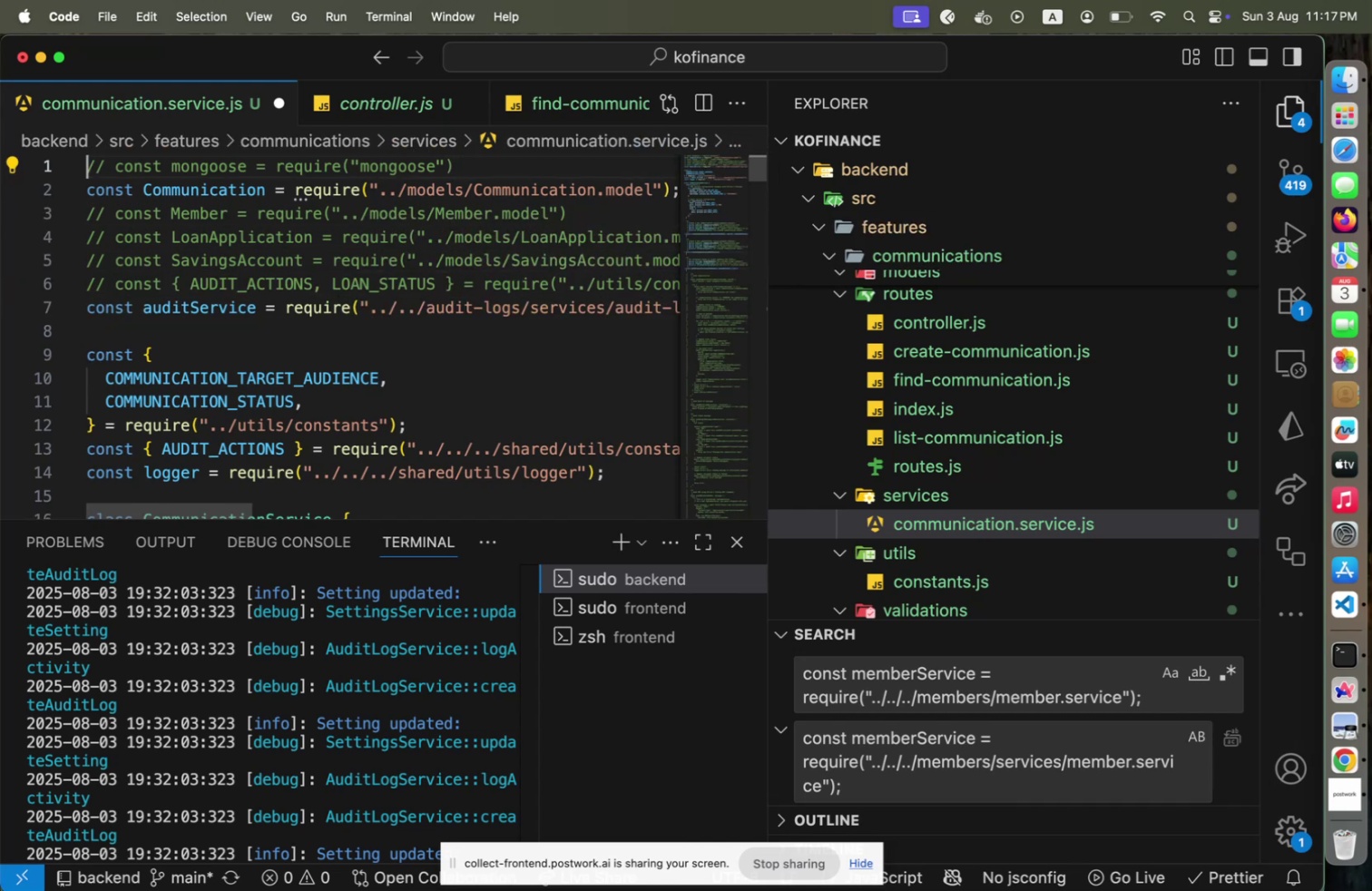 
hold_key(key=ArrowDown, duration=0.8)
 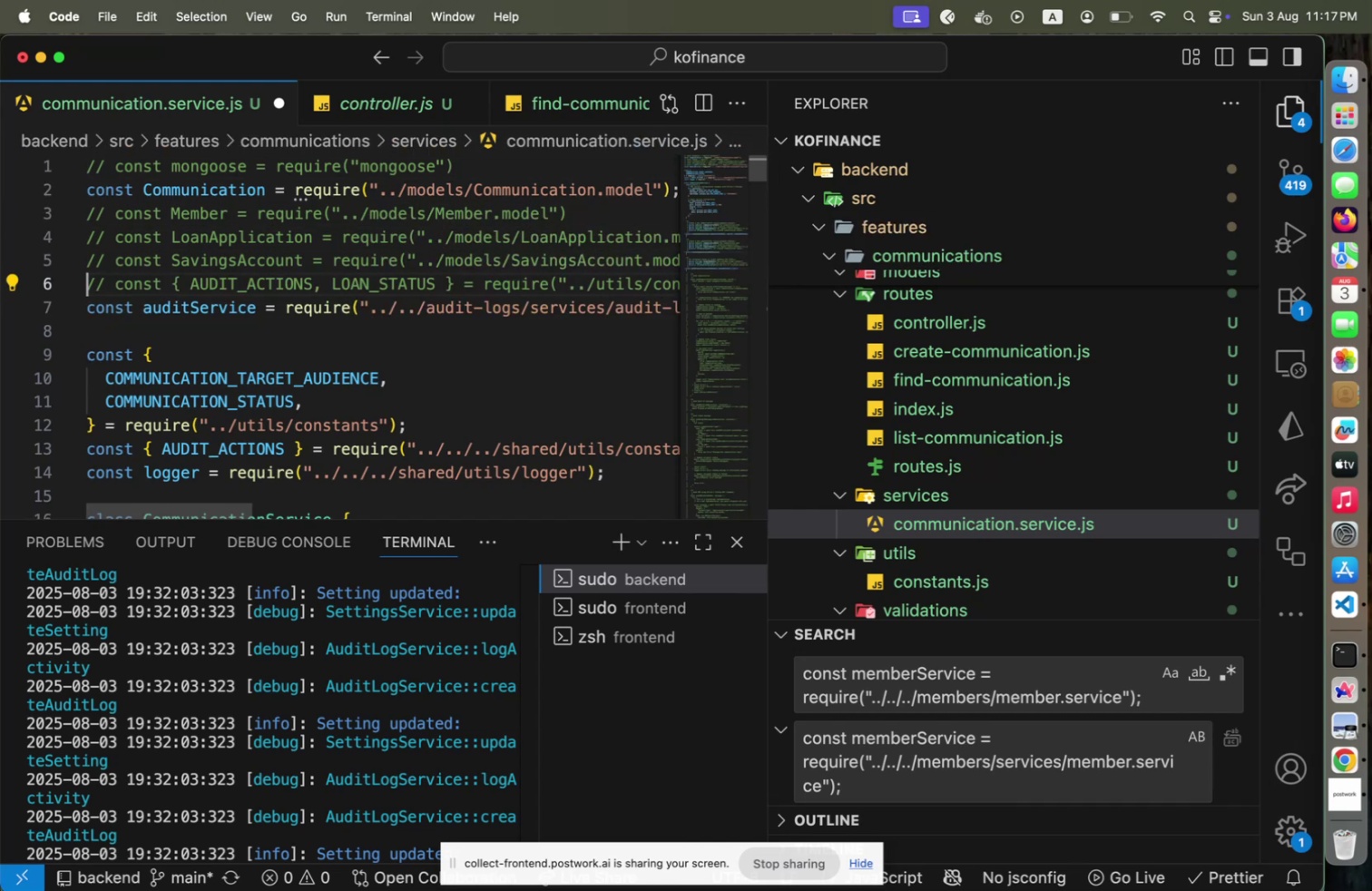 
key(ArrowDown)
 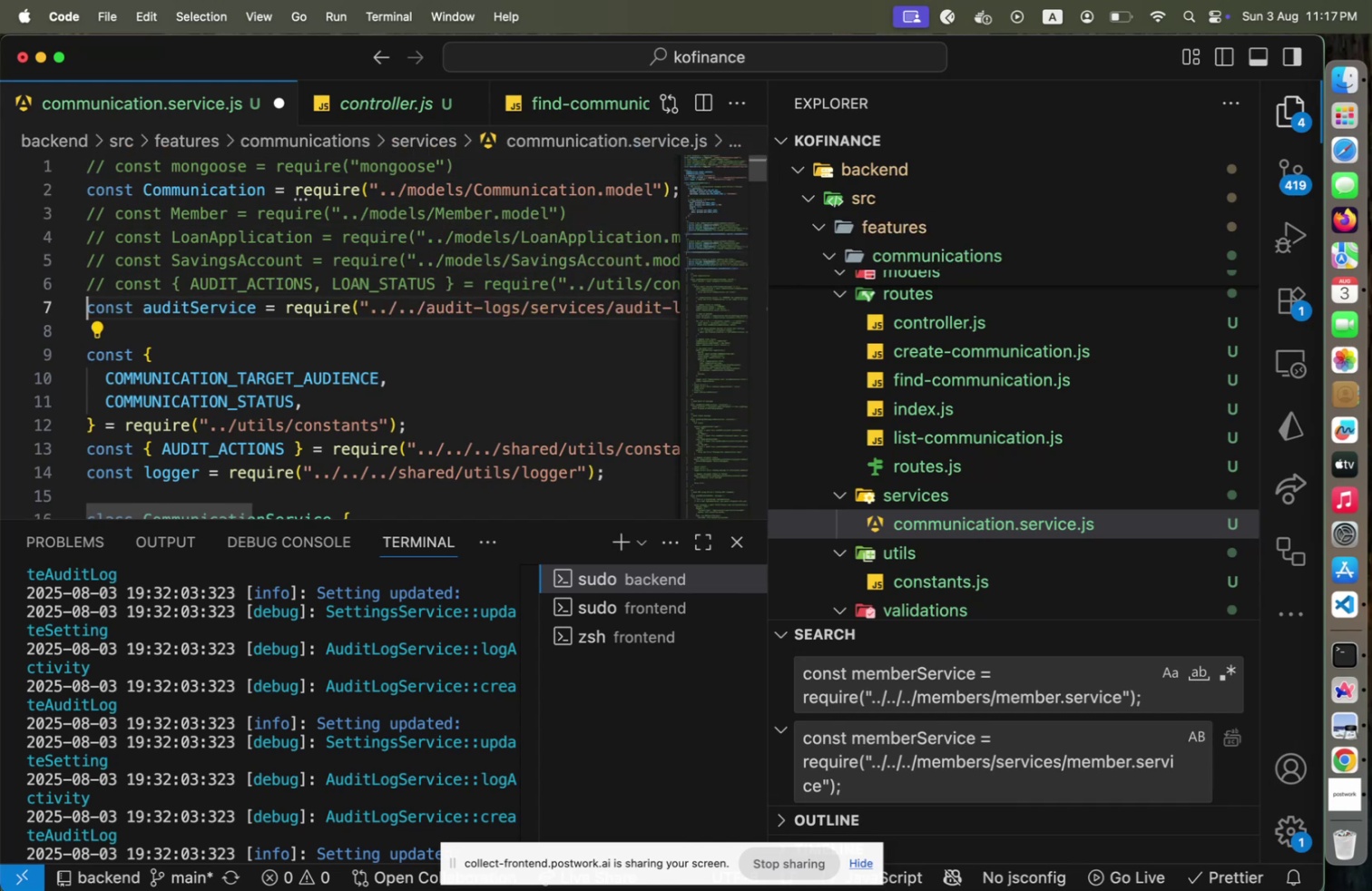 
key(Enter)
 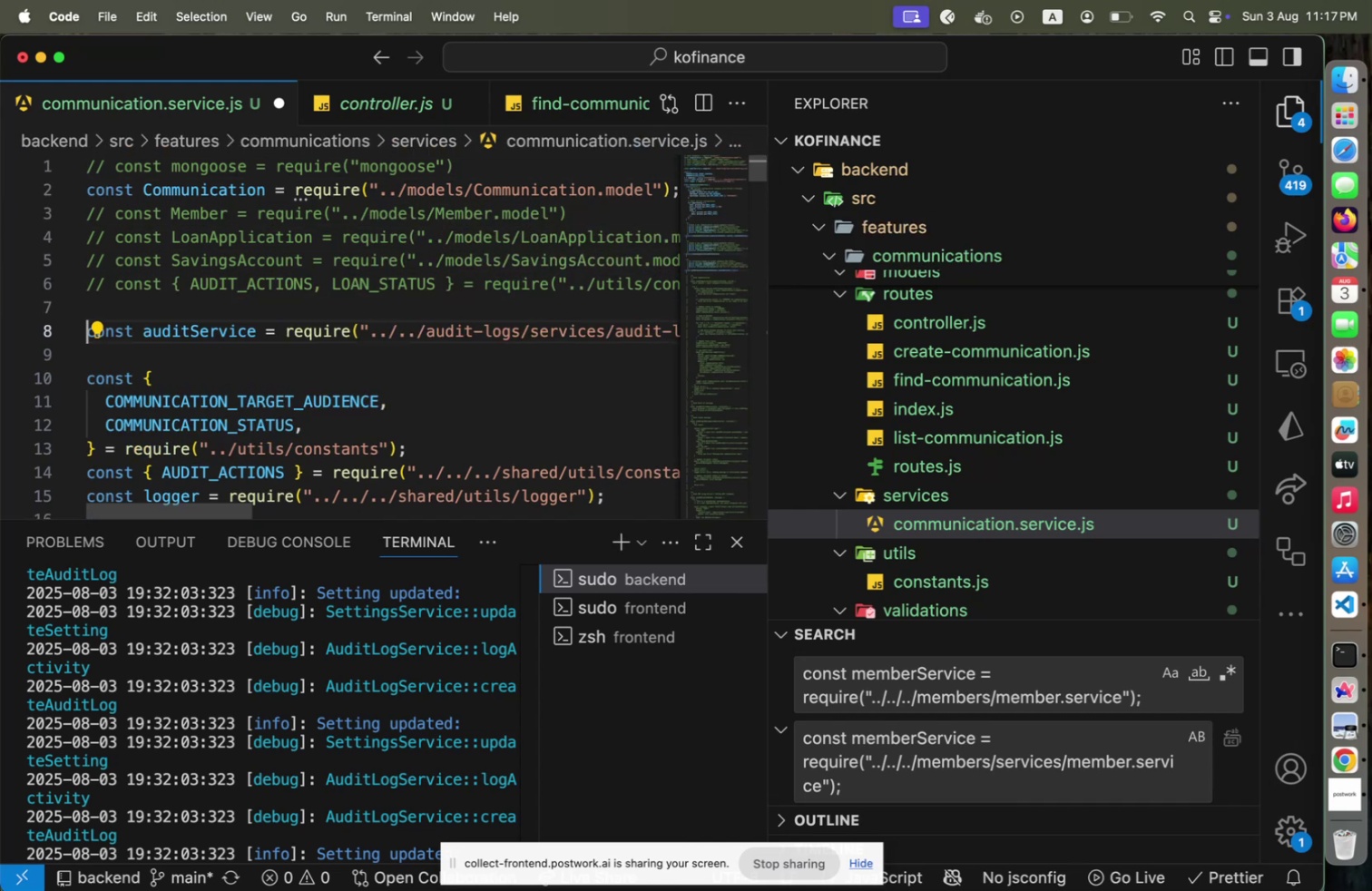 
key(ArrowUp)
 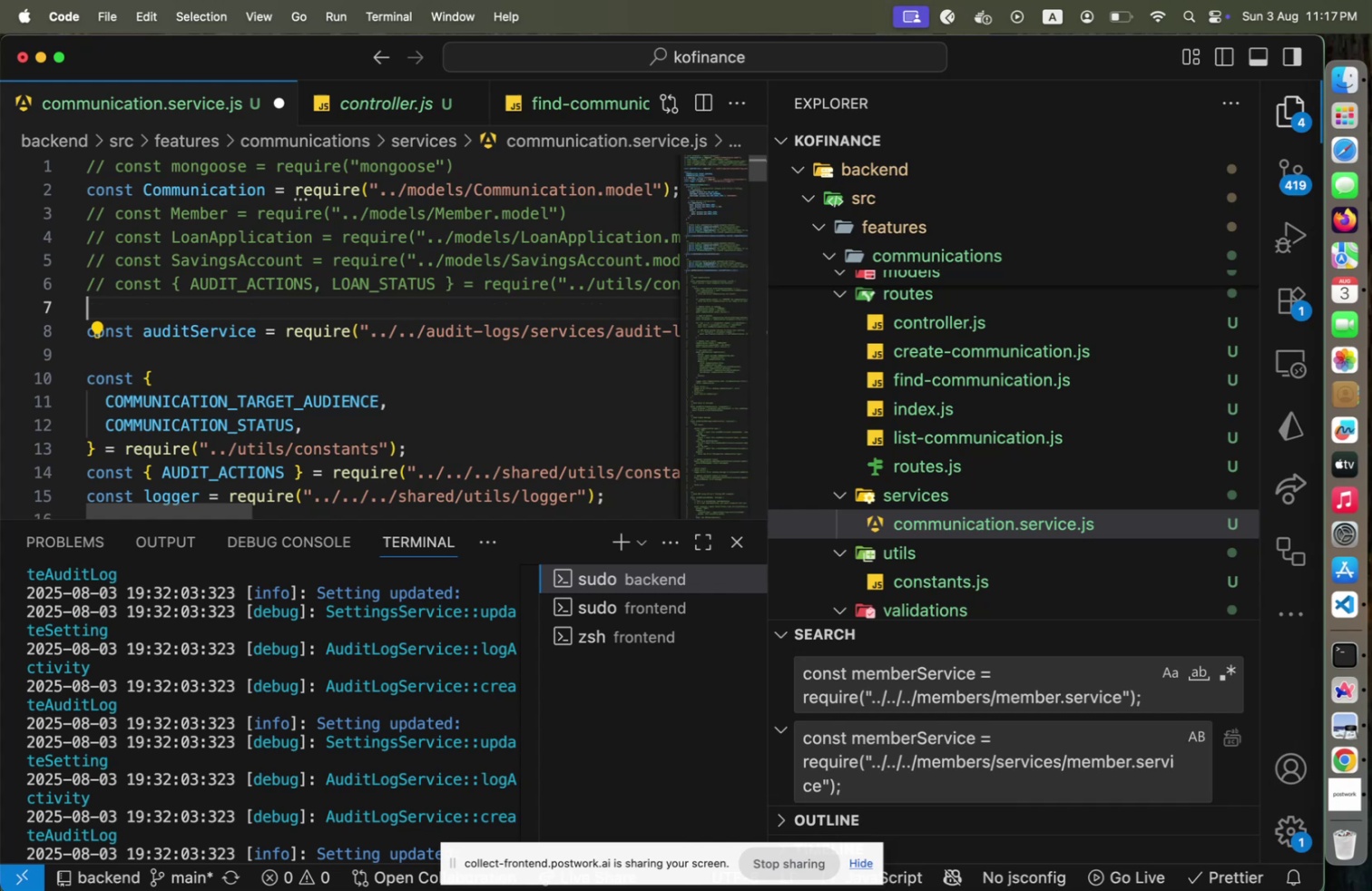 
key(ArrowUp)
 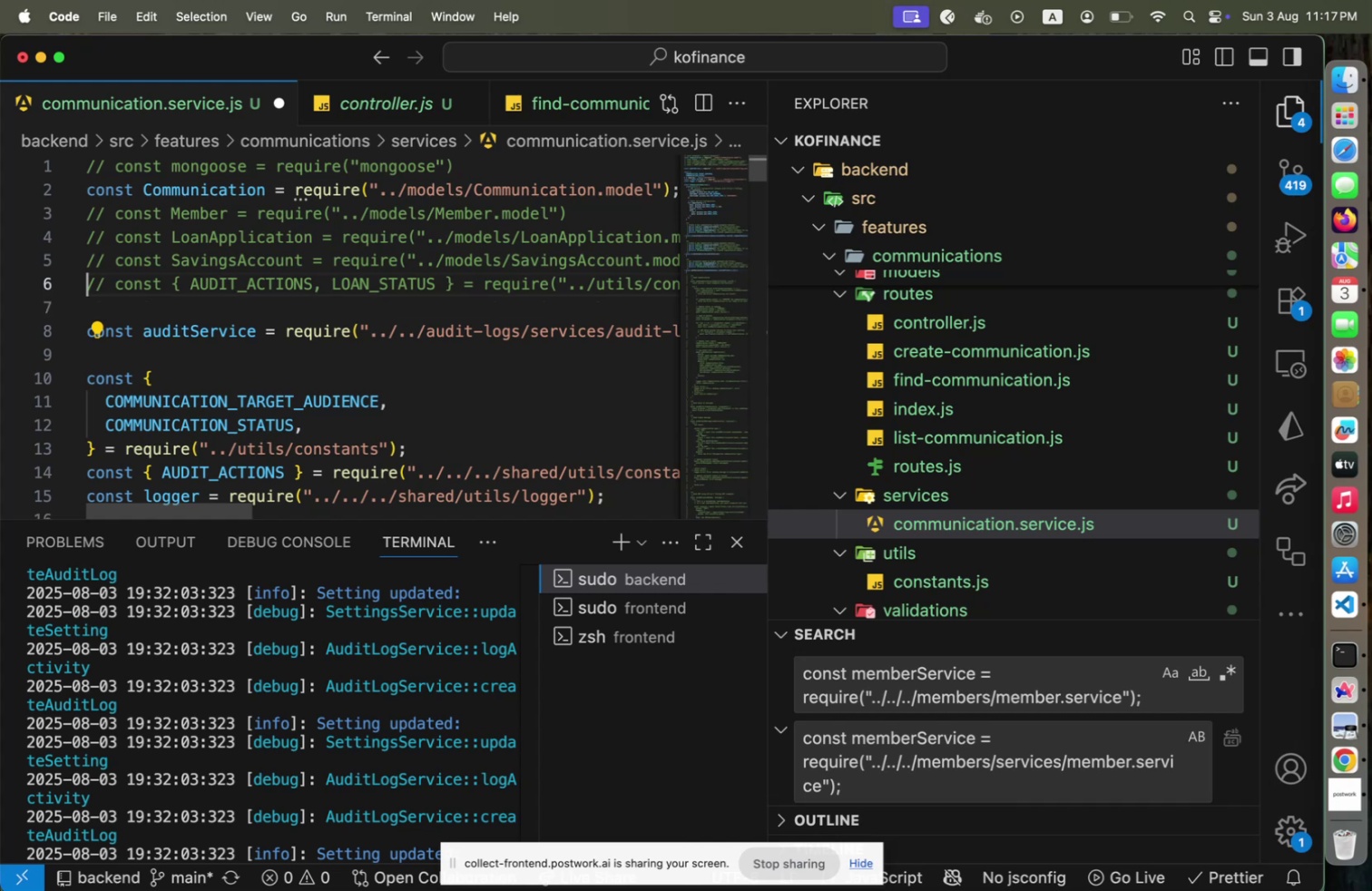 
key(Shift+ArrowDown)
 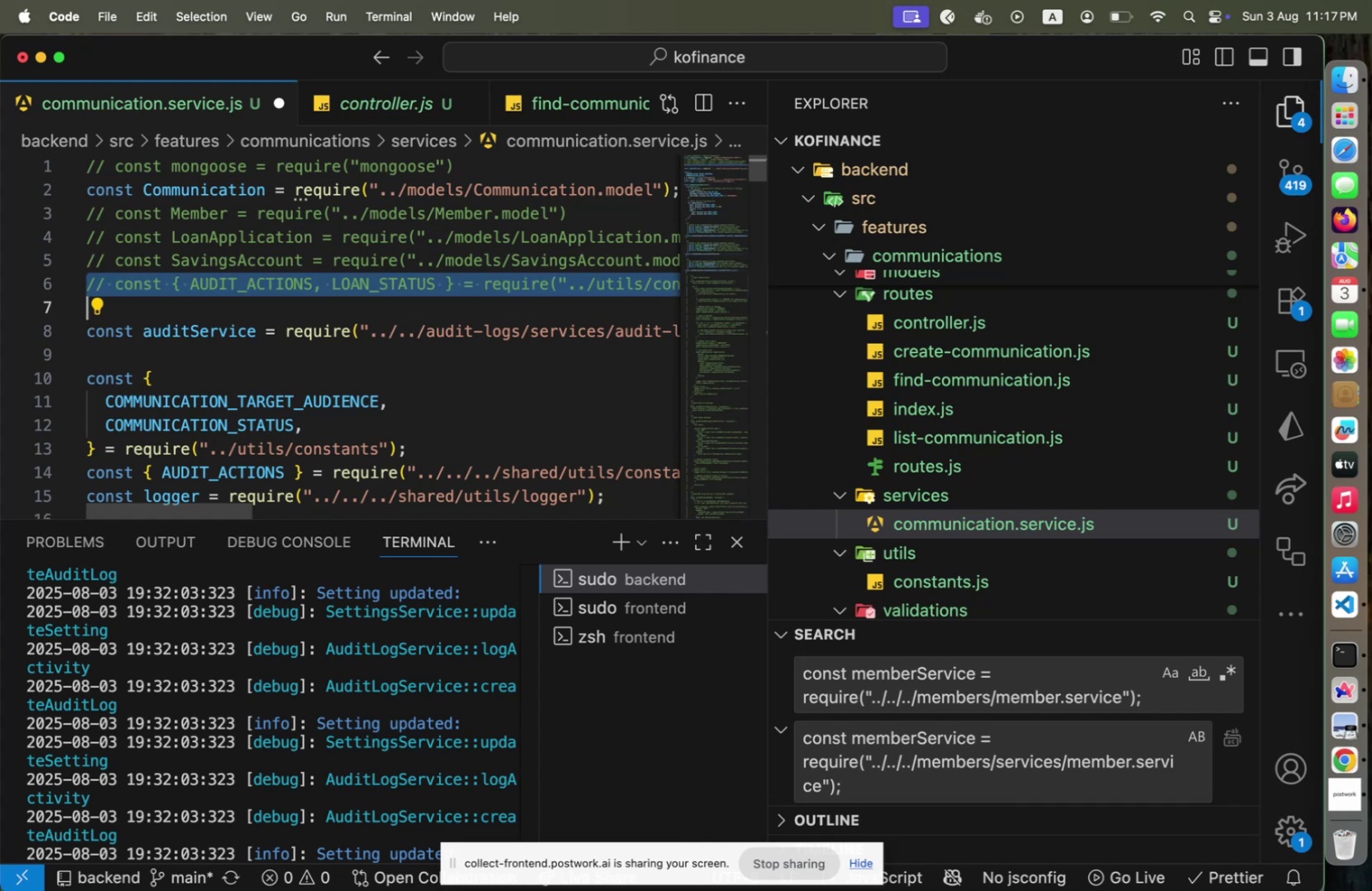 
key(Backspace)
 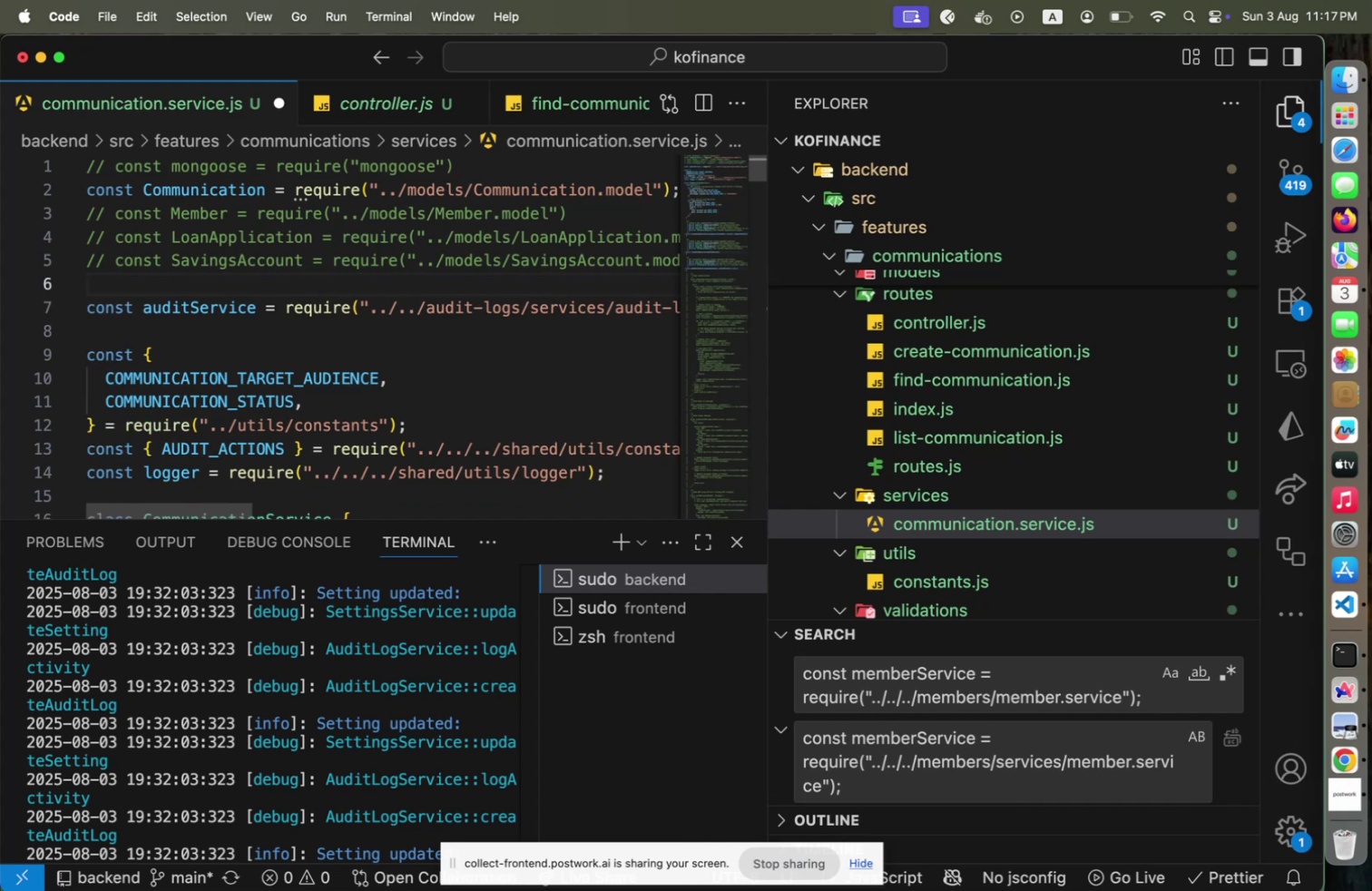 
key(ArrowUp)
 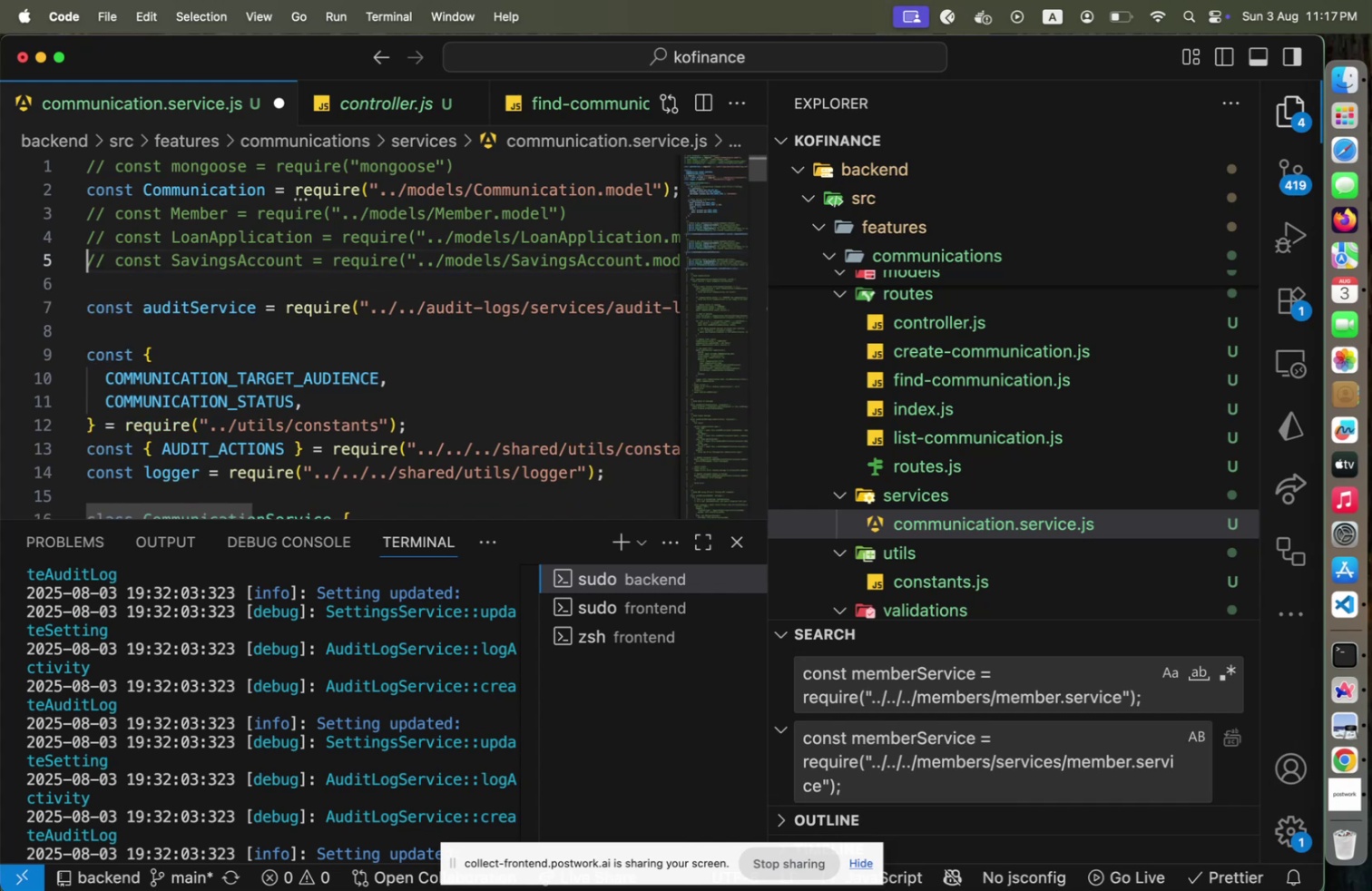 
key(ArrowUp)
 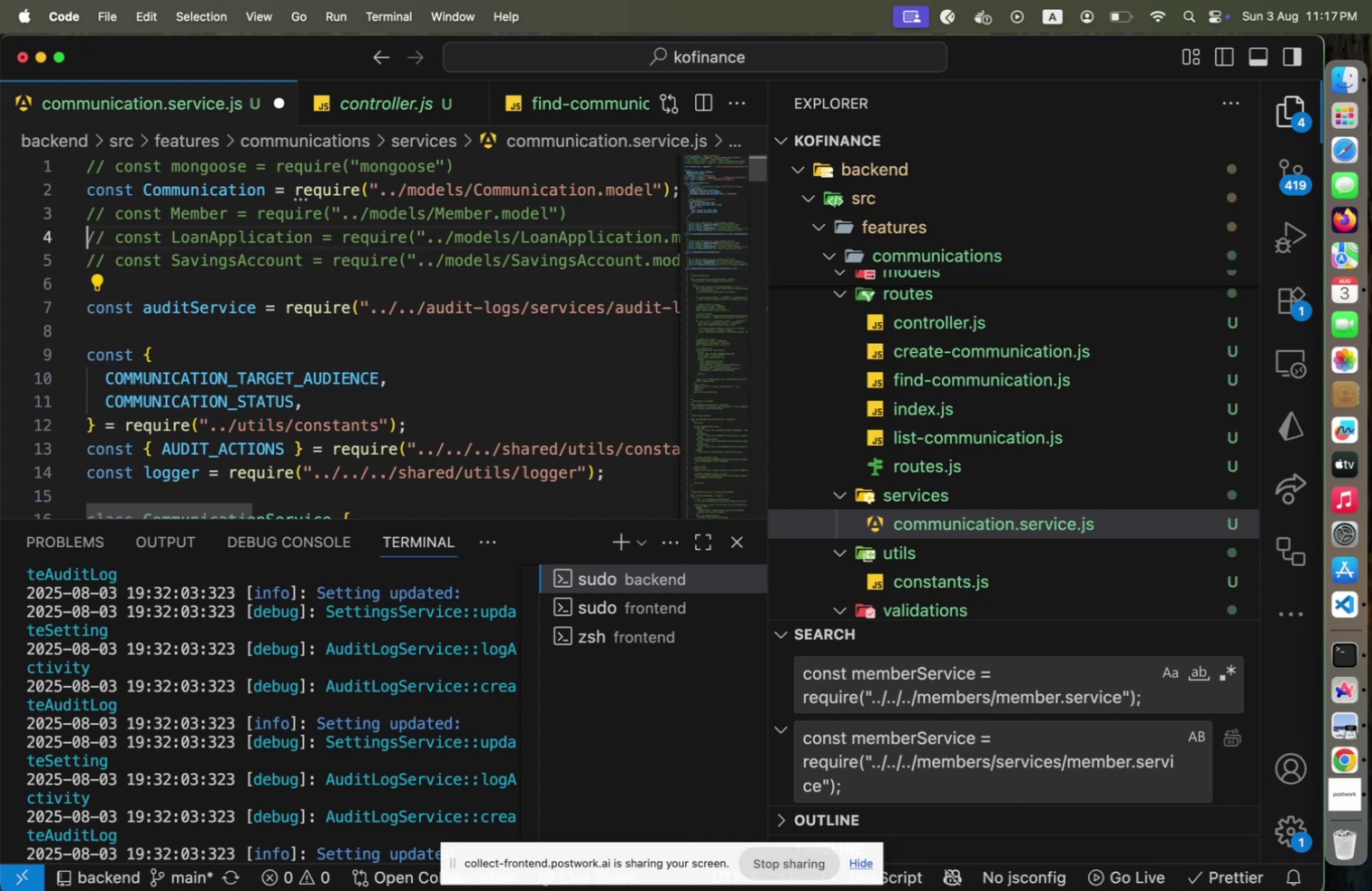 
key(ArrowUp)
 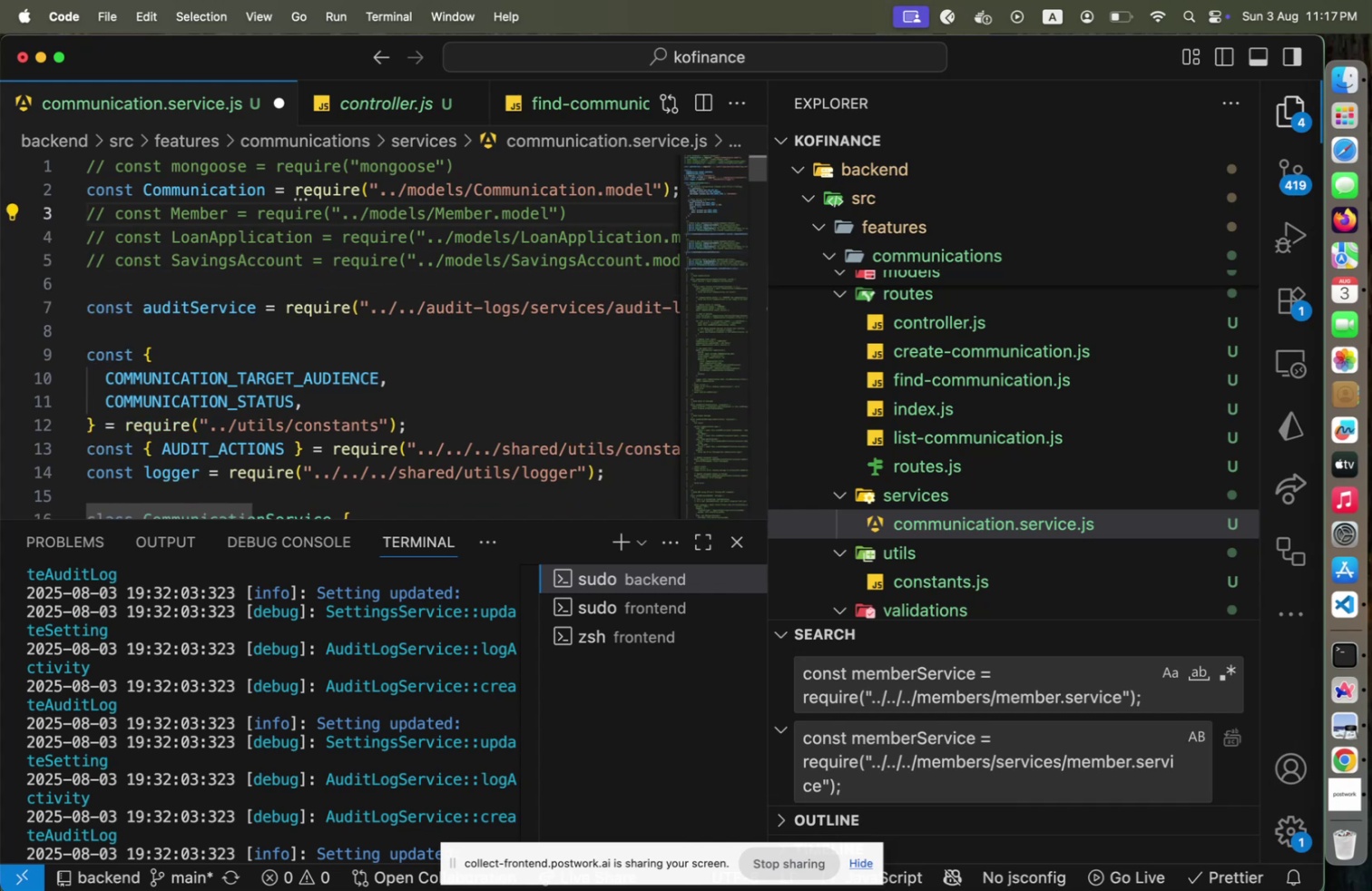 
key(Meta+S)
 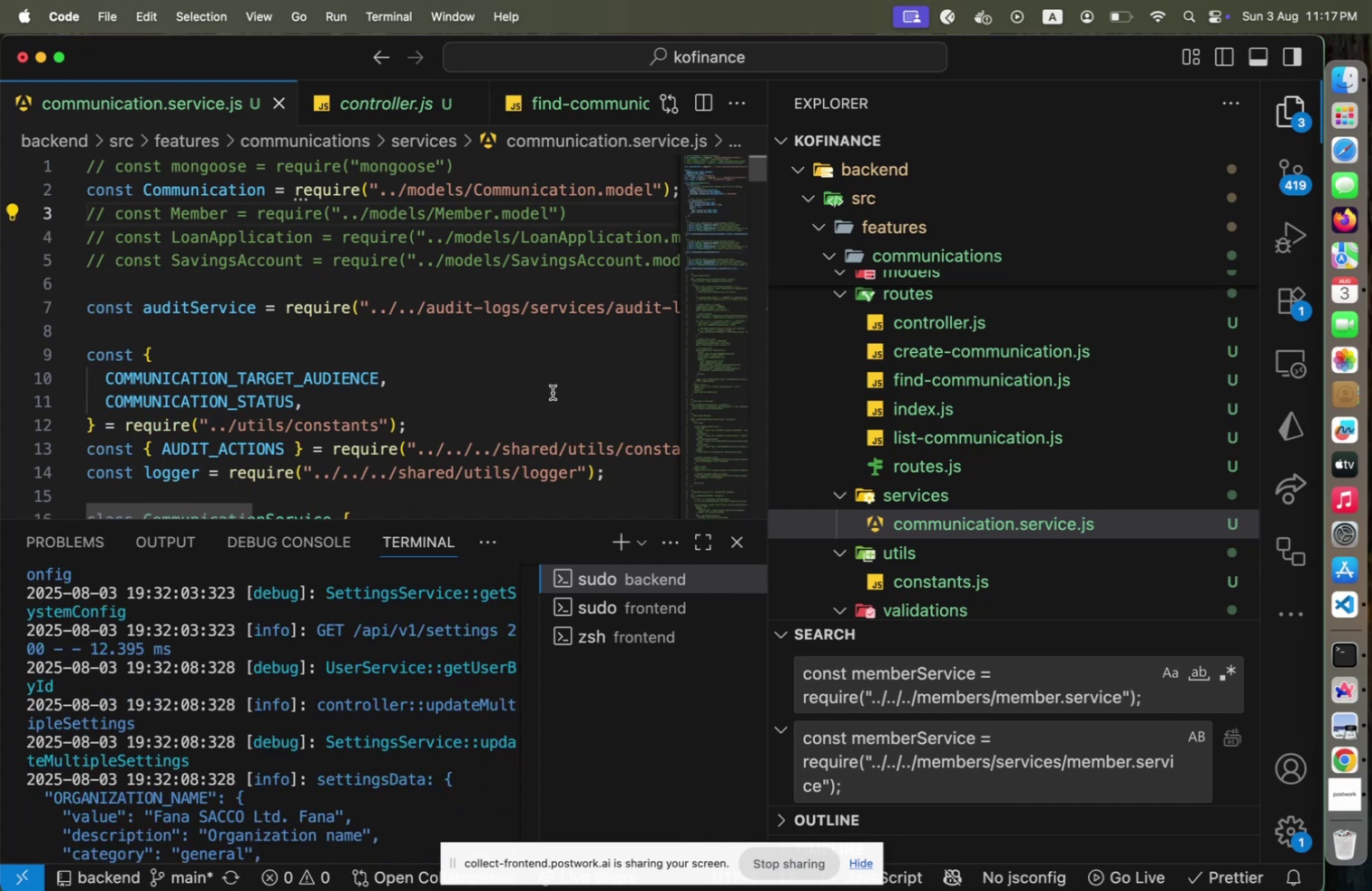 
scroll: coordinate [309, 691], scroll_direction: down, amount: 28.0
 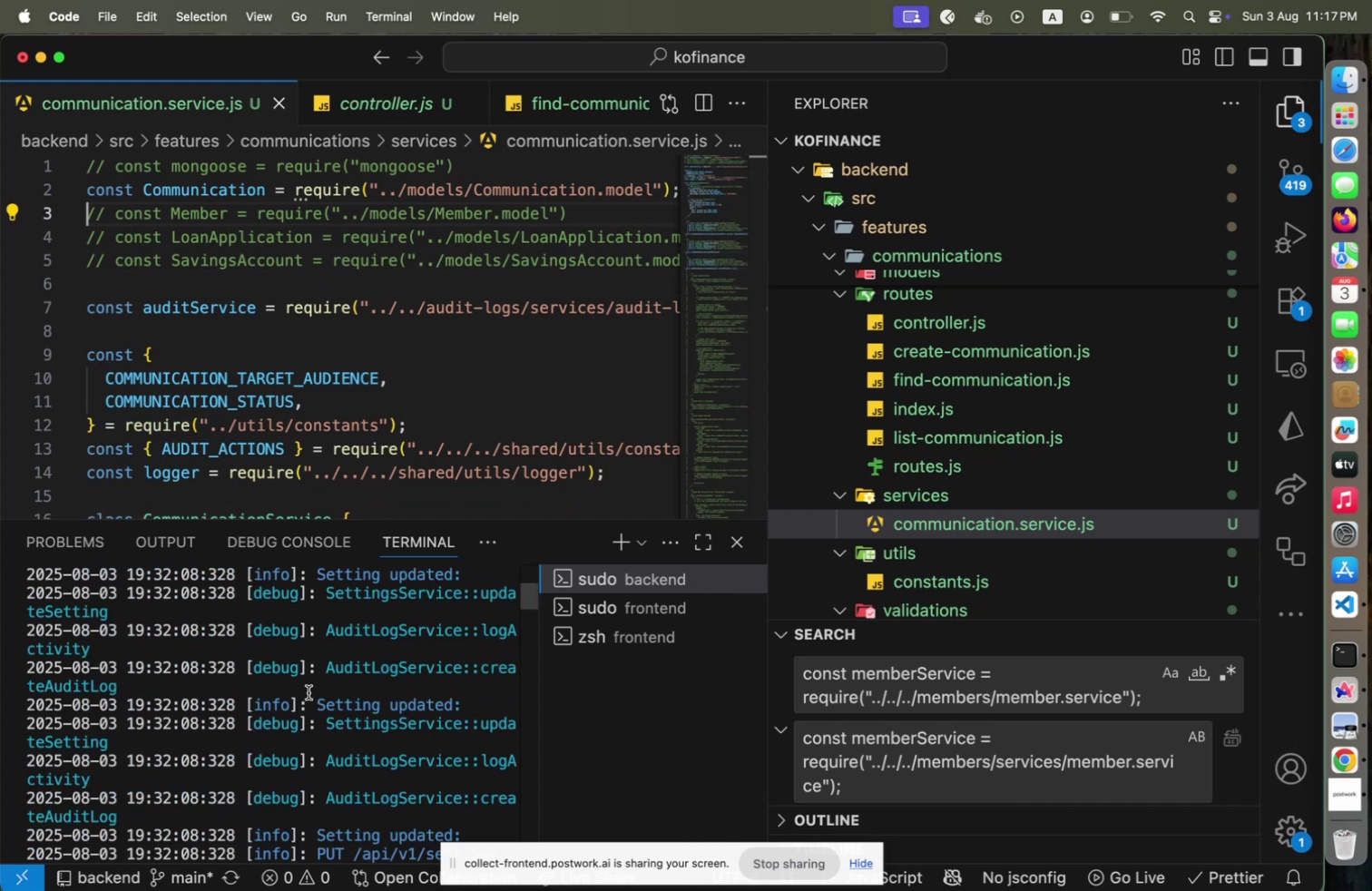 
scroll: coordinate [309, 690], scroll_direction: up, amount: 26.0
 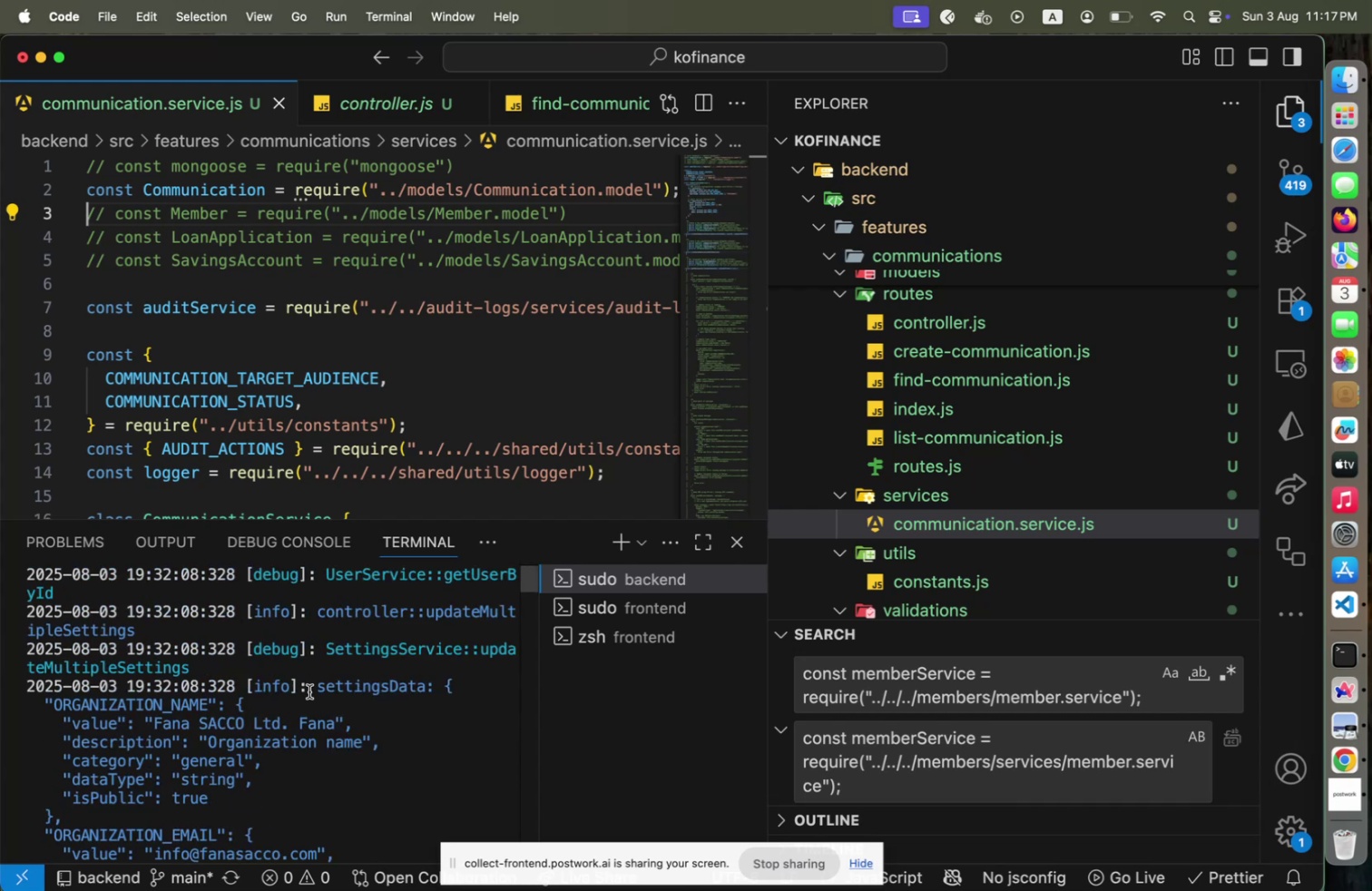 
scroll: coordinate [310, 690], scroll_direction: down, amount: 15.0
 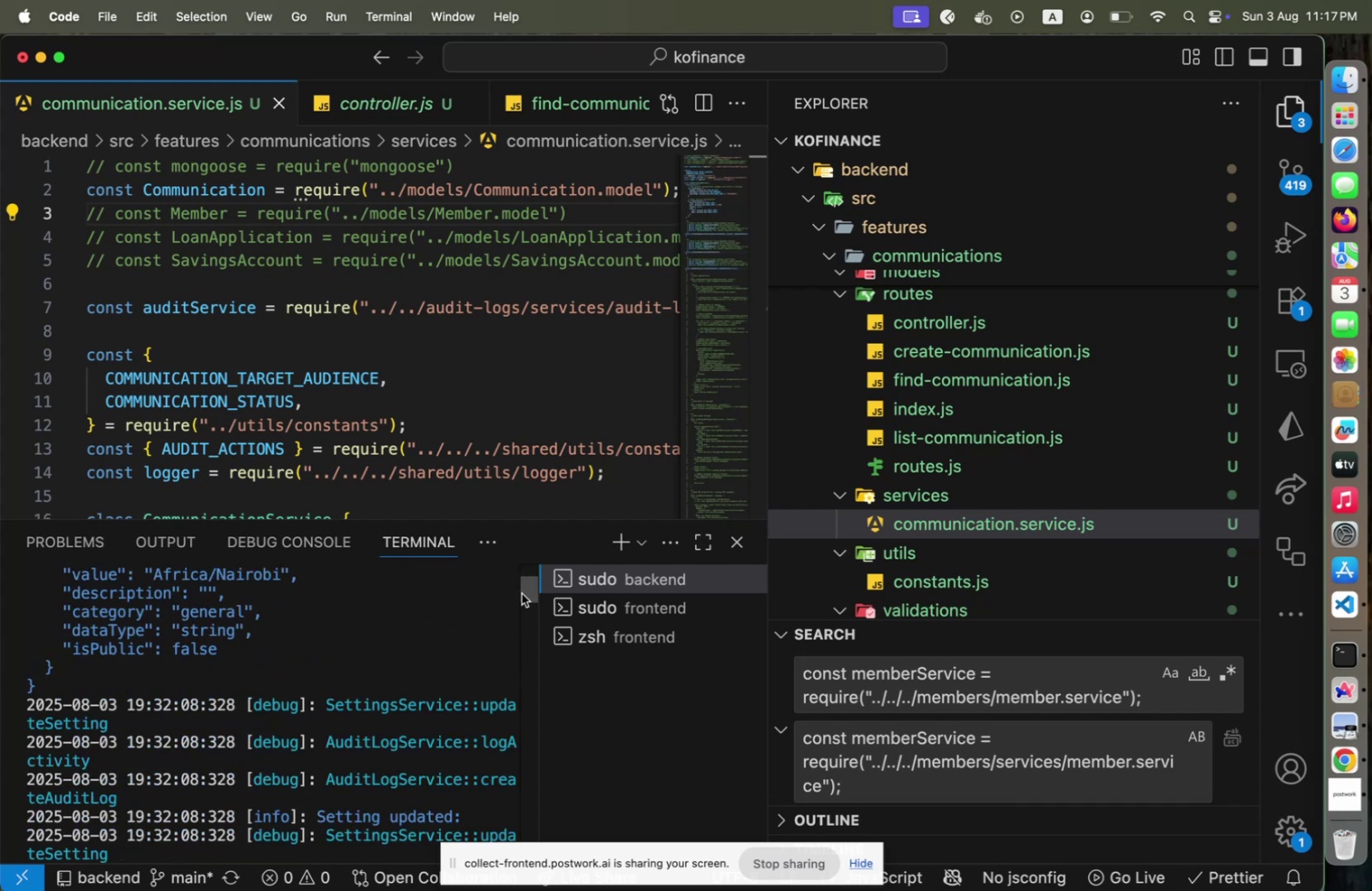 
left_click_drag(start_coordinate=[523, 592], to_coordinate=[524, 890])
 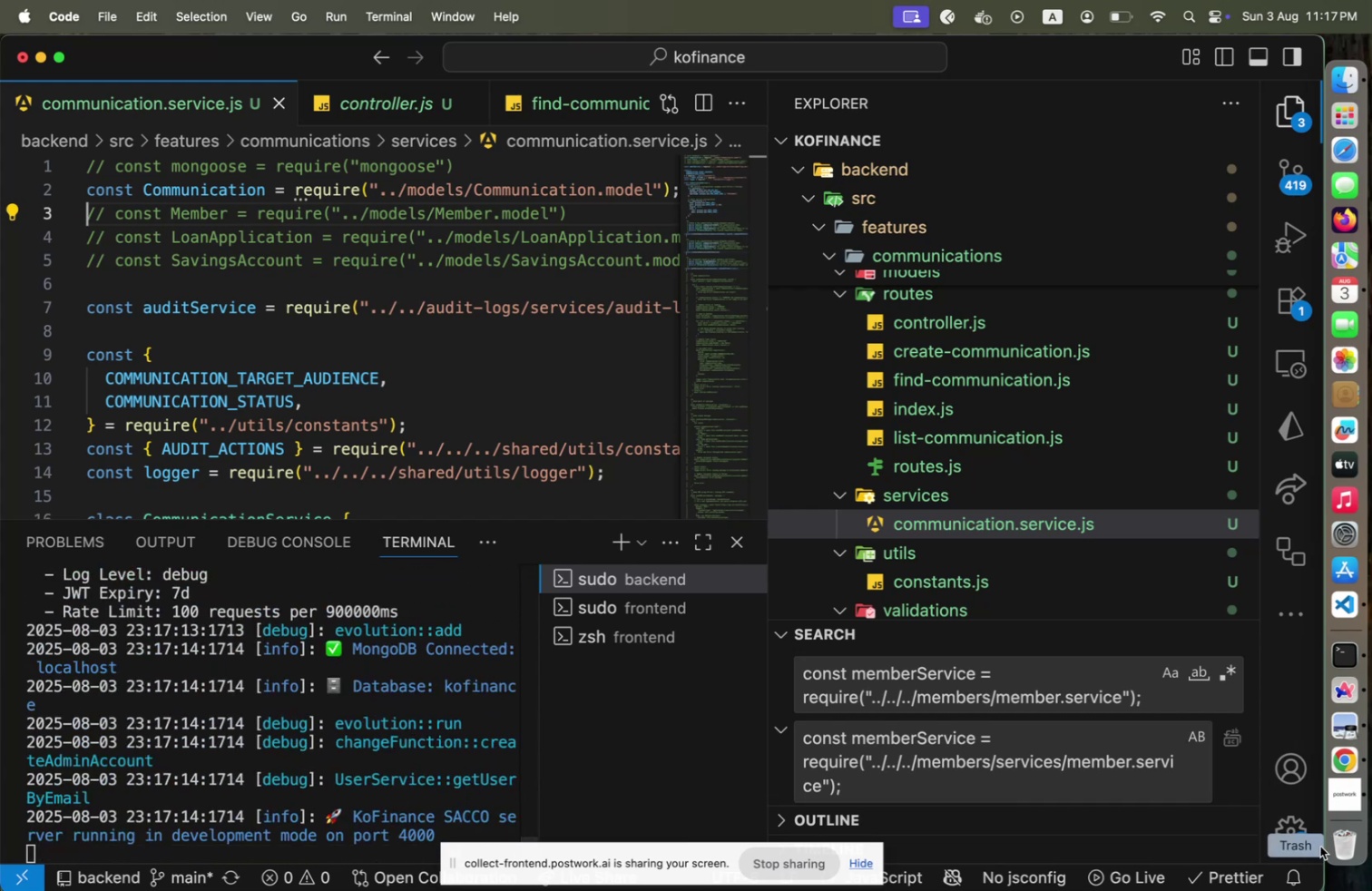 
left_click([1337, 759])
 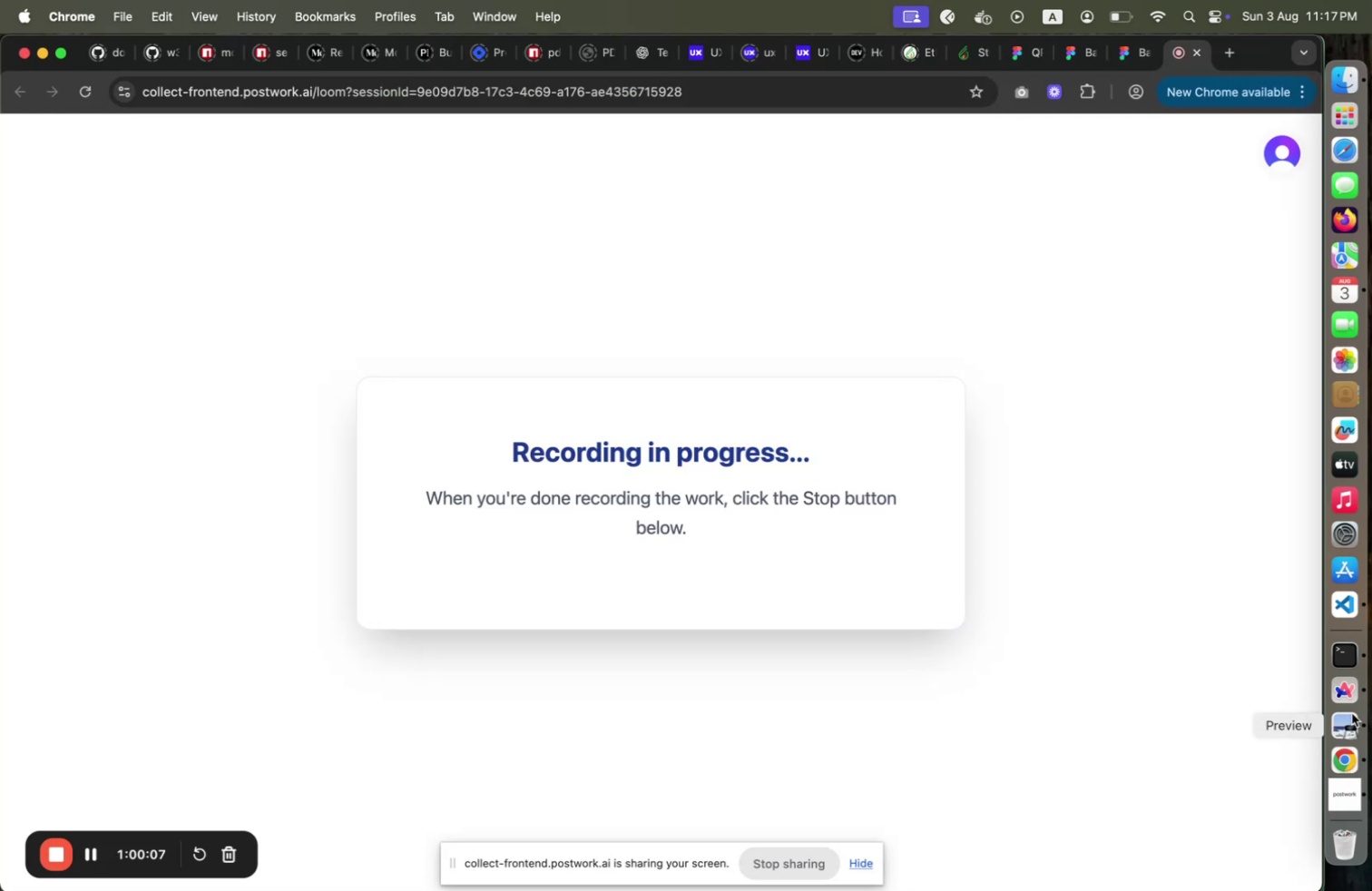 
left_click([1356, 690])
 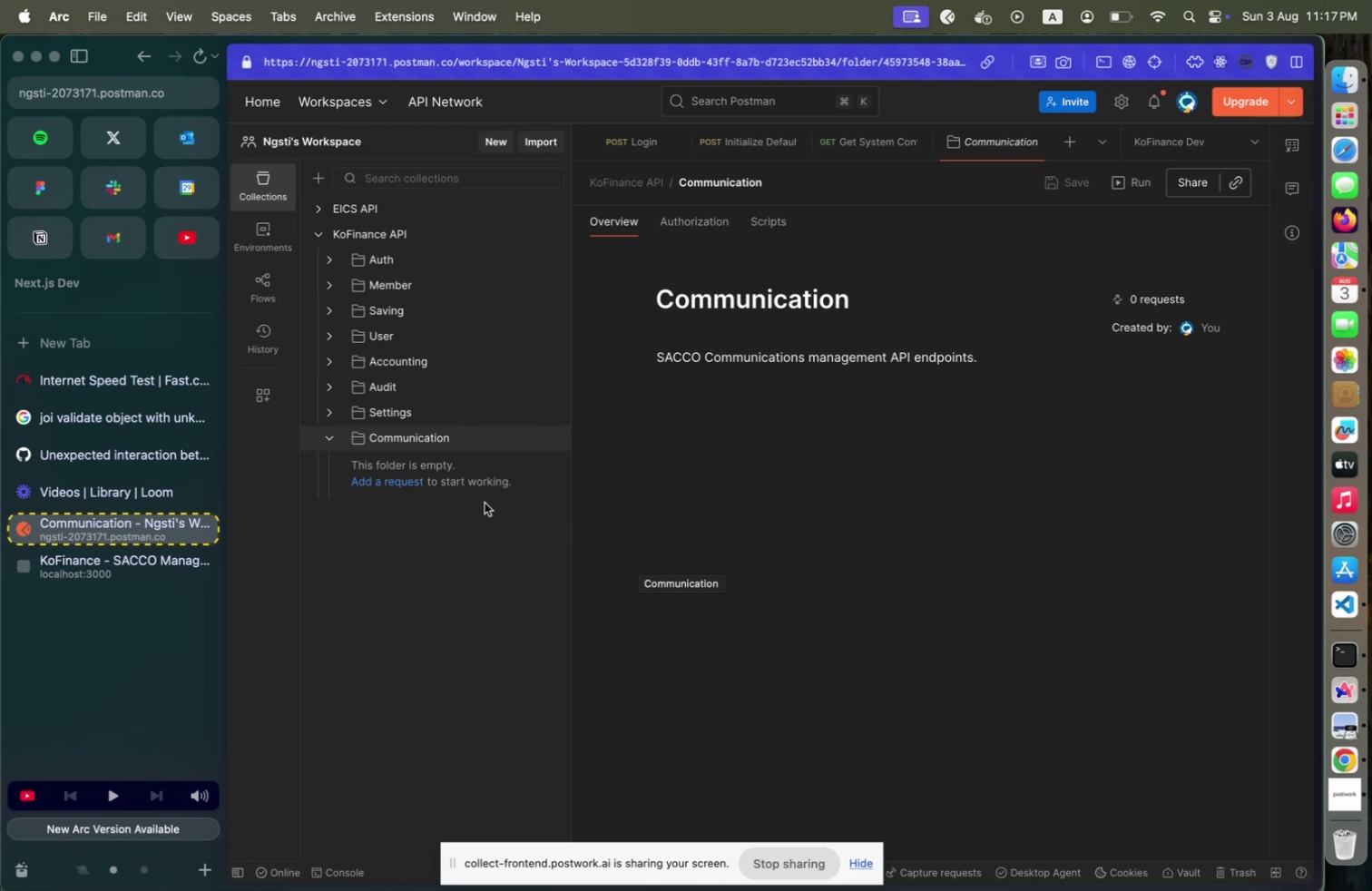 
left_click([381, 479])
 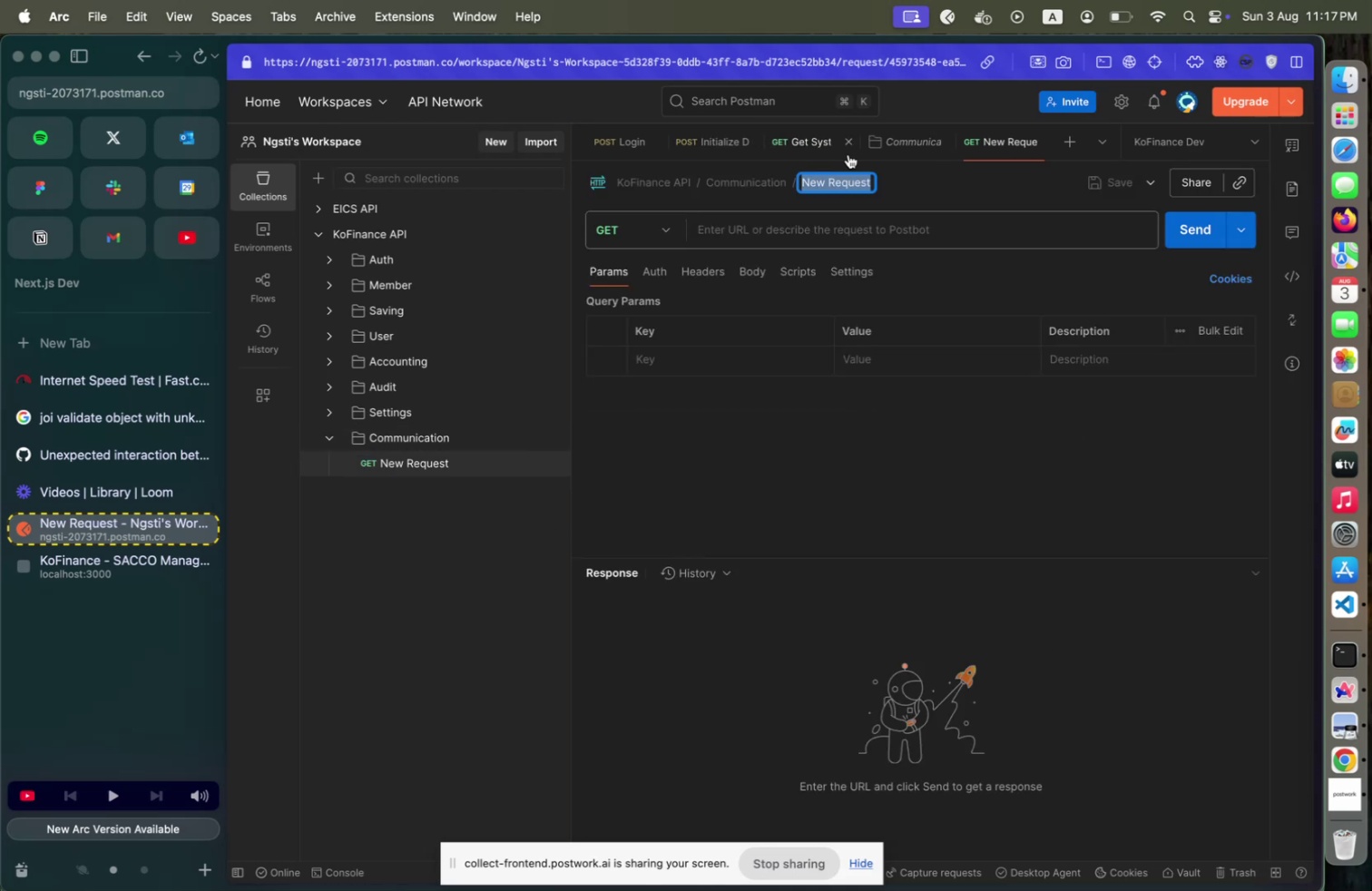 
type(Create Communc)
key(Backspace)
type(ication{{bas)
 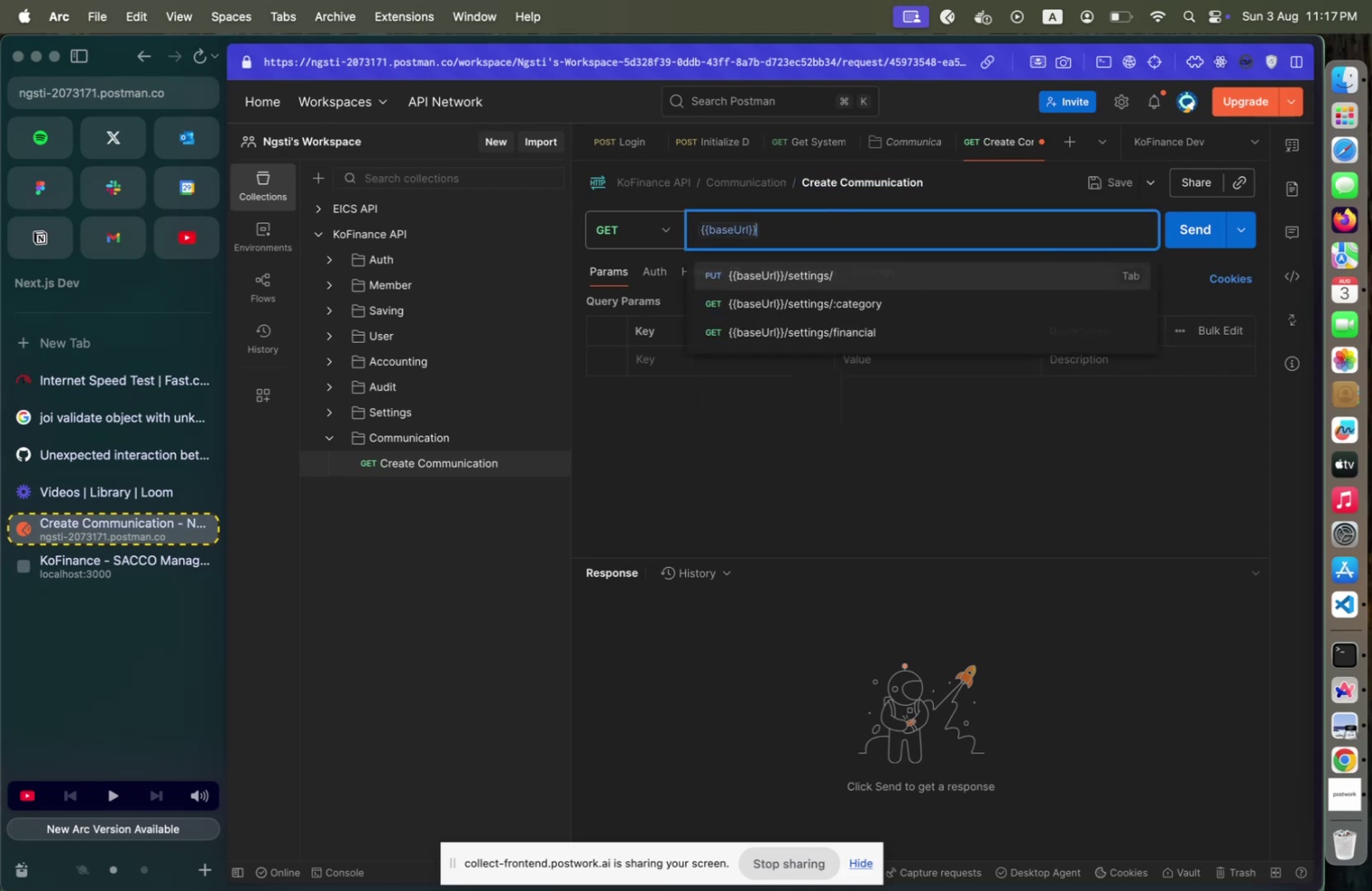 
 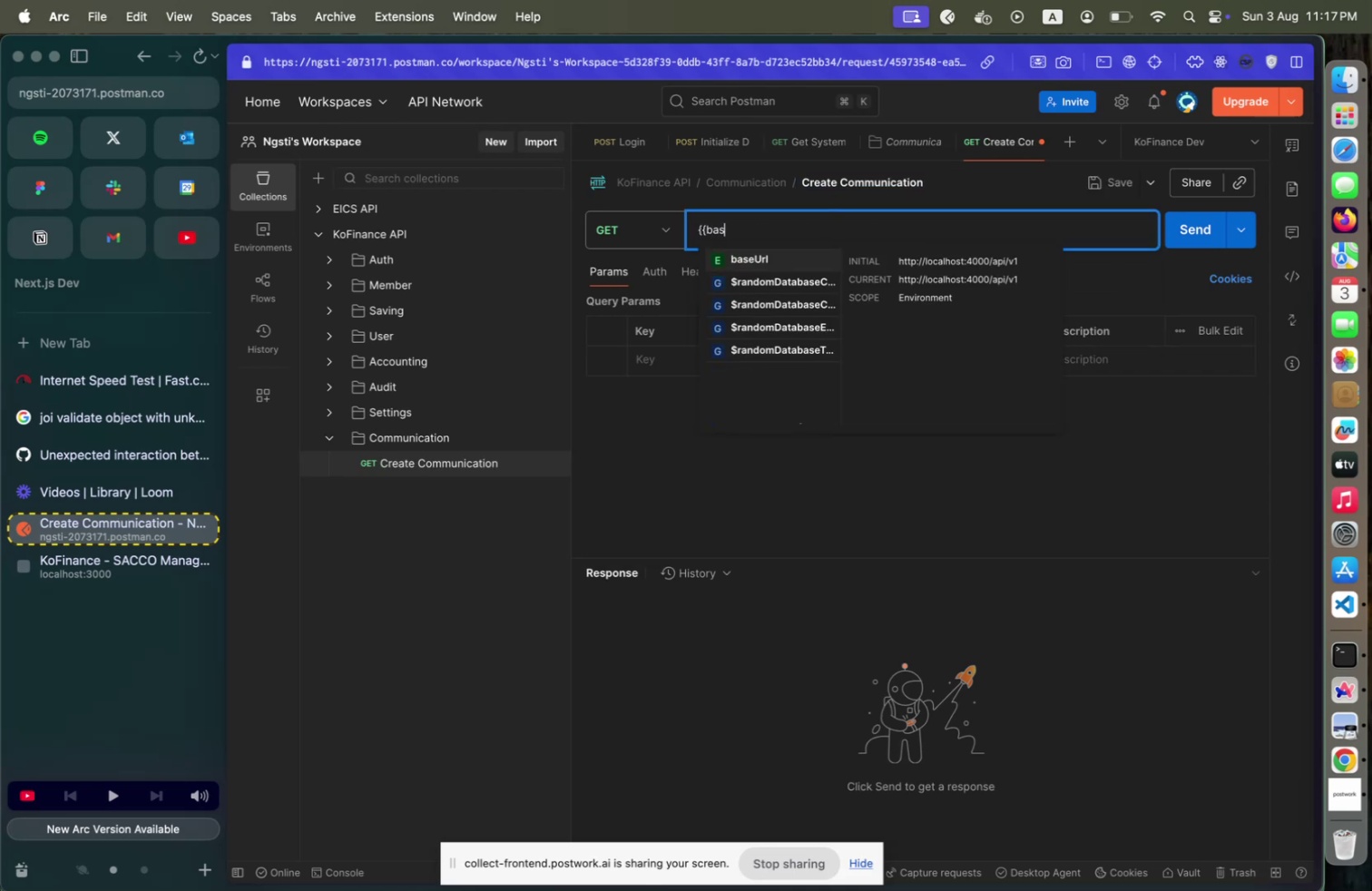 
key(Enter)
 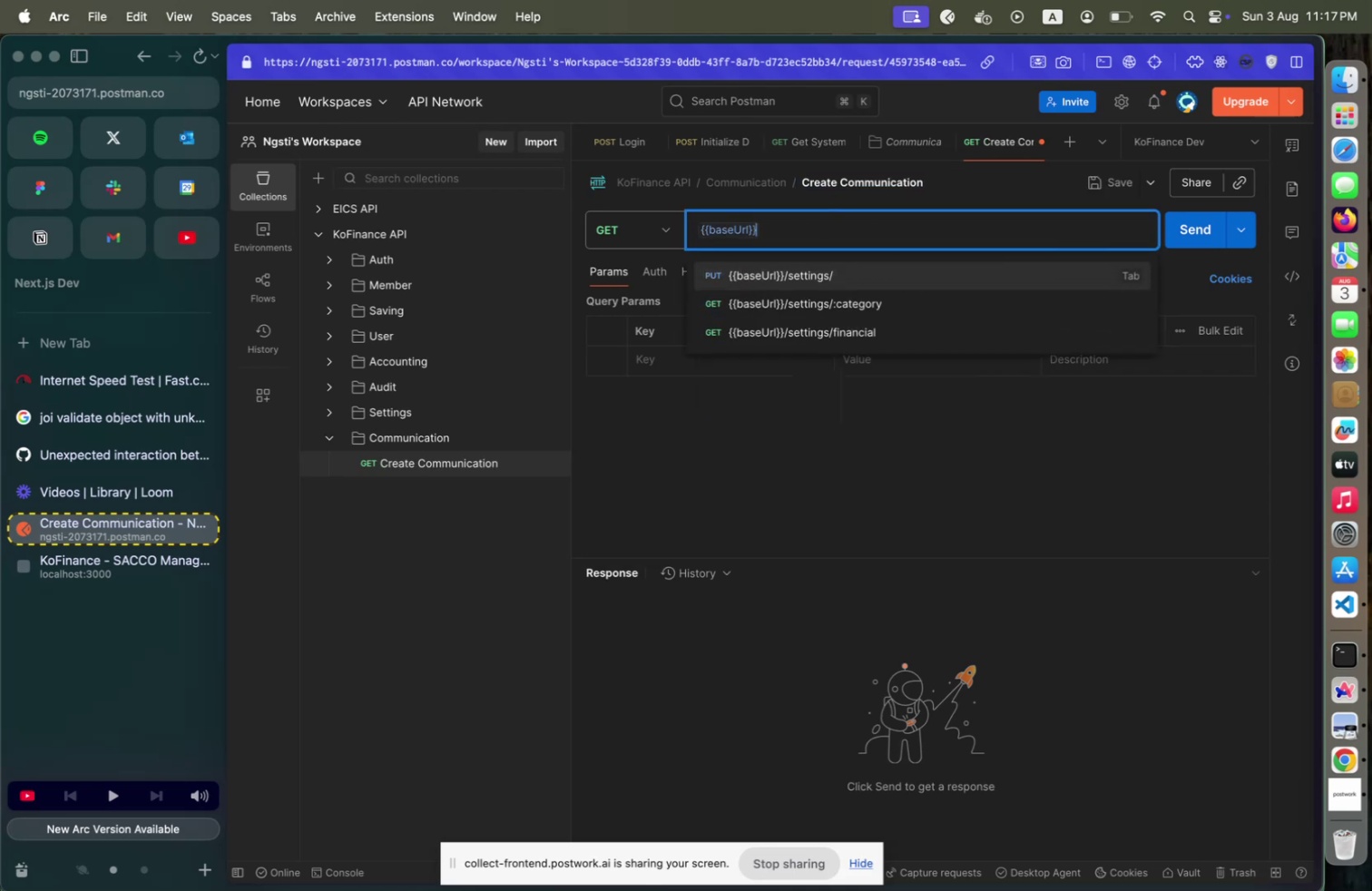 
type(/communications/)
 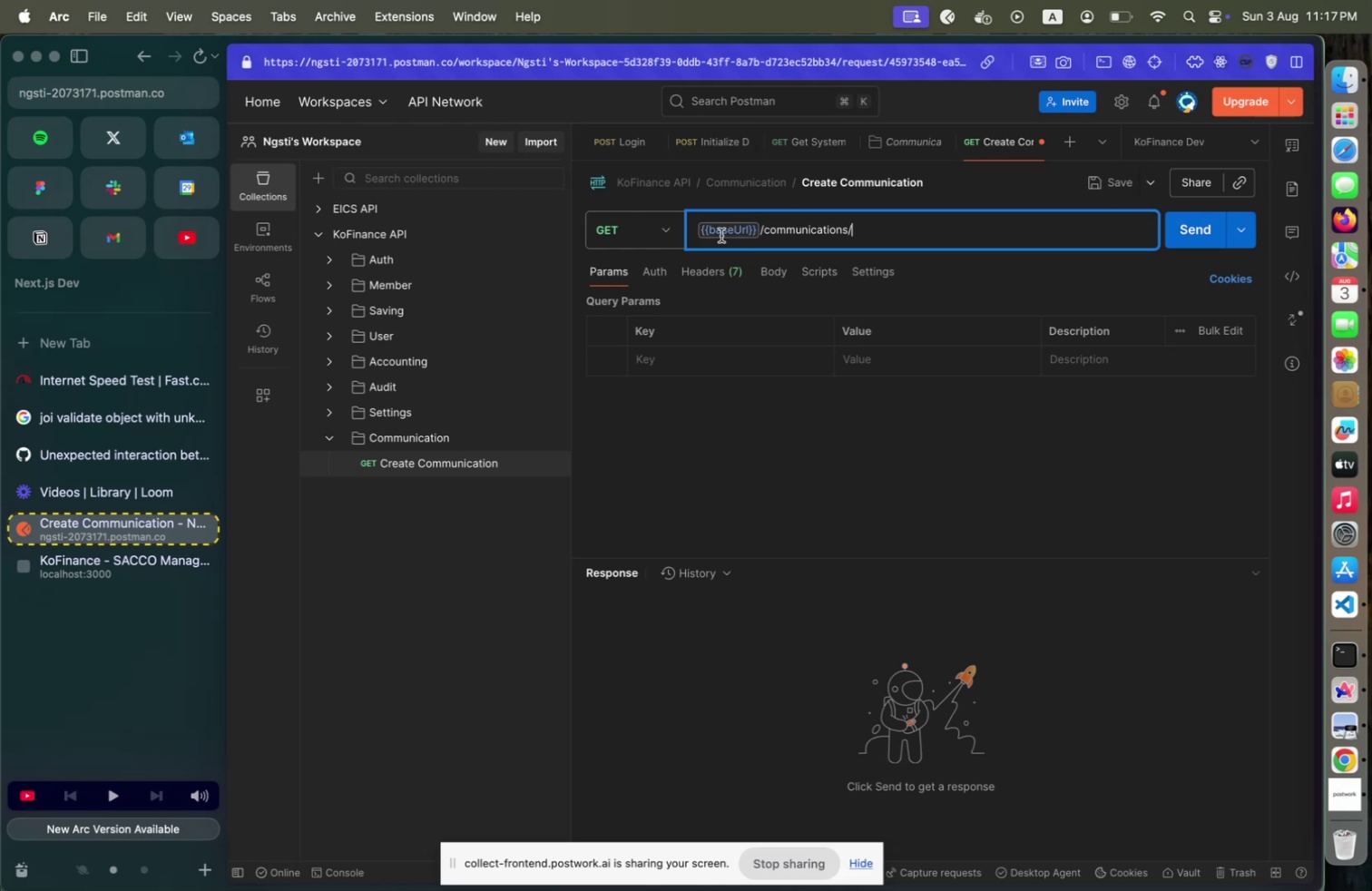 
left_click([644, 306])
 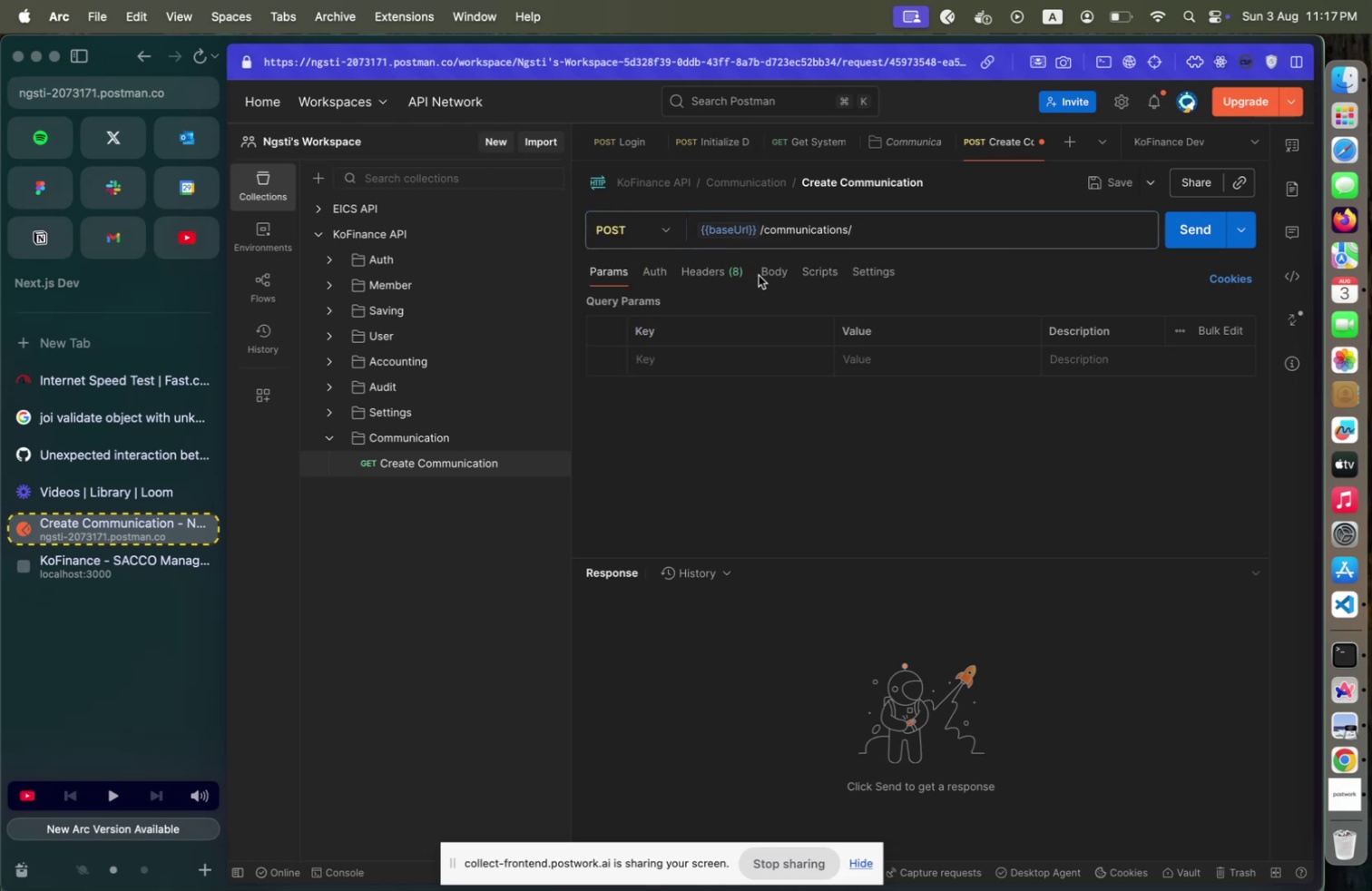 
double_click([770, 276])
 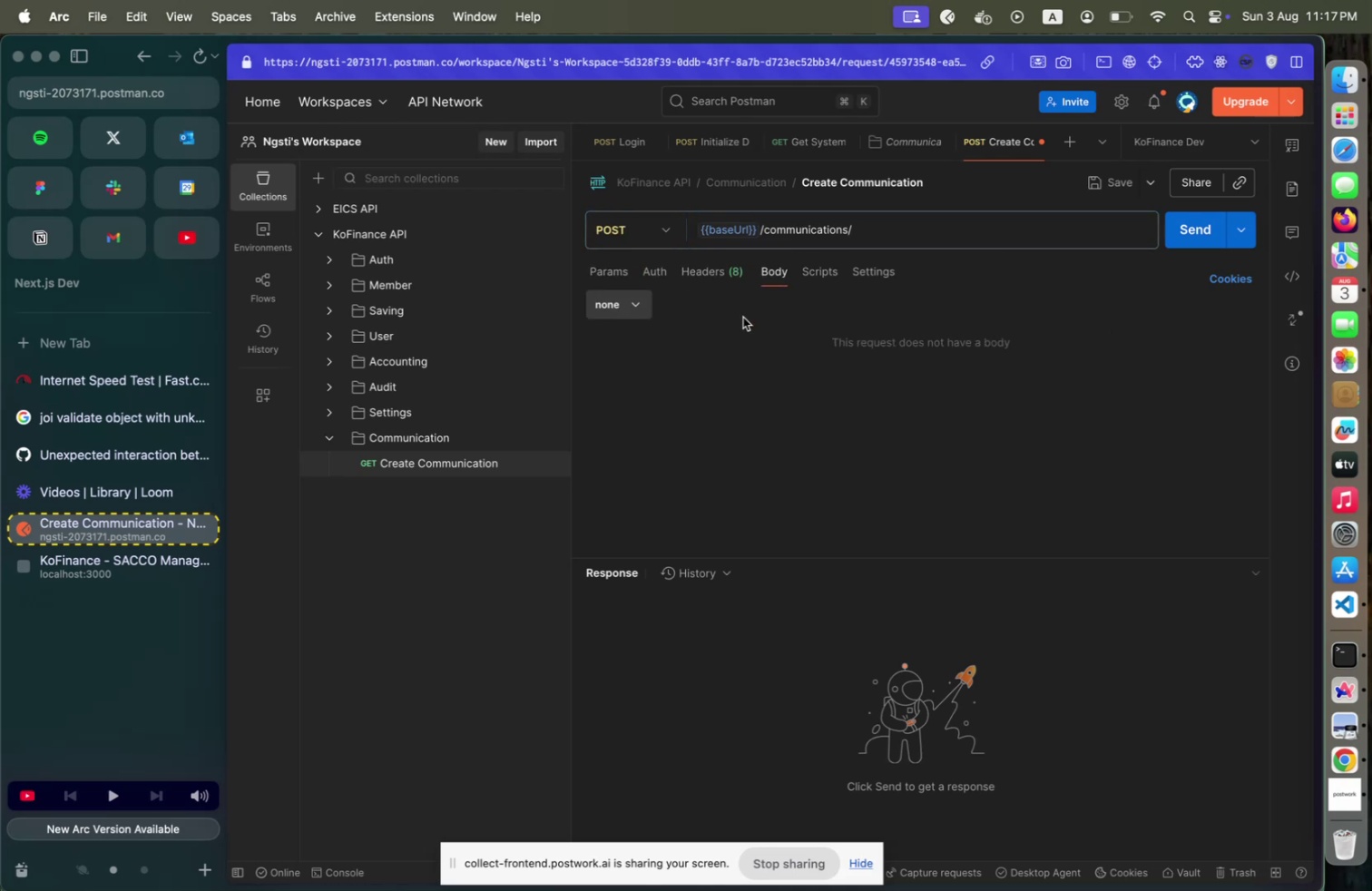 
left_click([743, 317])
 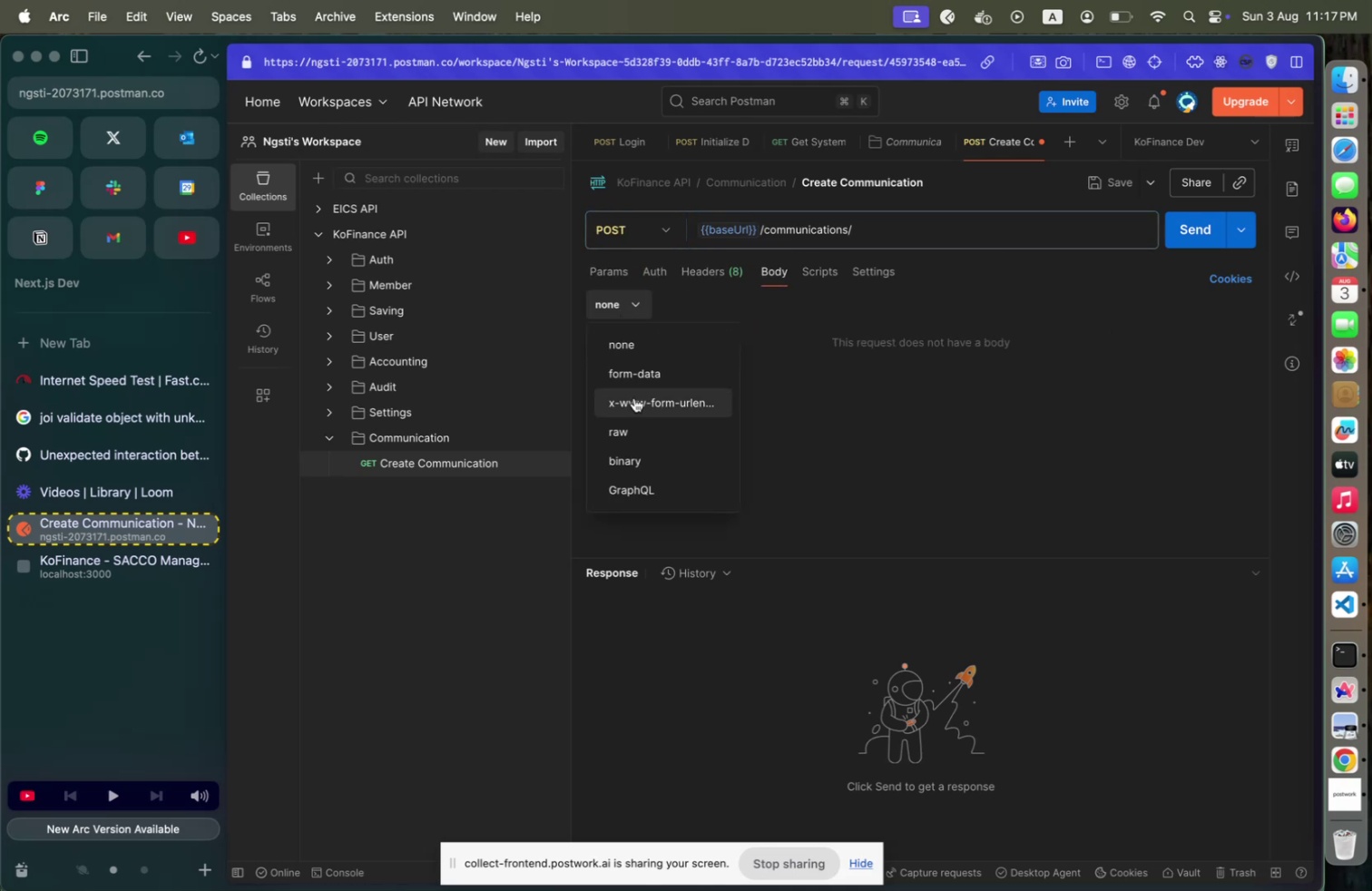 
left_click([627, 436])
 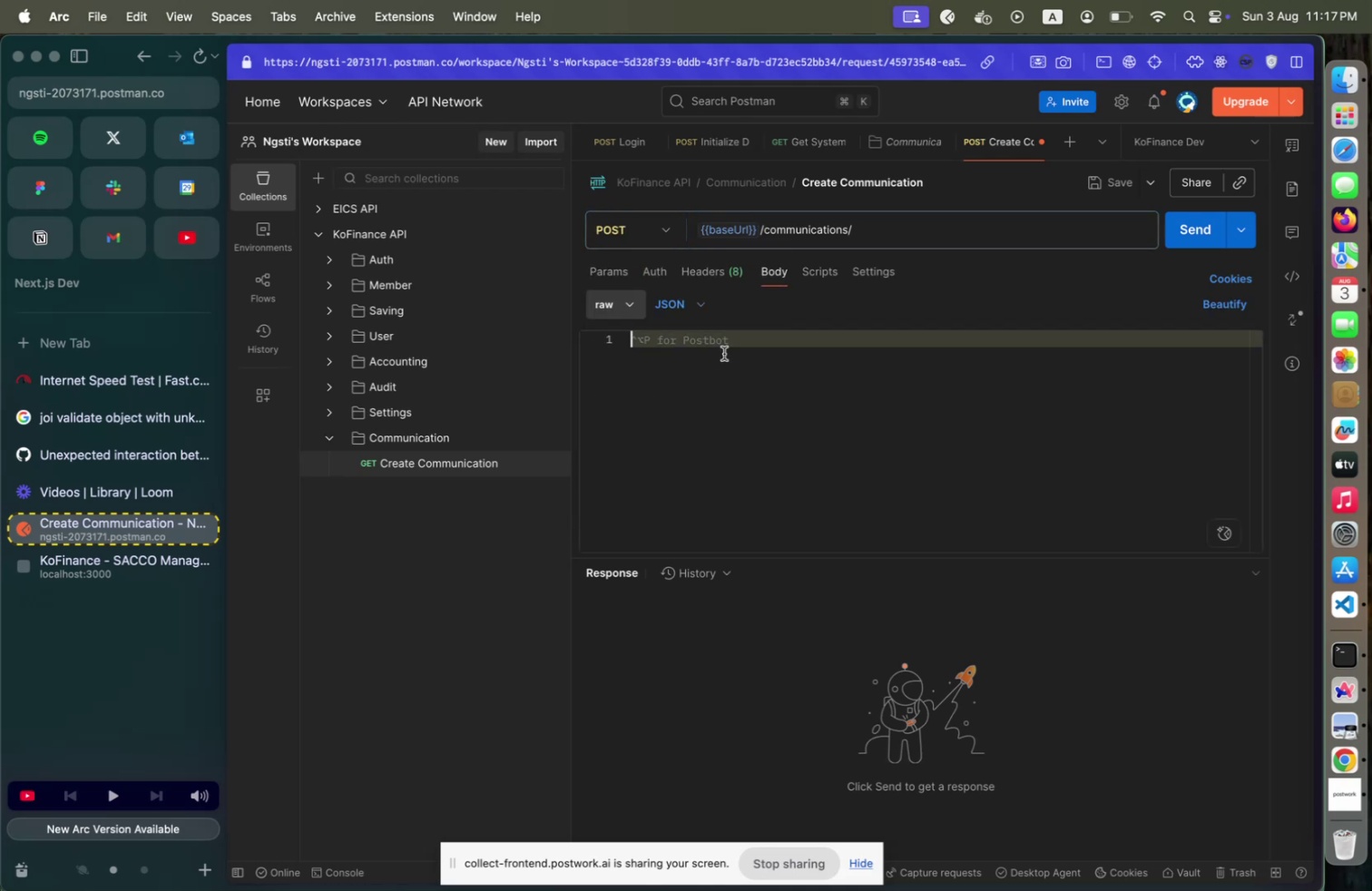 
key(Shift+BracketLeft)
 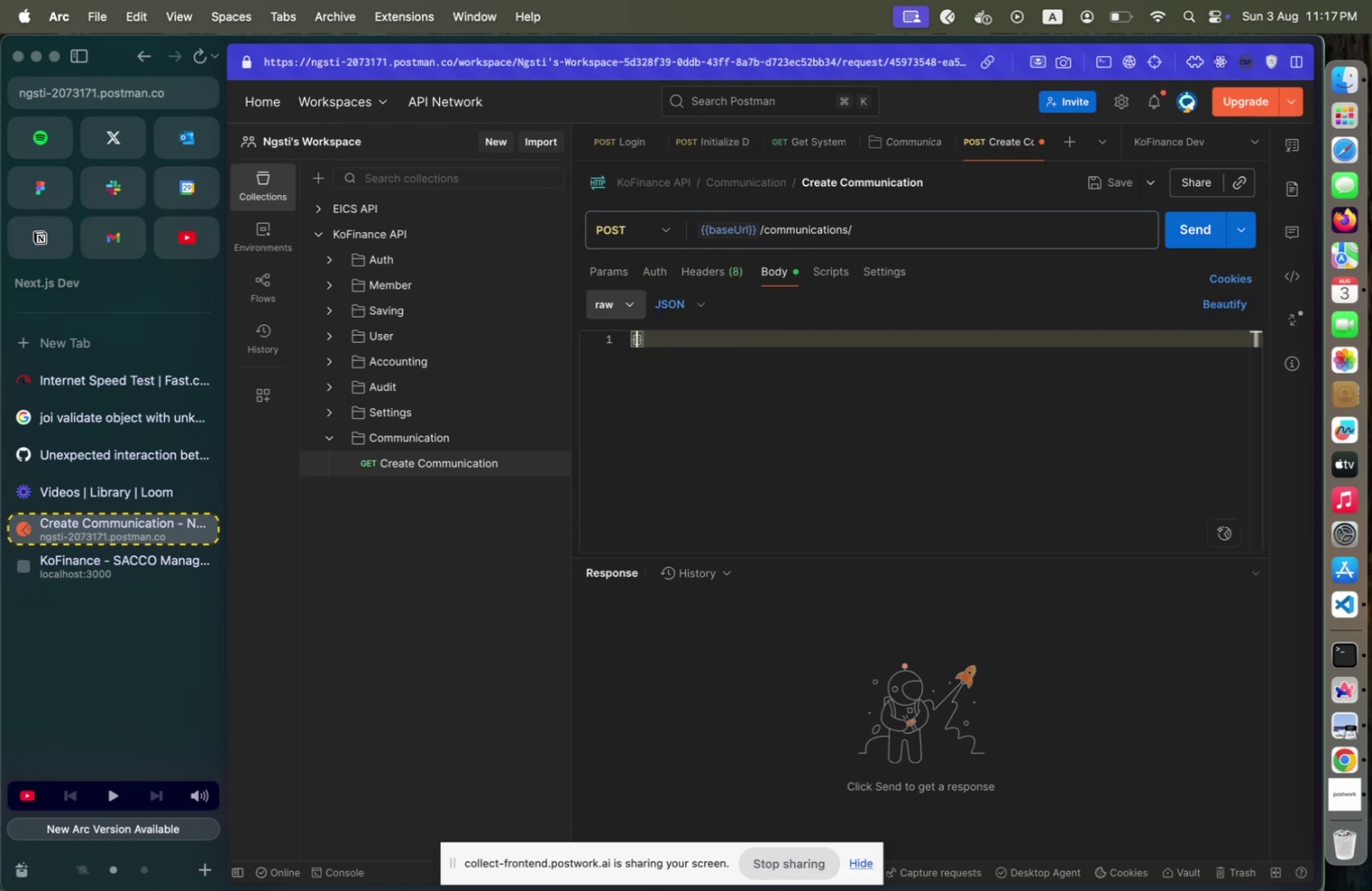 
key(Enter)
 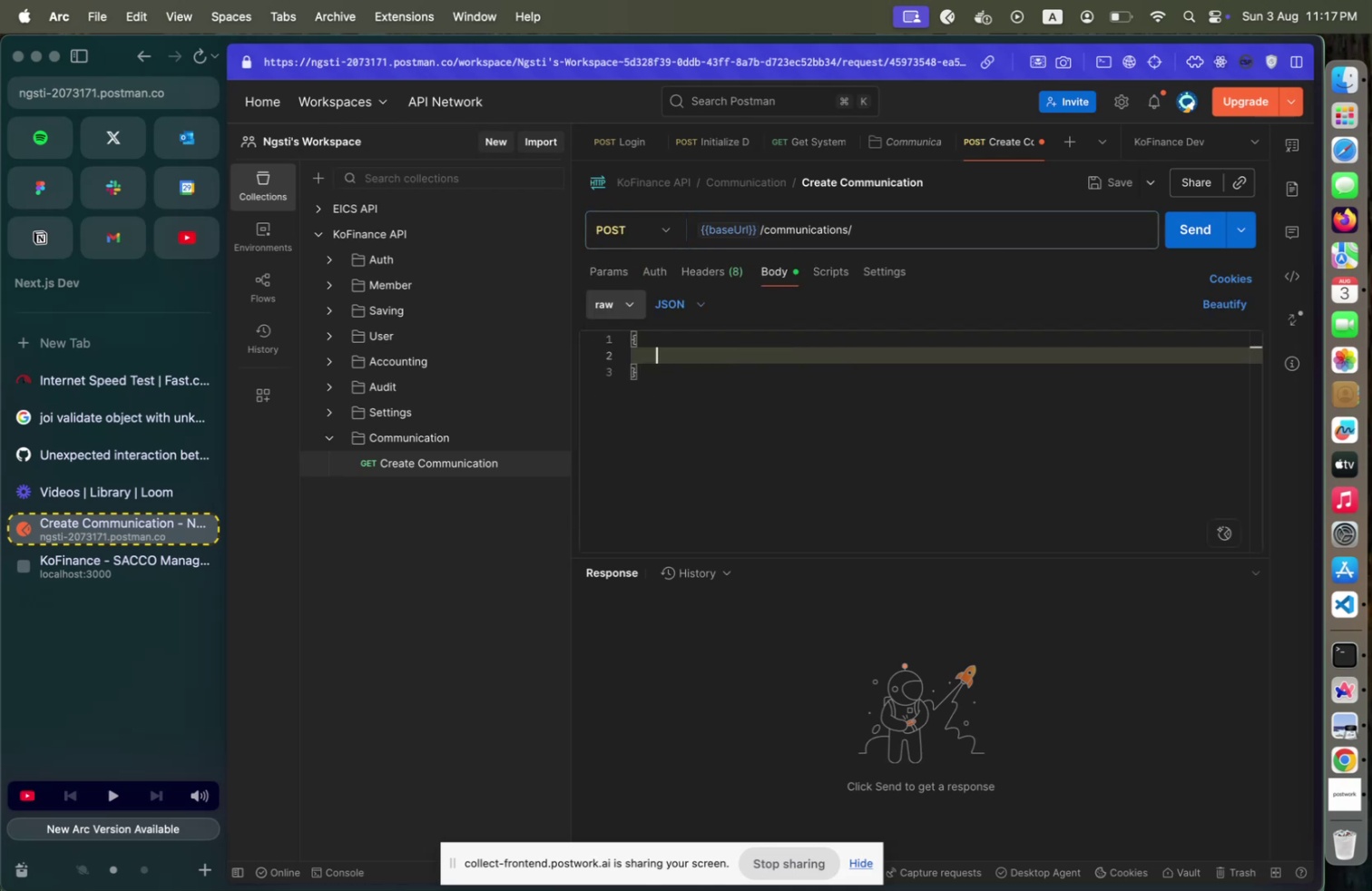 
type("title)
 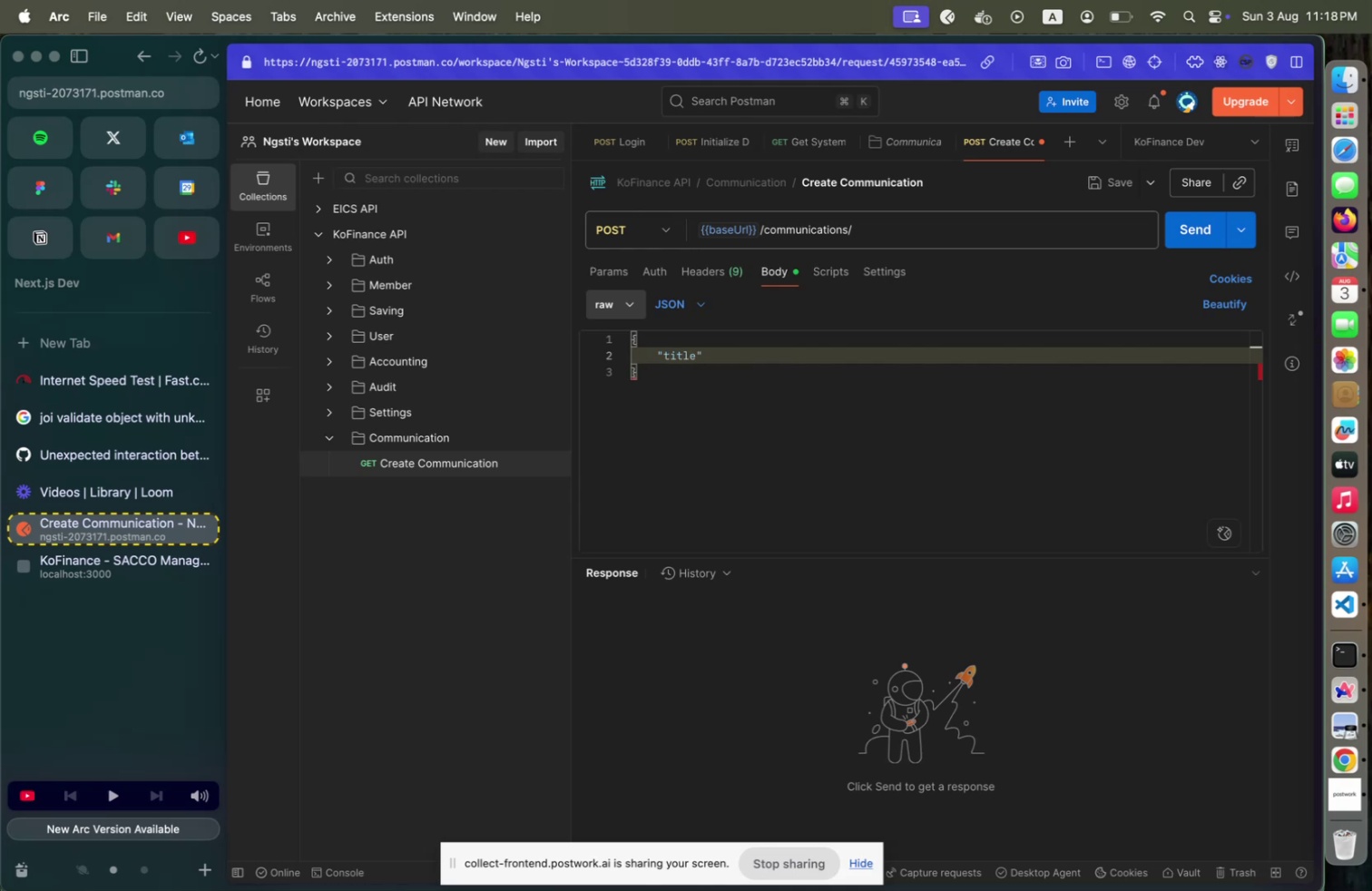 
key(ArrowRight)
 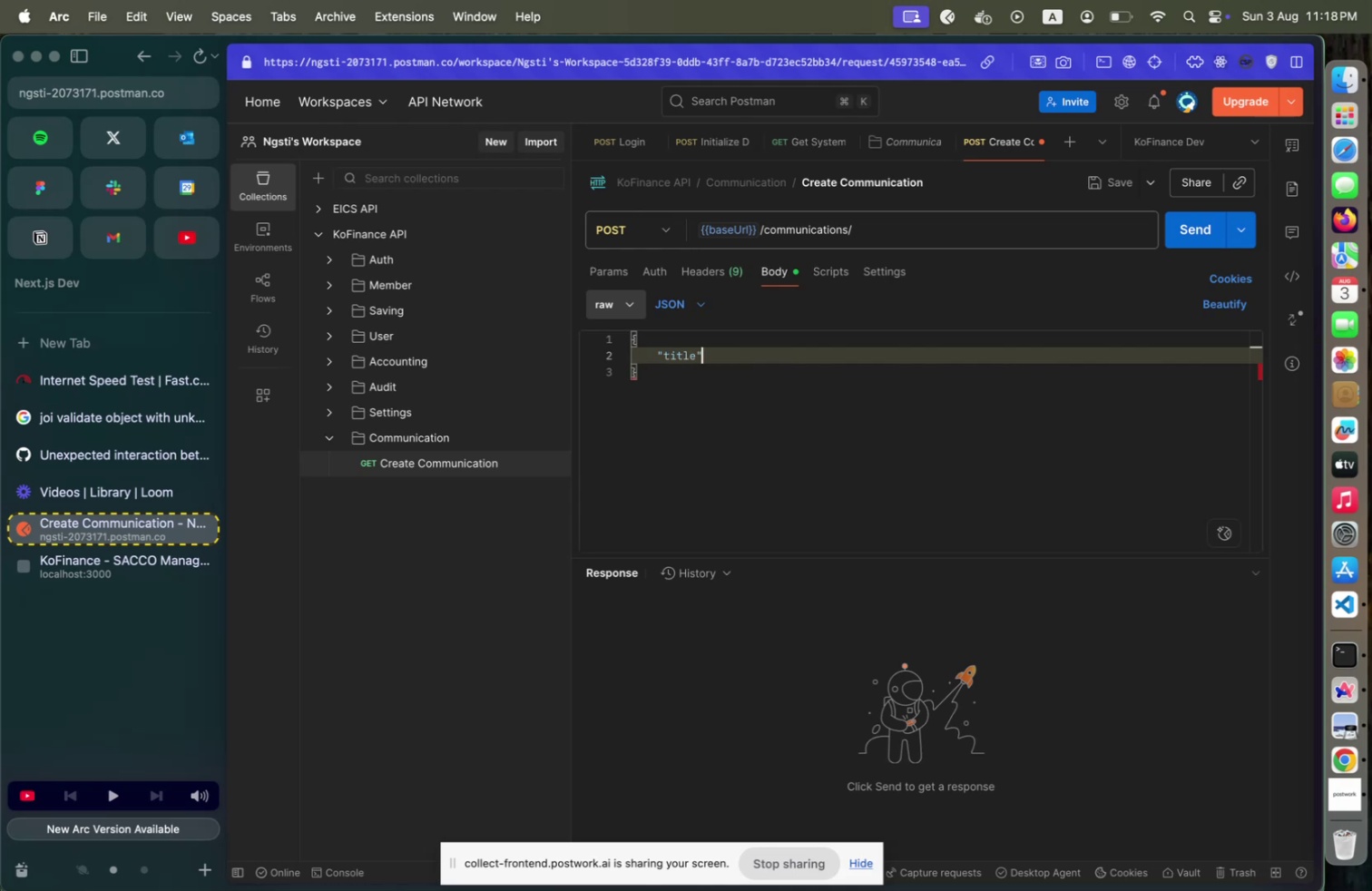 
key(Shift+ShiftLeft)
 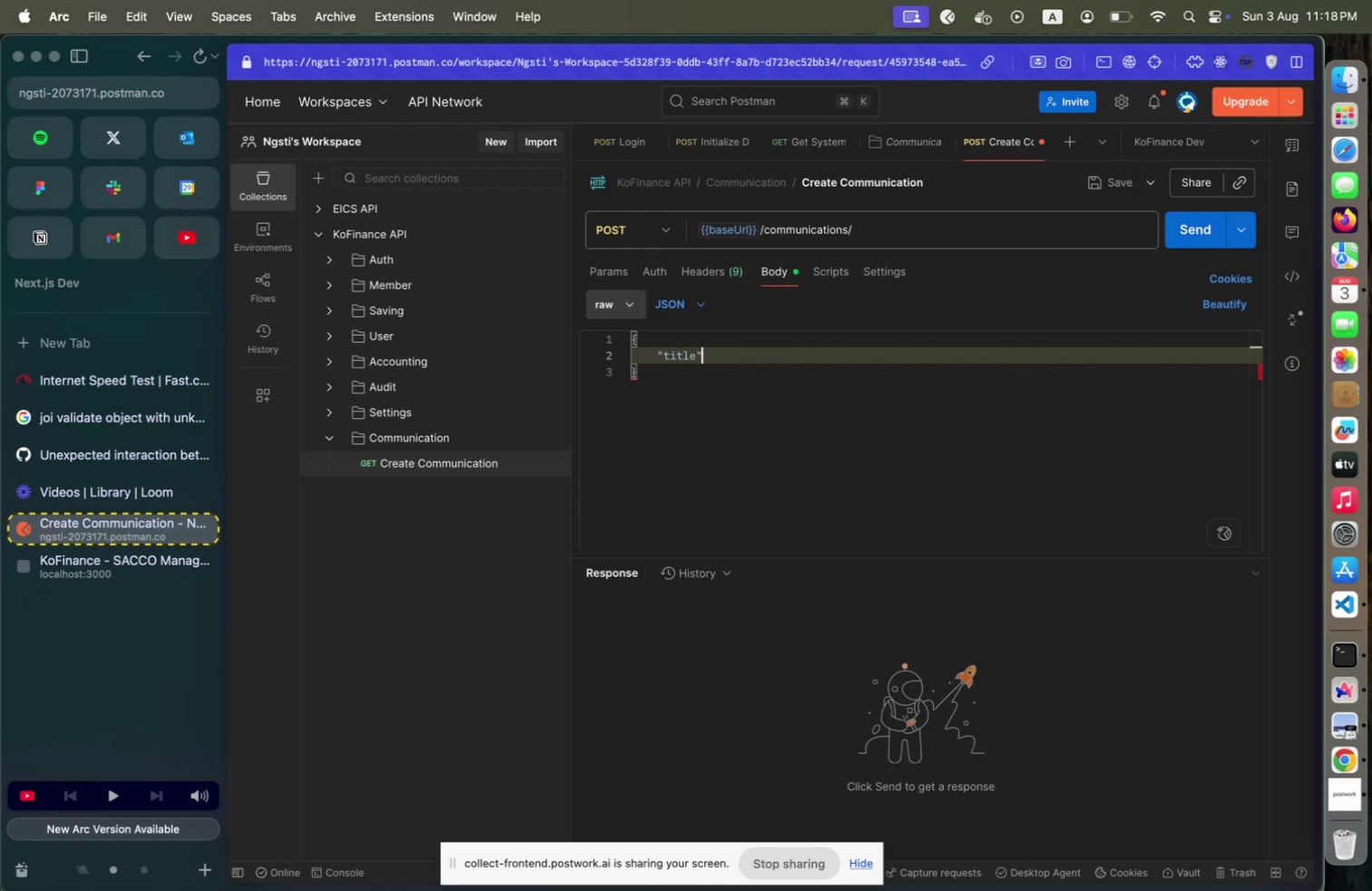 
key(Shift+Semicolon)
 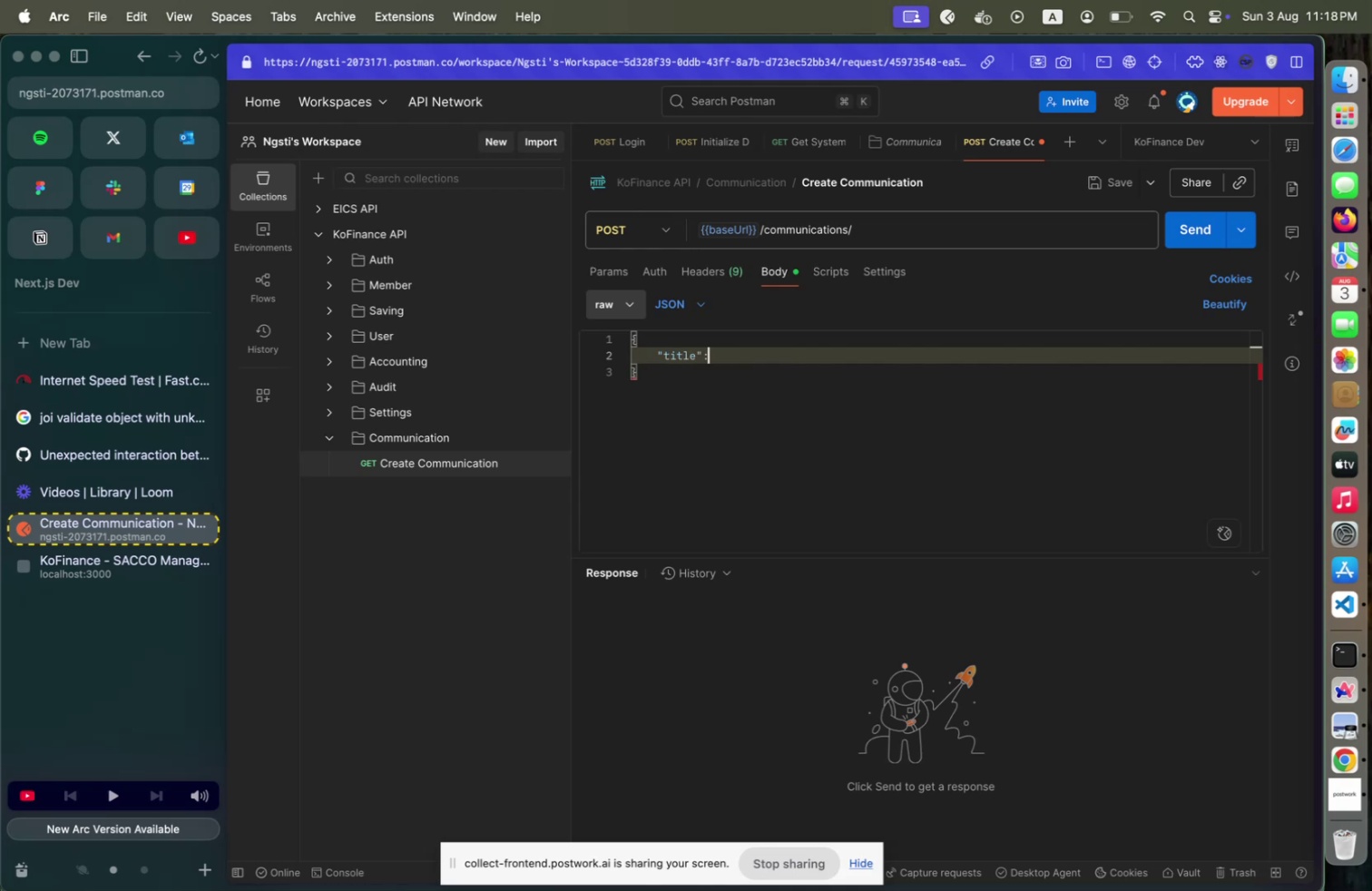 
key(Space)
 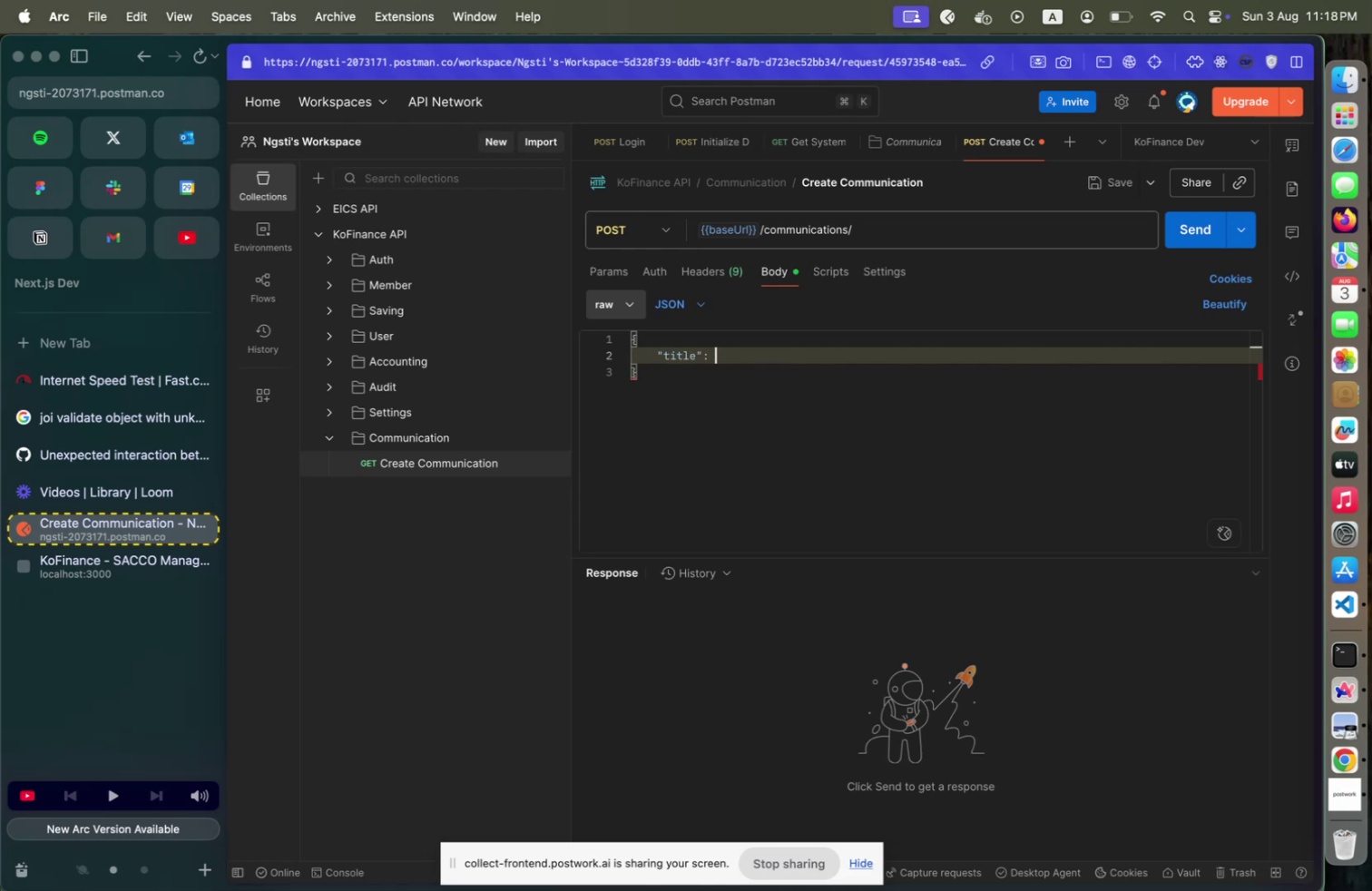 
key(Shift+ShiftLeft)
 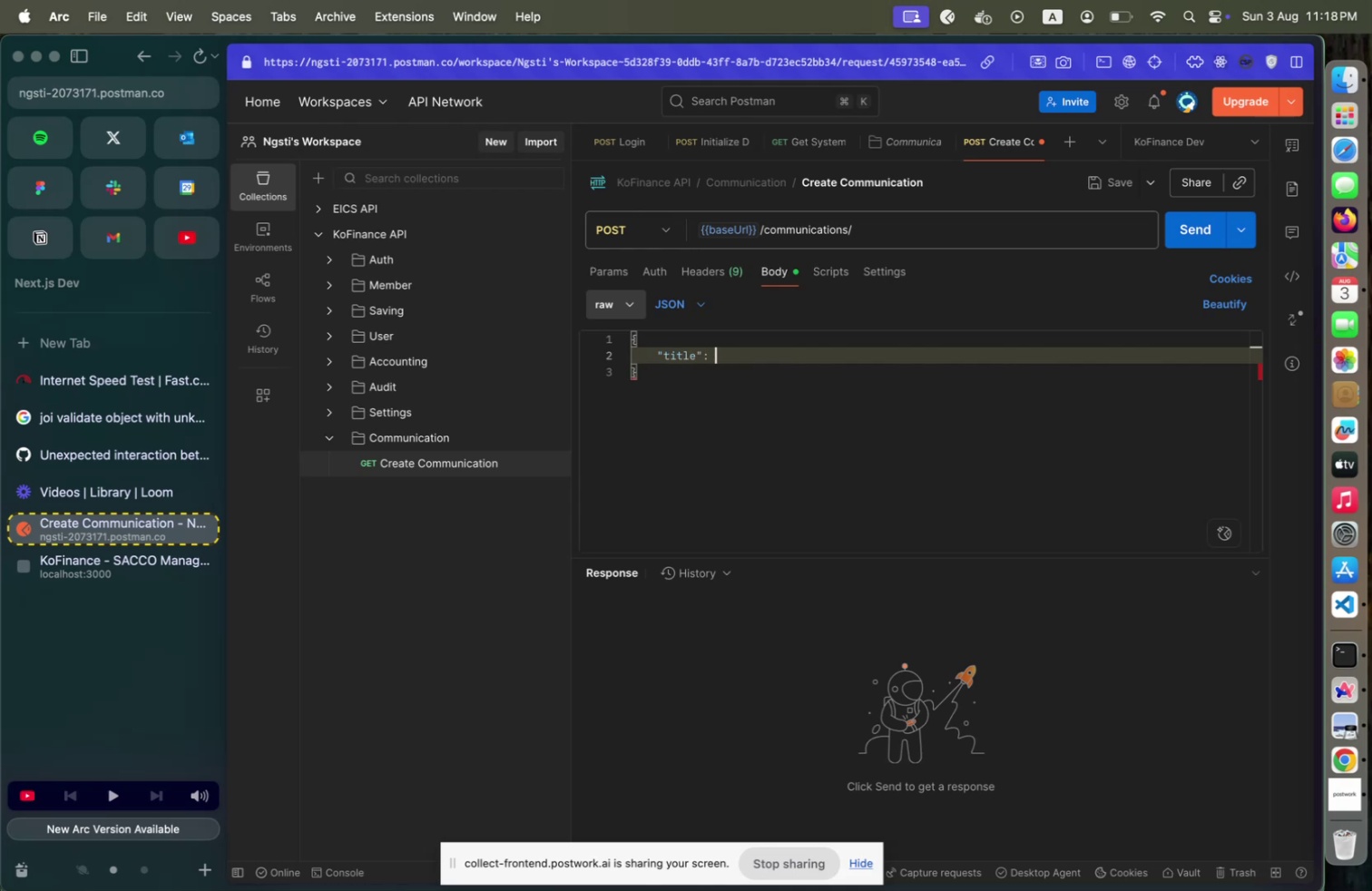 
key(Shift+Quote)
 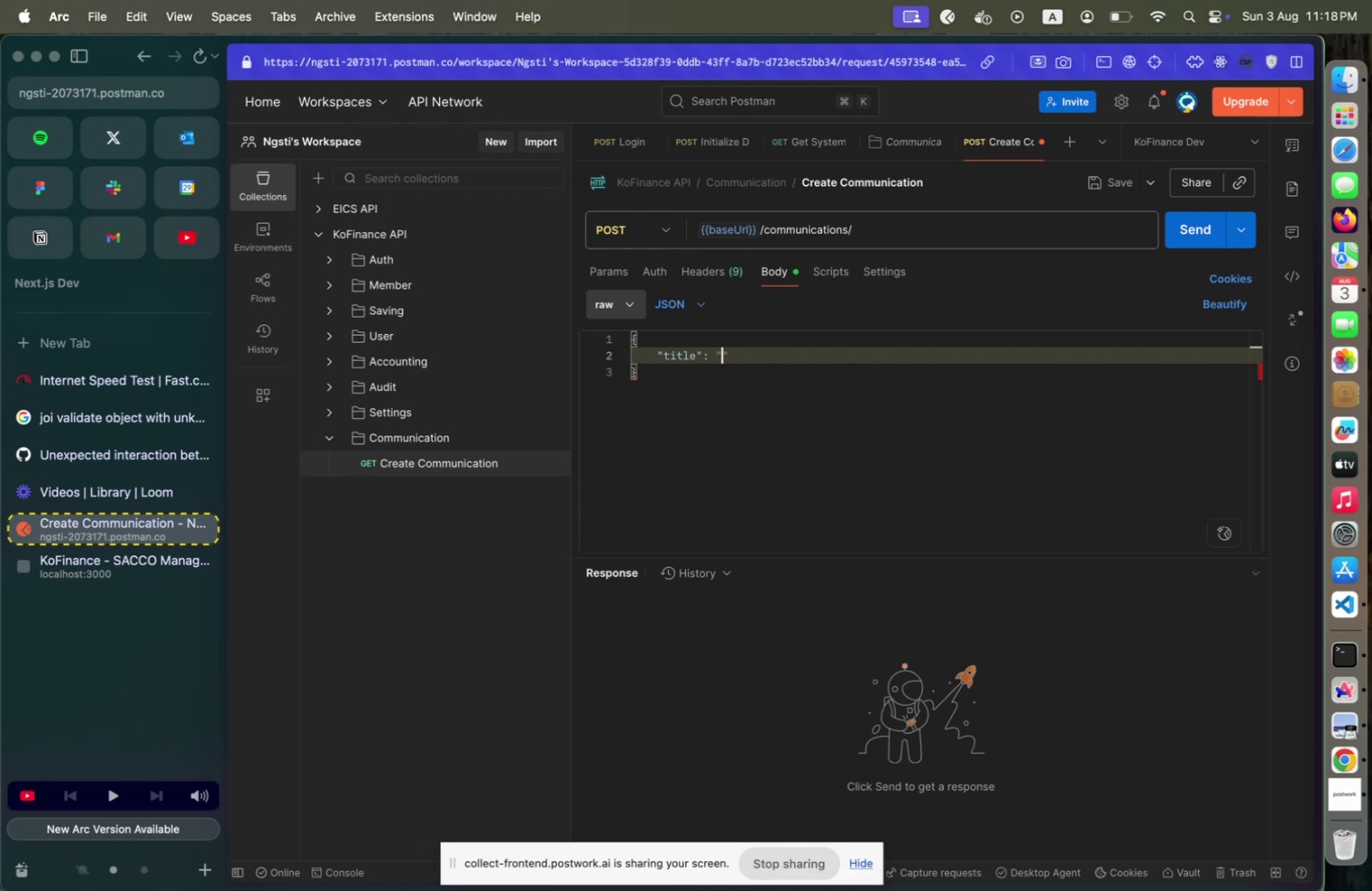 
key(ArrowRight)
 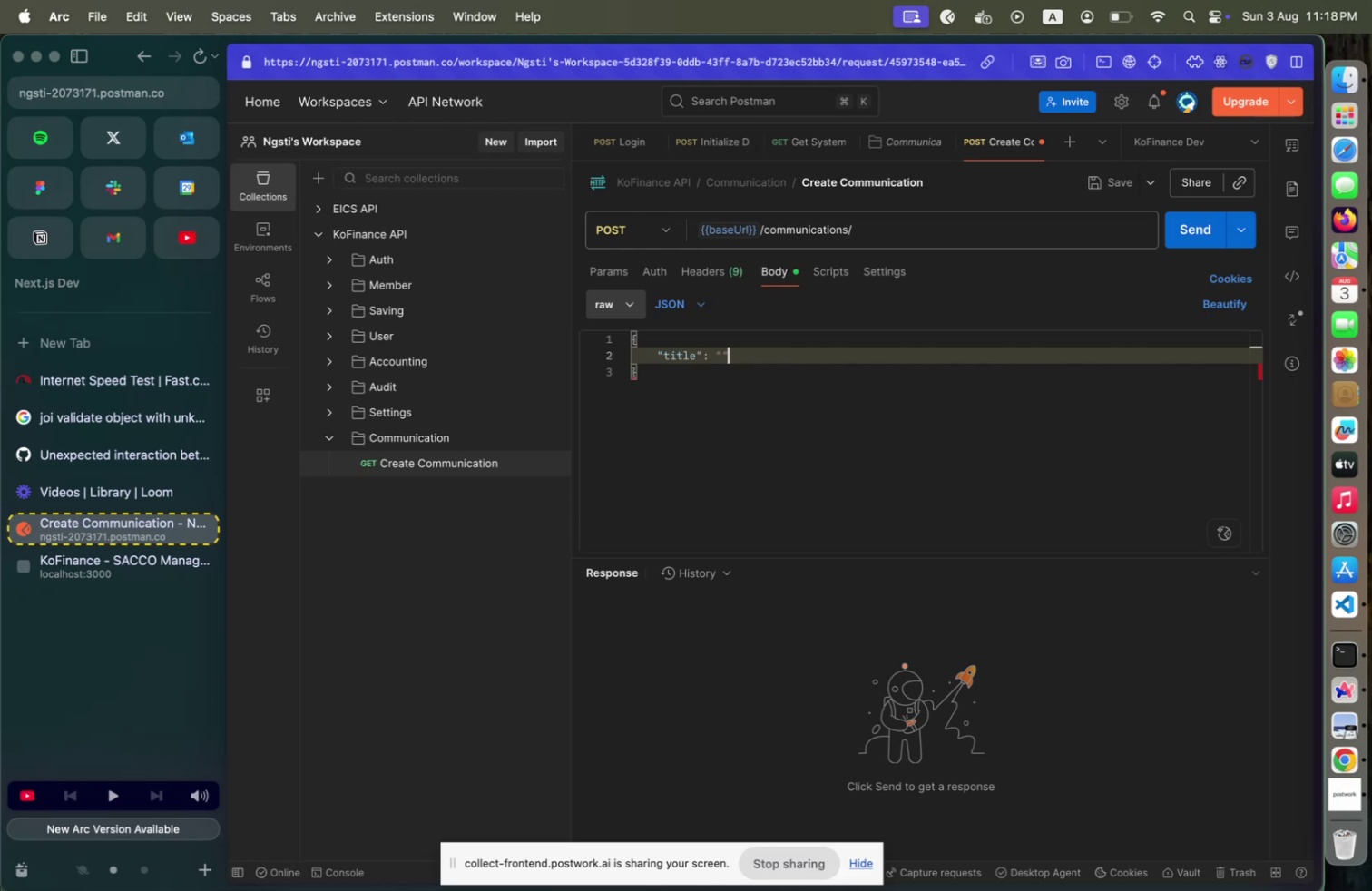 
key(Comma)
 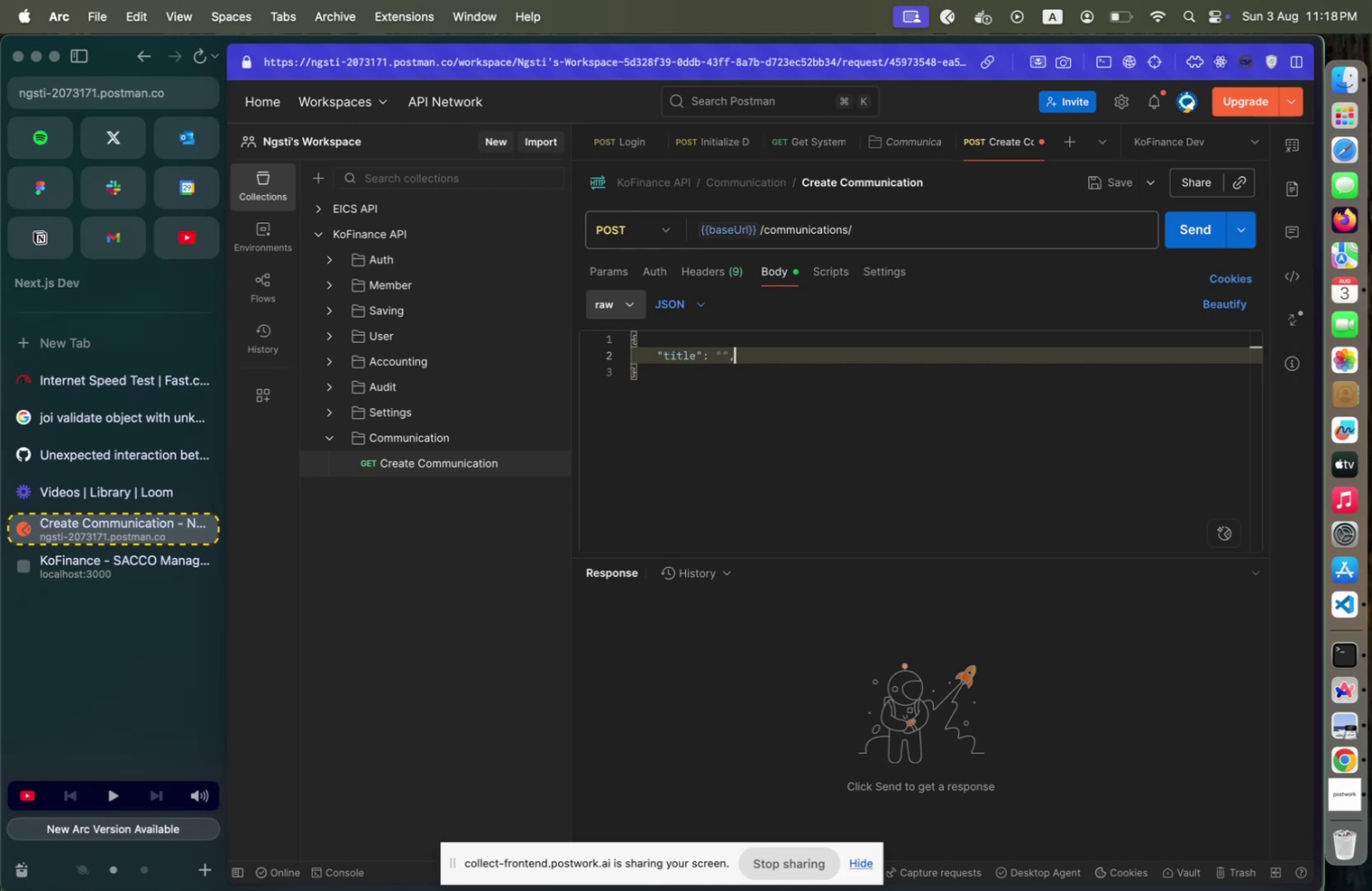 
key(Enter)
 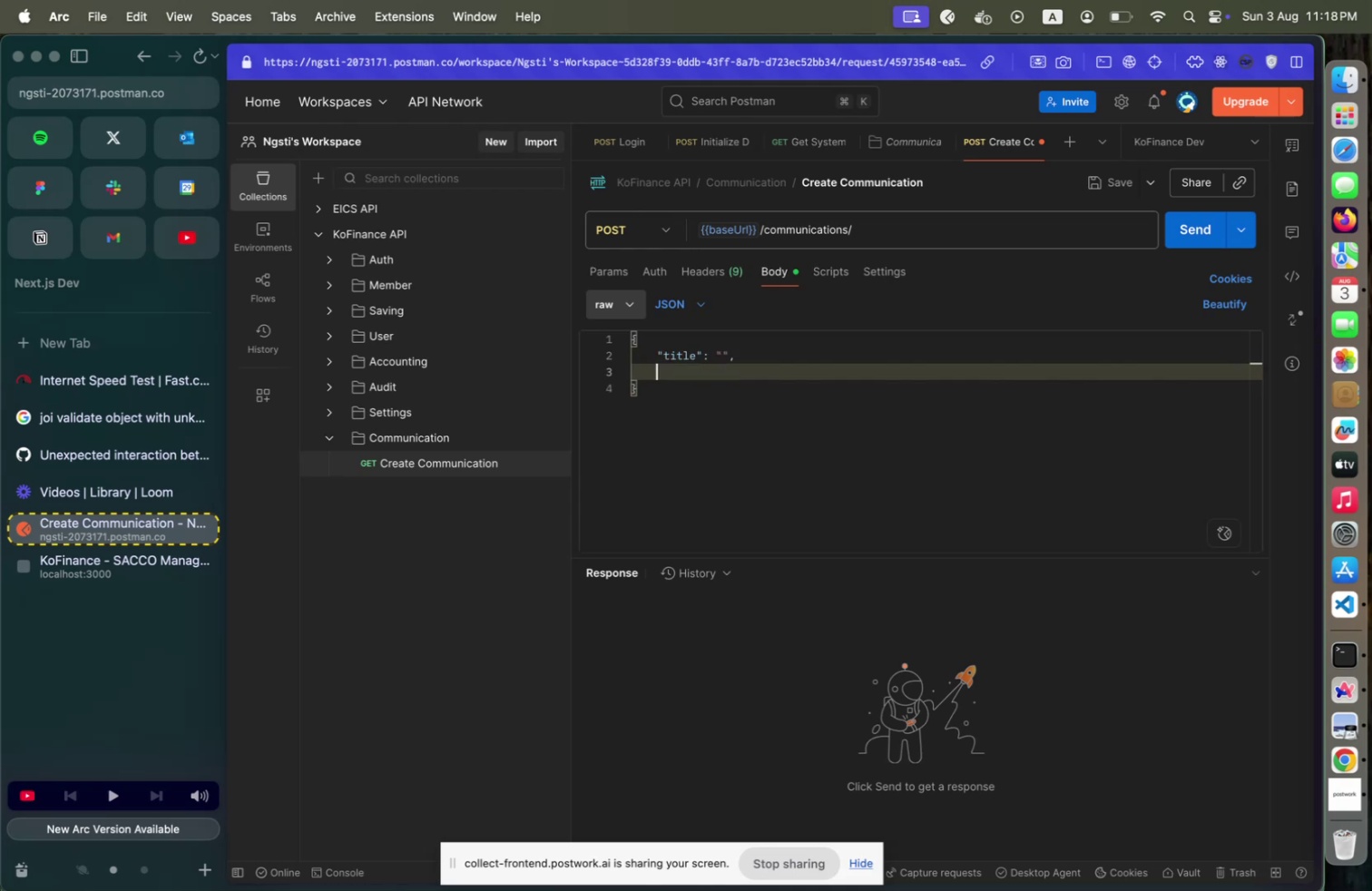 
type("message)
 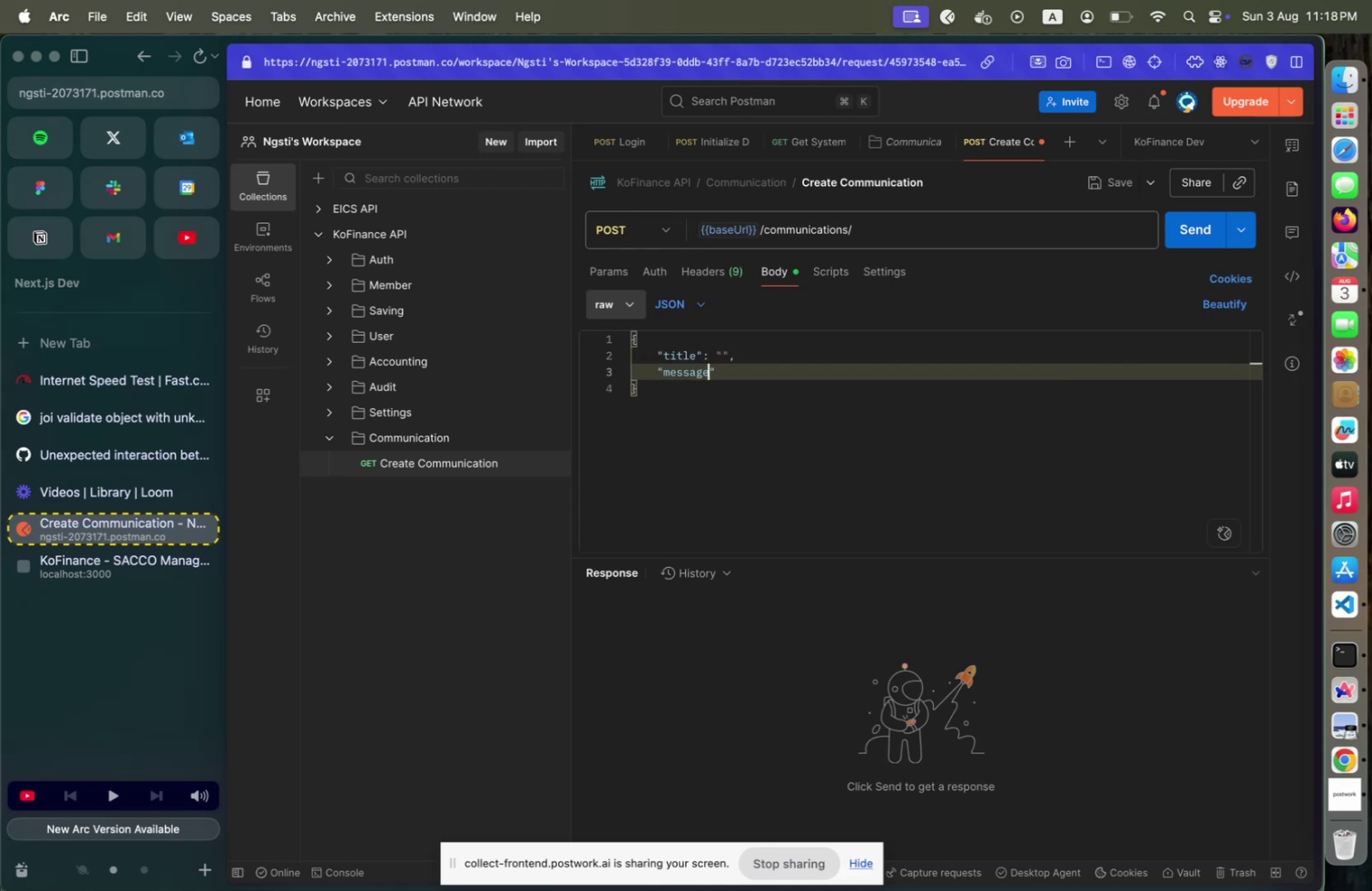 
key(ArrowRight)
 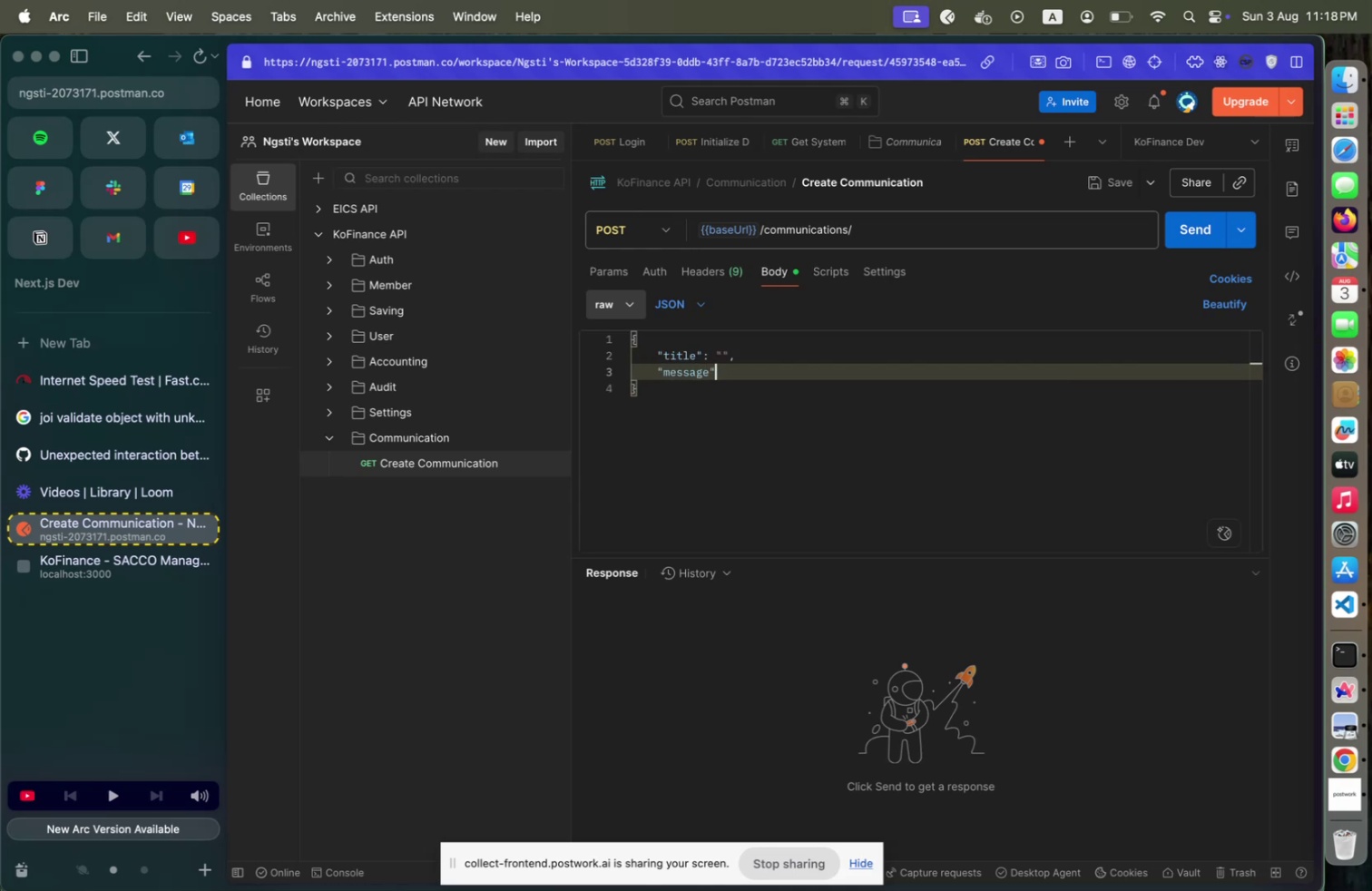 
key(Shift+ShiftLeft)
 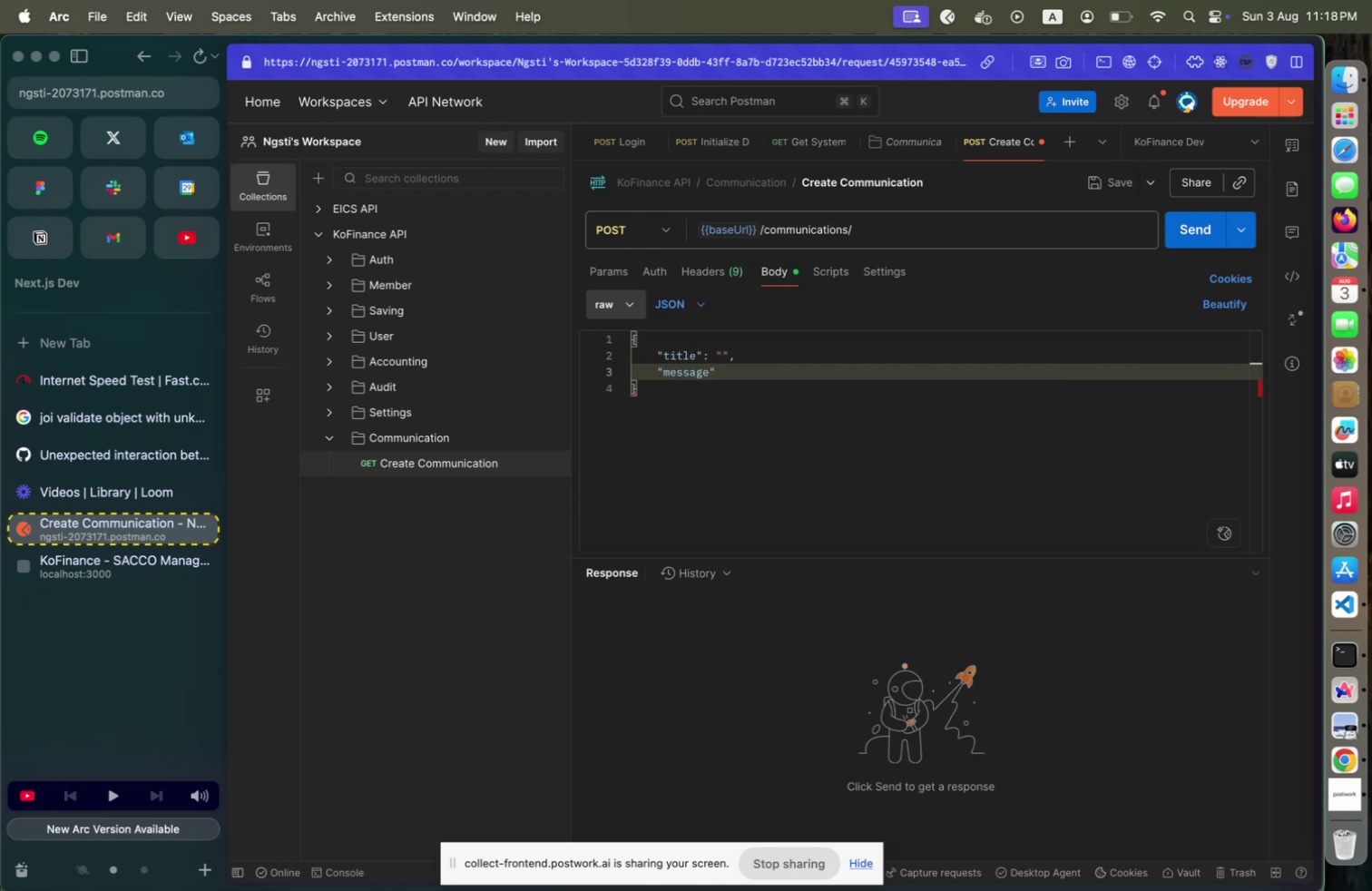 
key(Shift+ShiftLeft)
 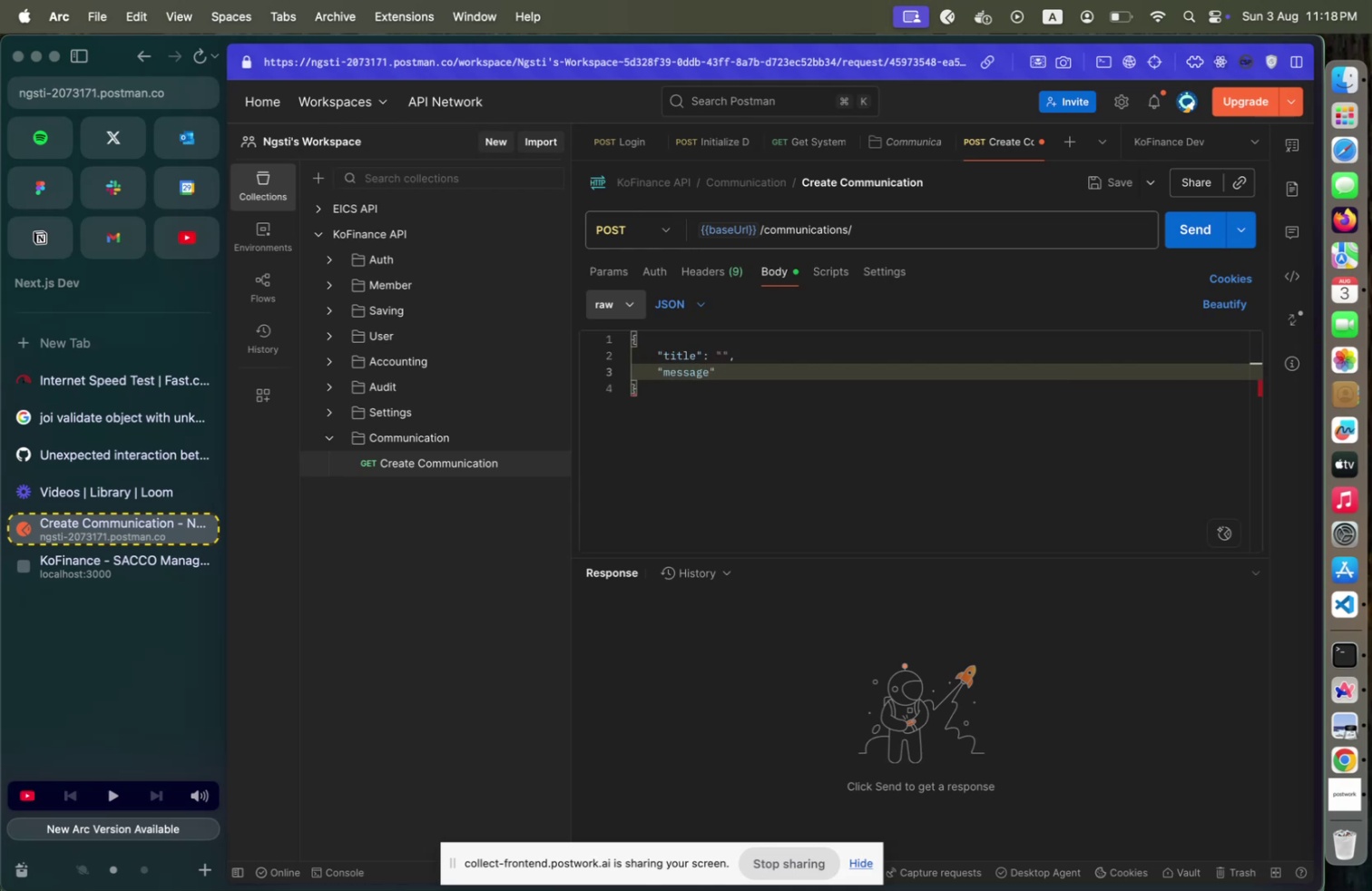 
key(Shift+Semicolon)
 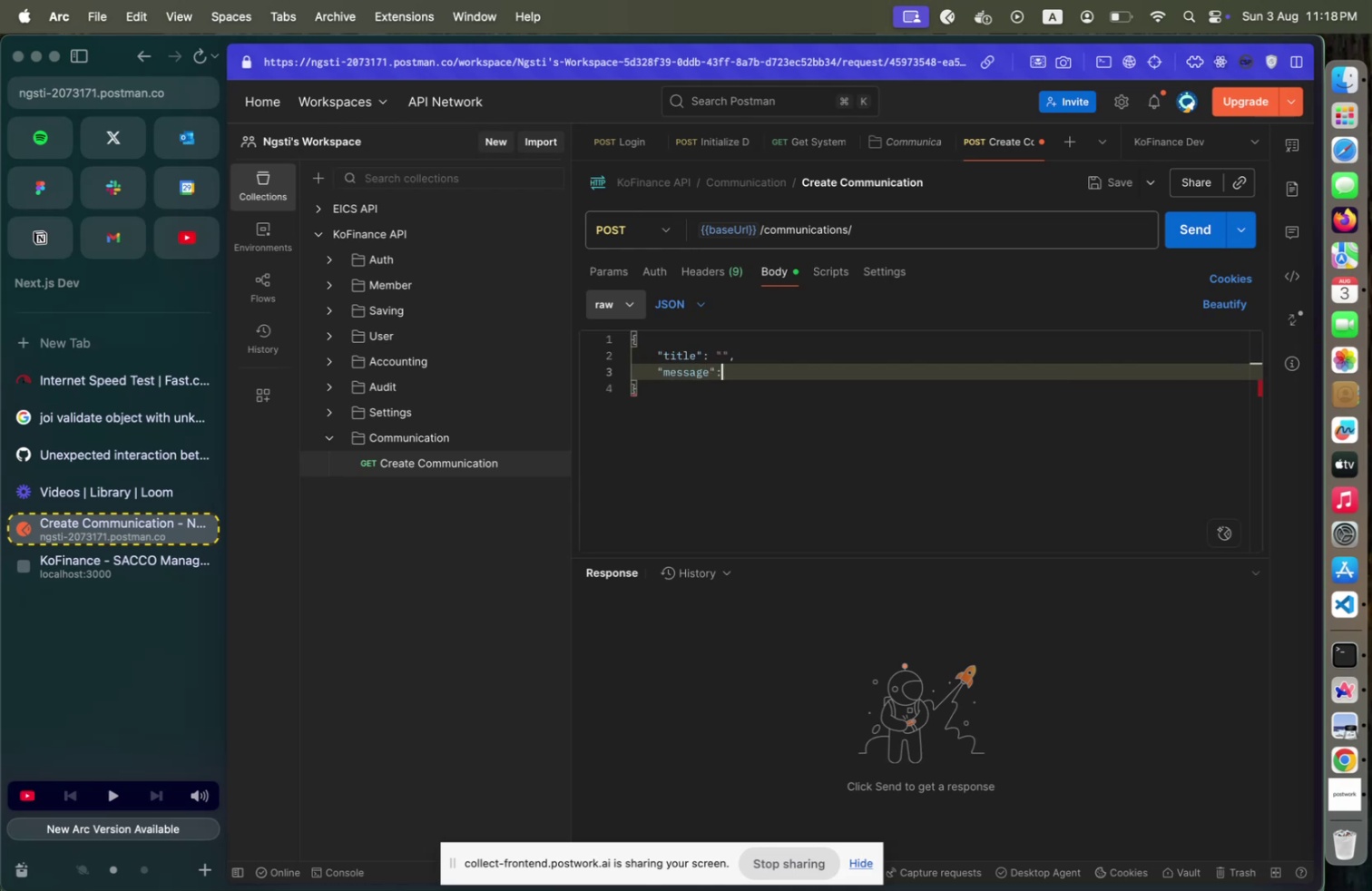 
key(Shift+Space)
 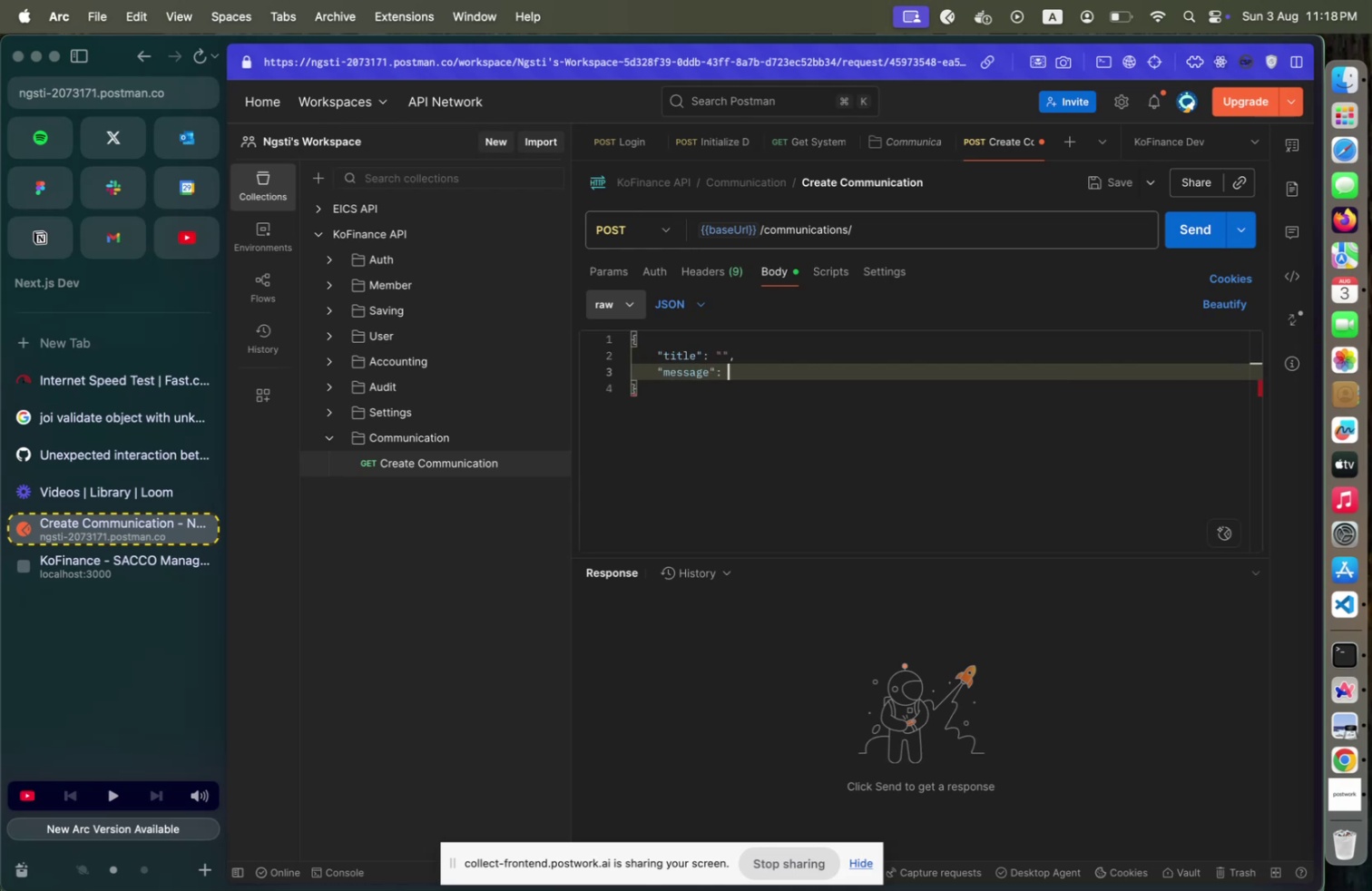 
key(Shift+Quote)
 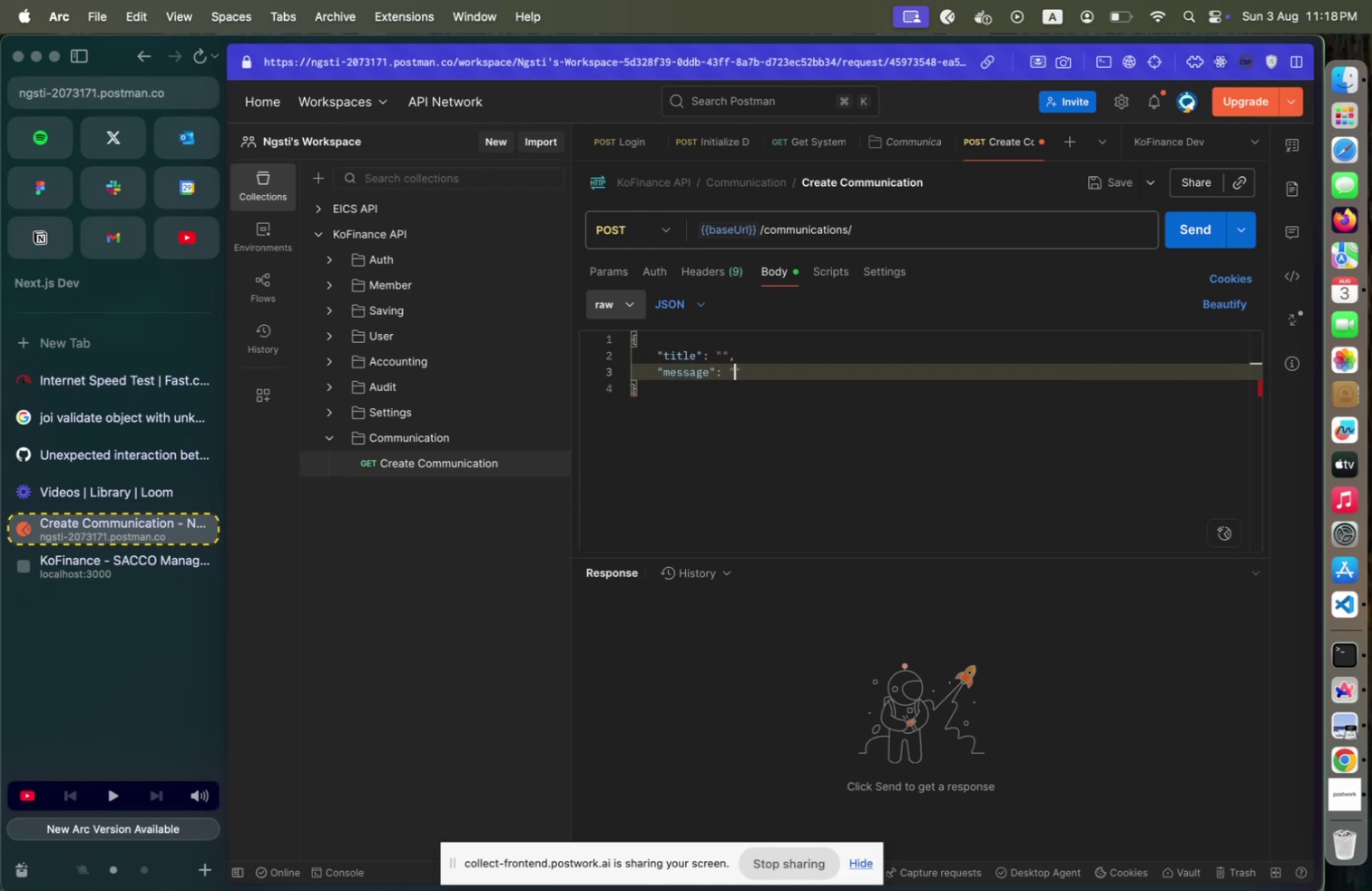 
key(ArrowRight)
 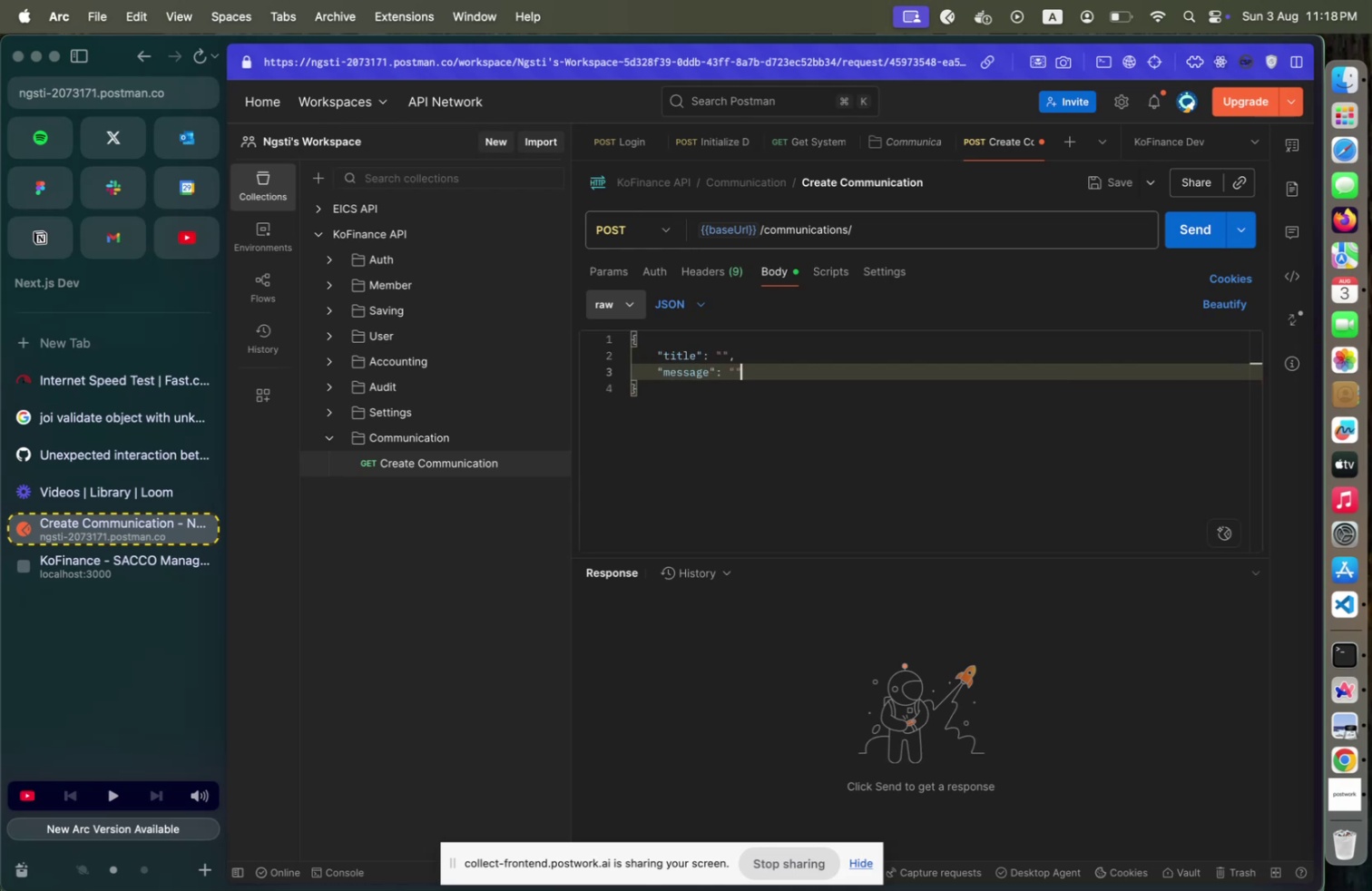 
key(Comma)
 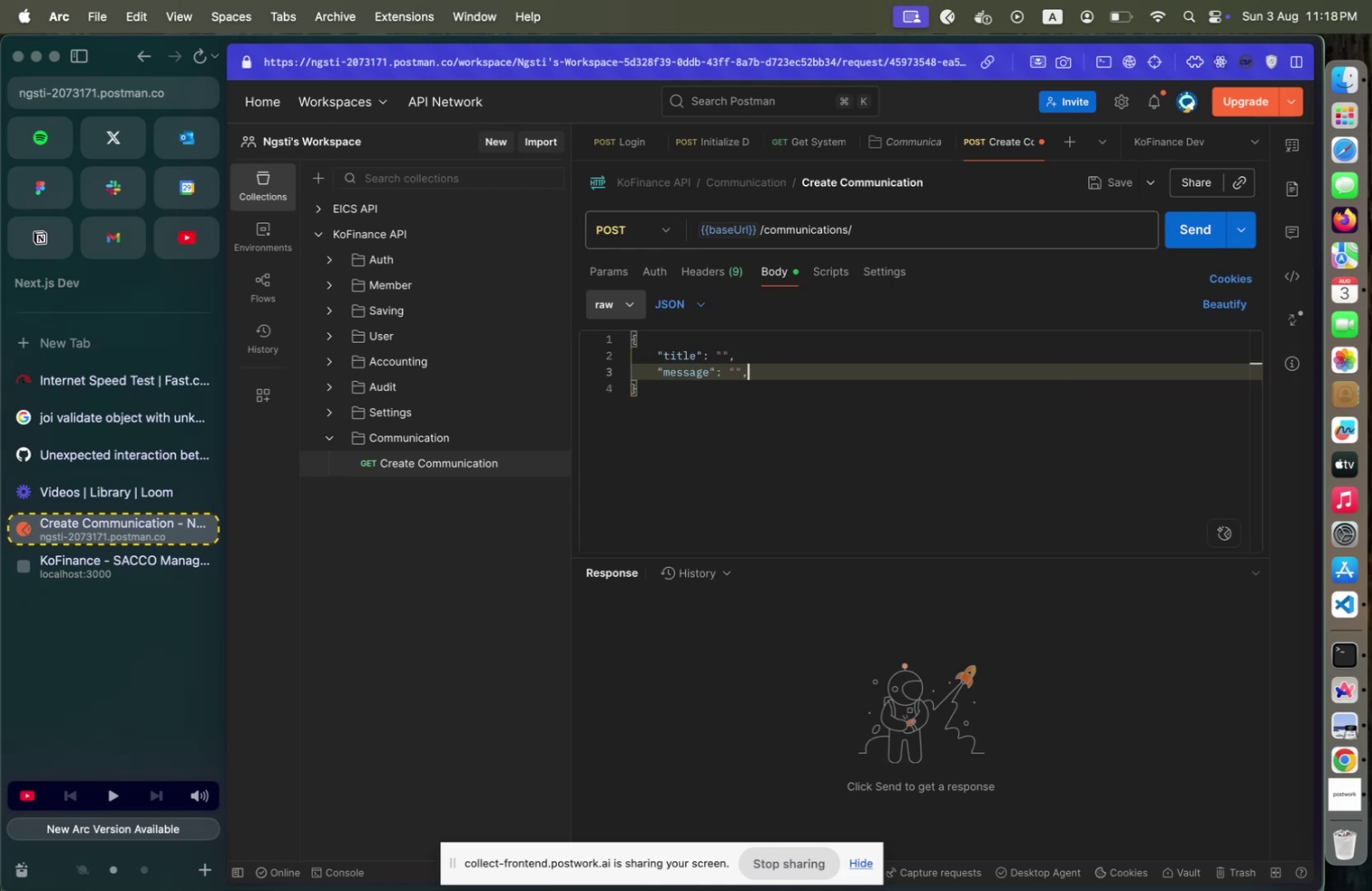 
key(Enter)
 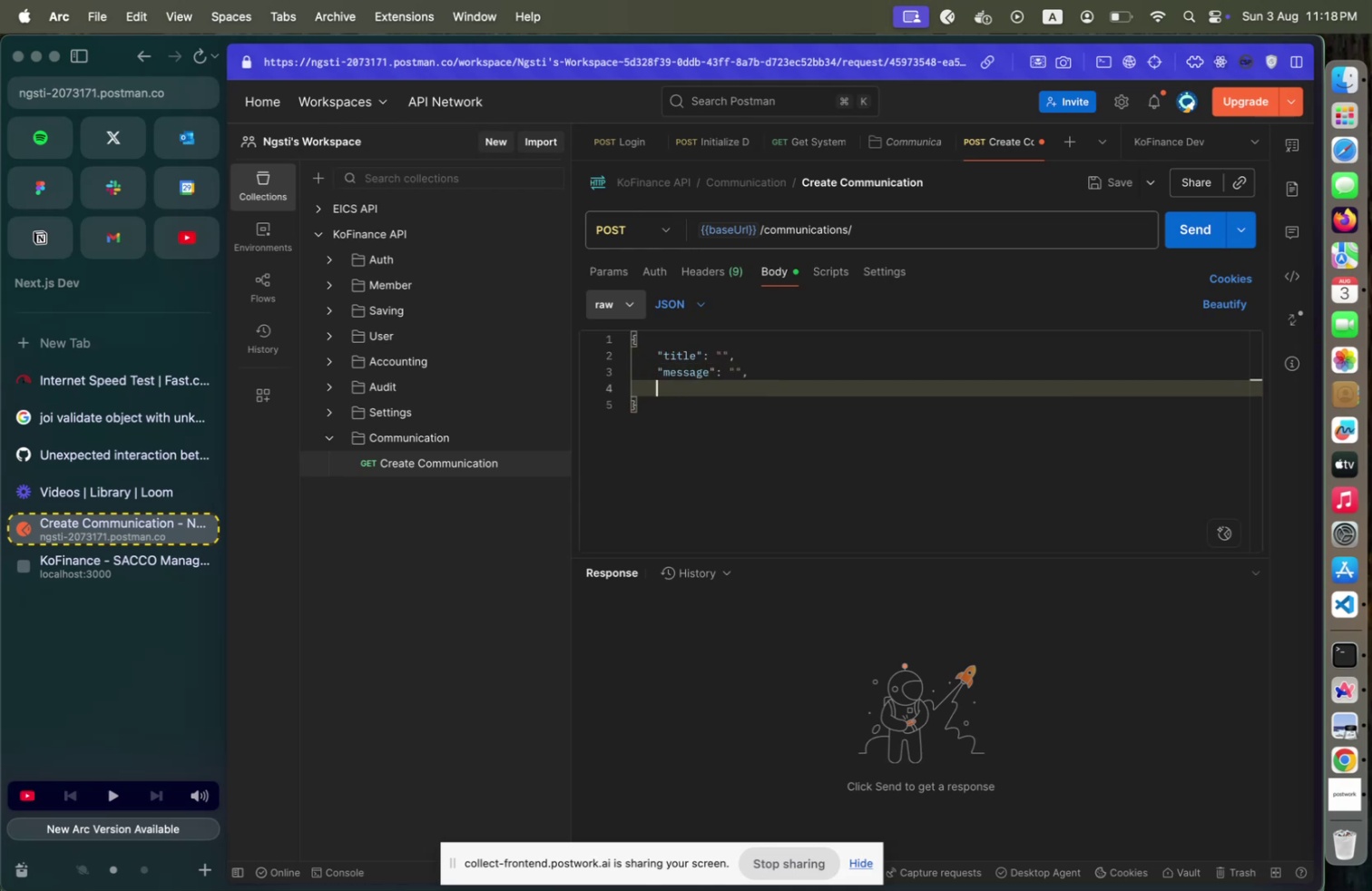 
key(Shift+Semicolon)
 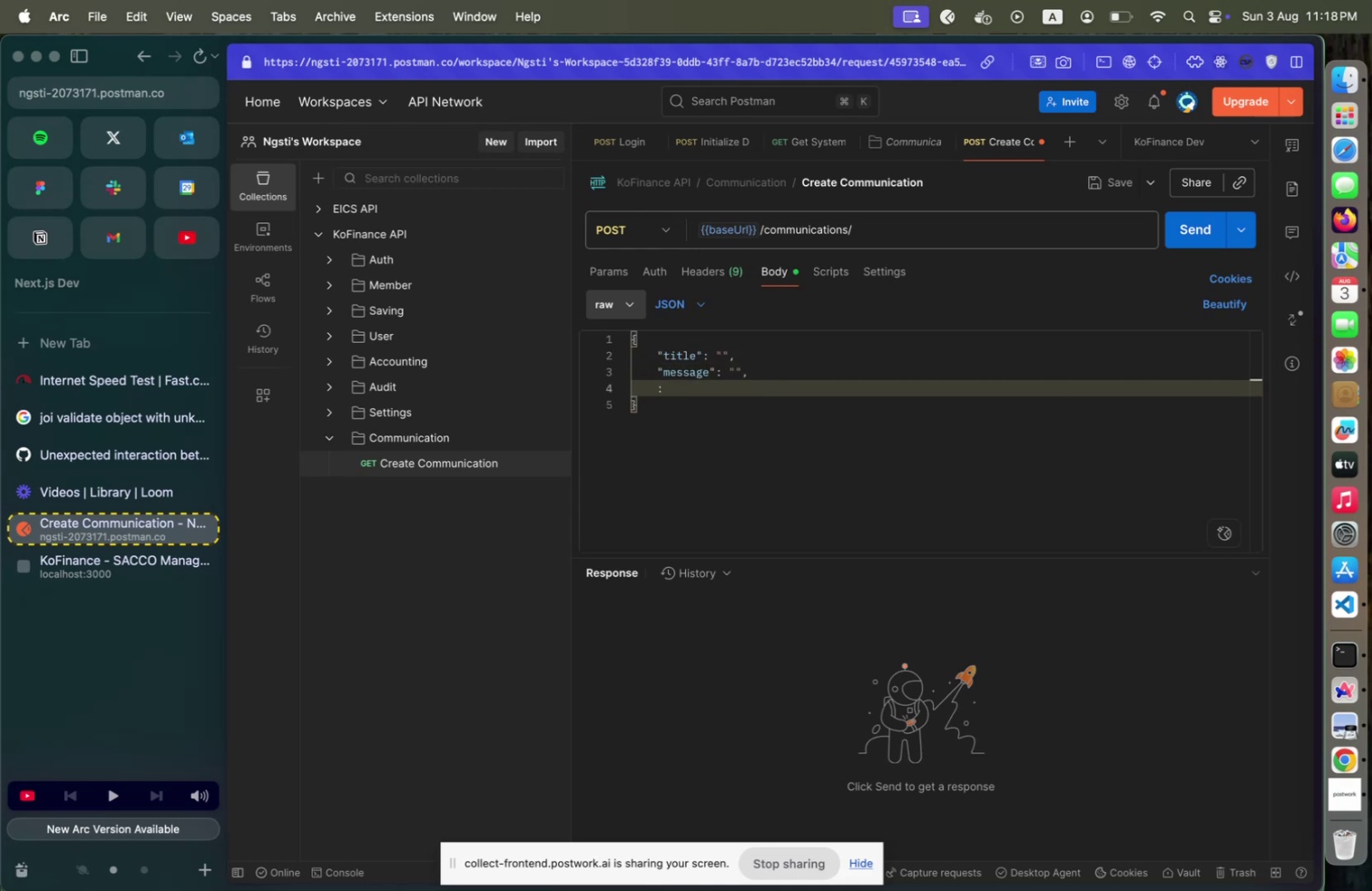 
key(Backspace)
 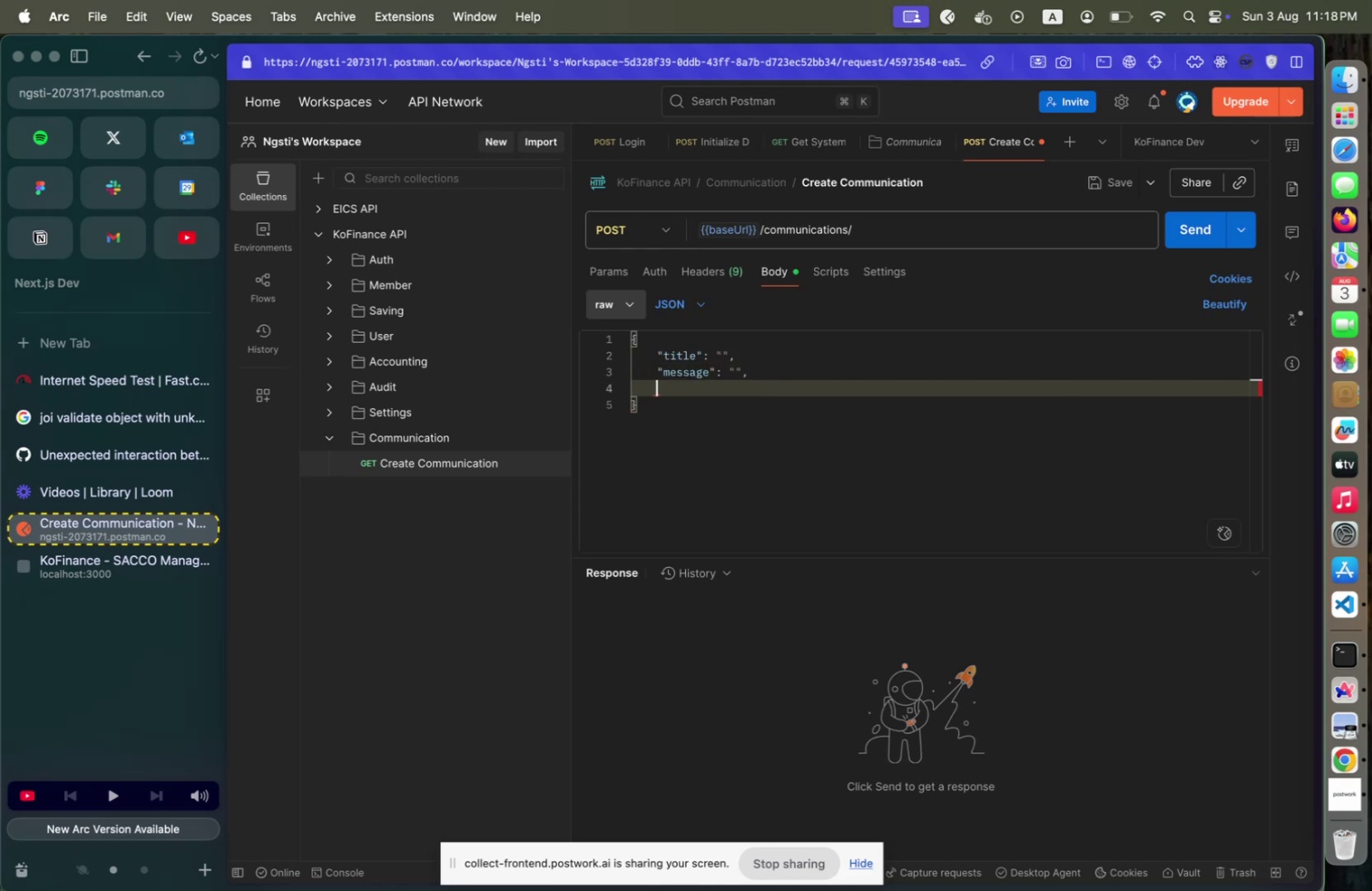 
key(Shift+Quote)
 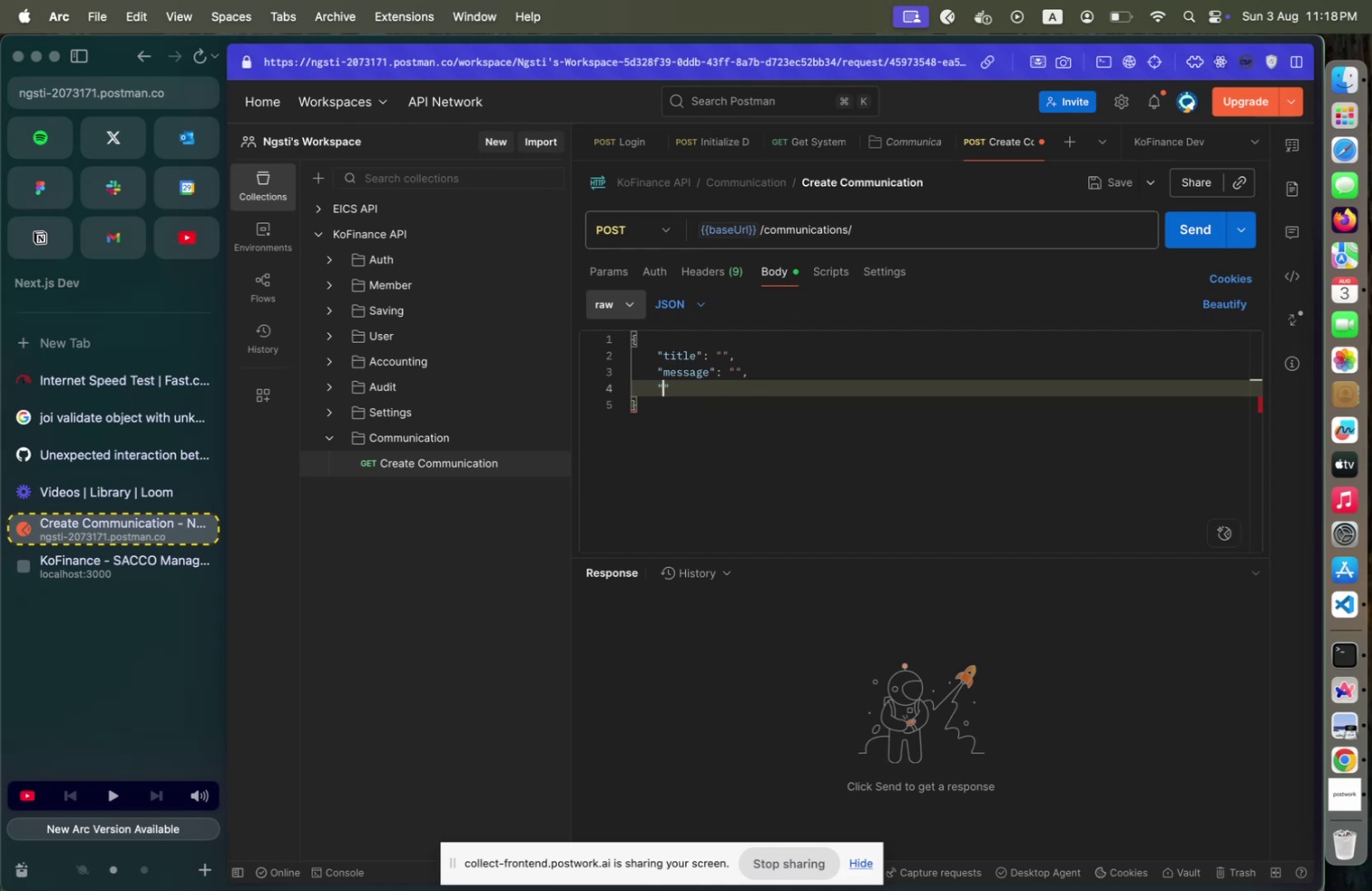 
wait(5.45)
 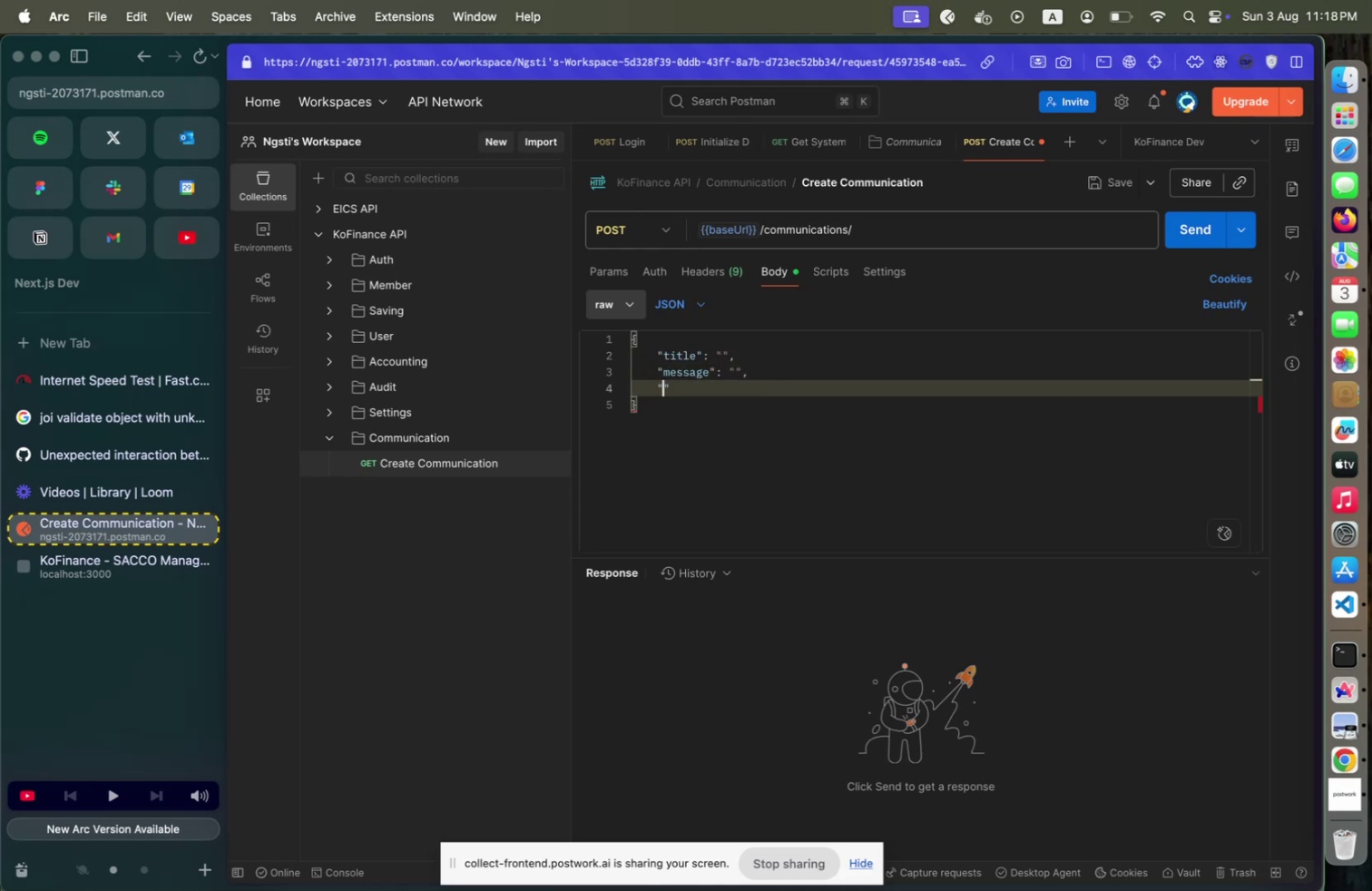 
type(target)
 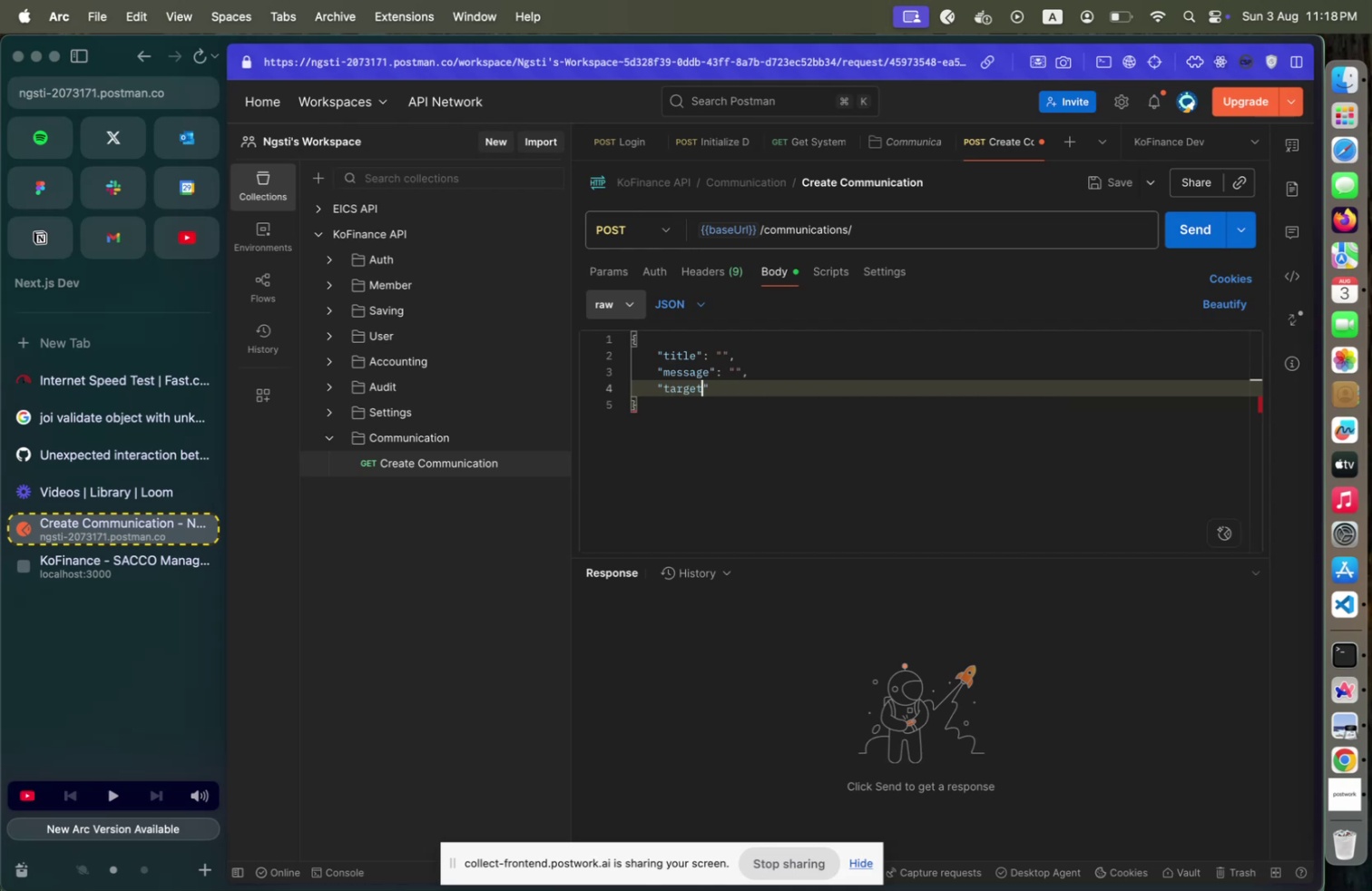 
hold_key(key=ShiftLeft, duration=0.81)
 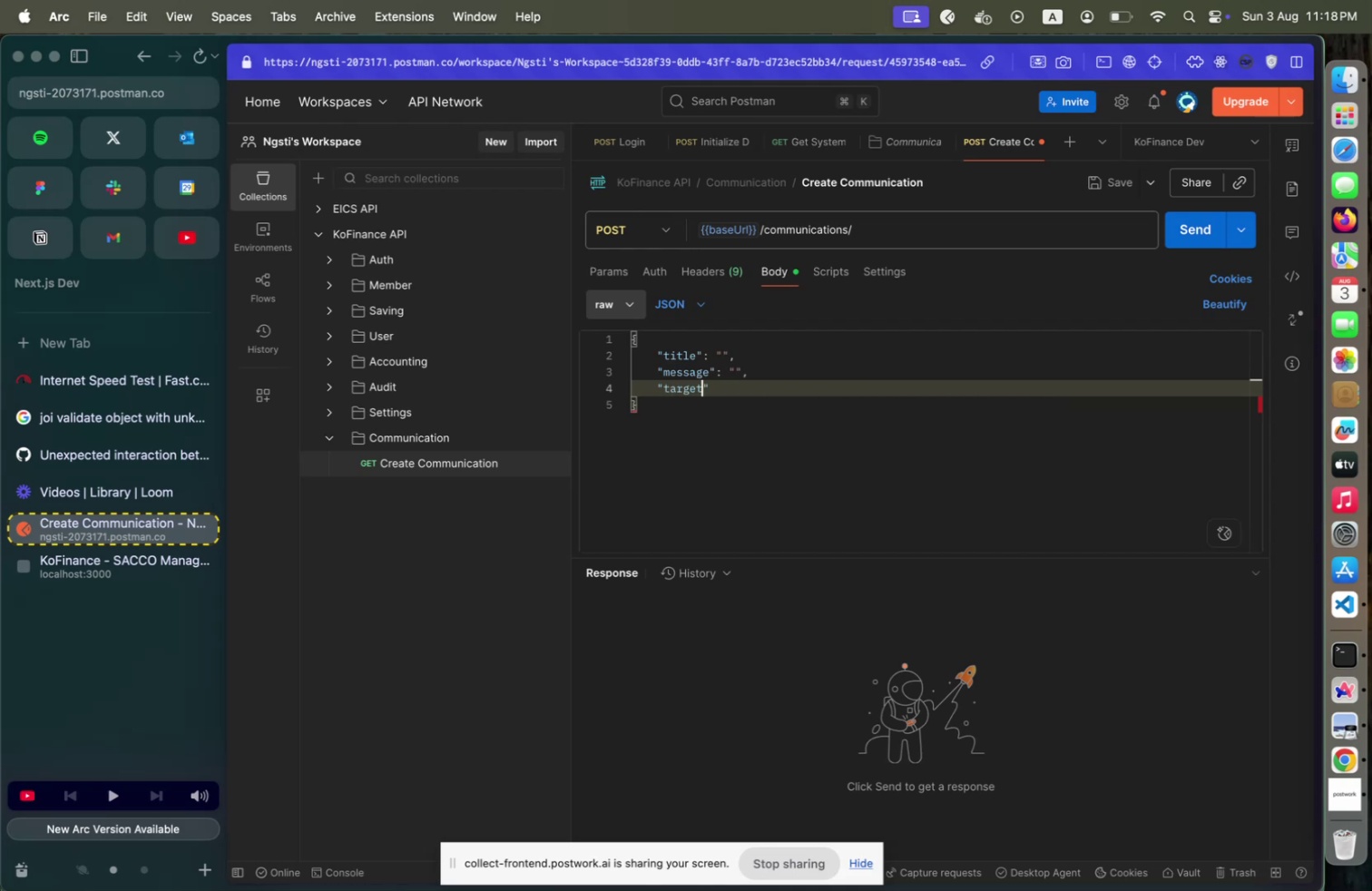 
hold_key(key=ShiftLeft, duration=0.95)
 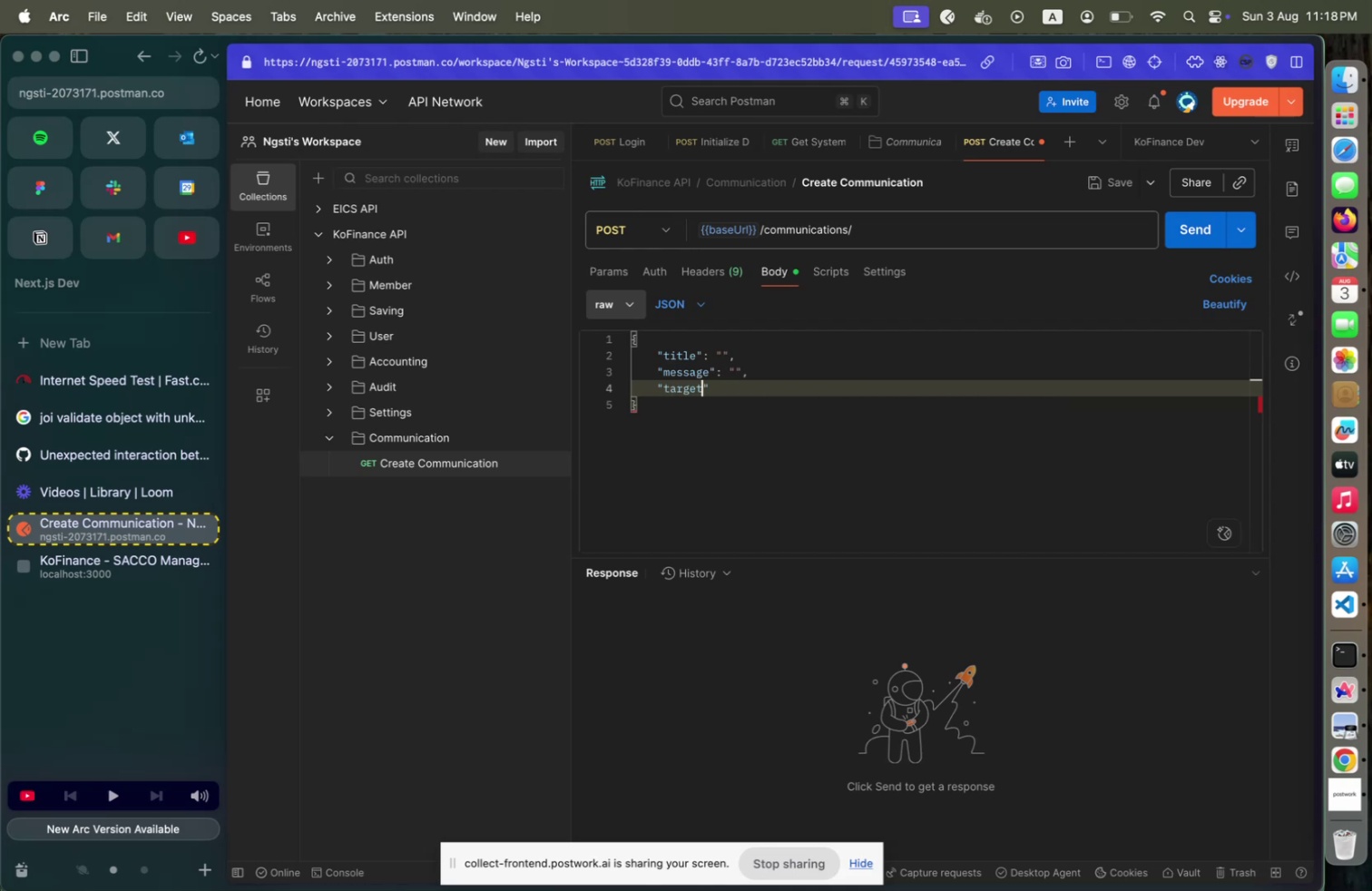 
hold_key(key=ShiftLeft, duration=0.32)
 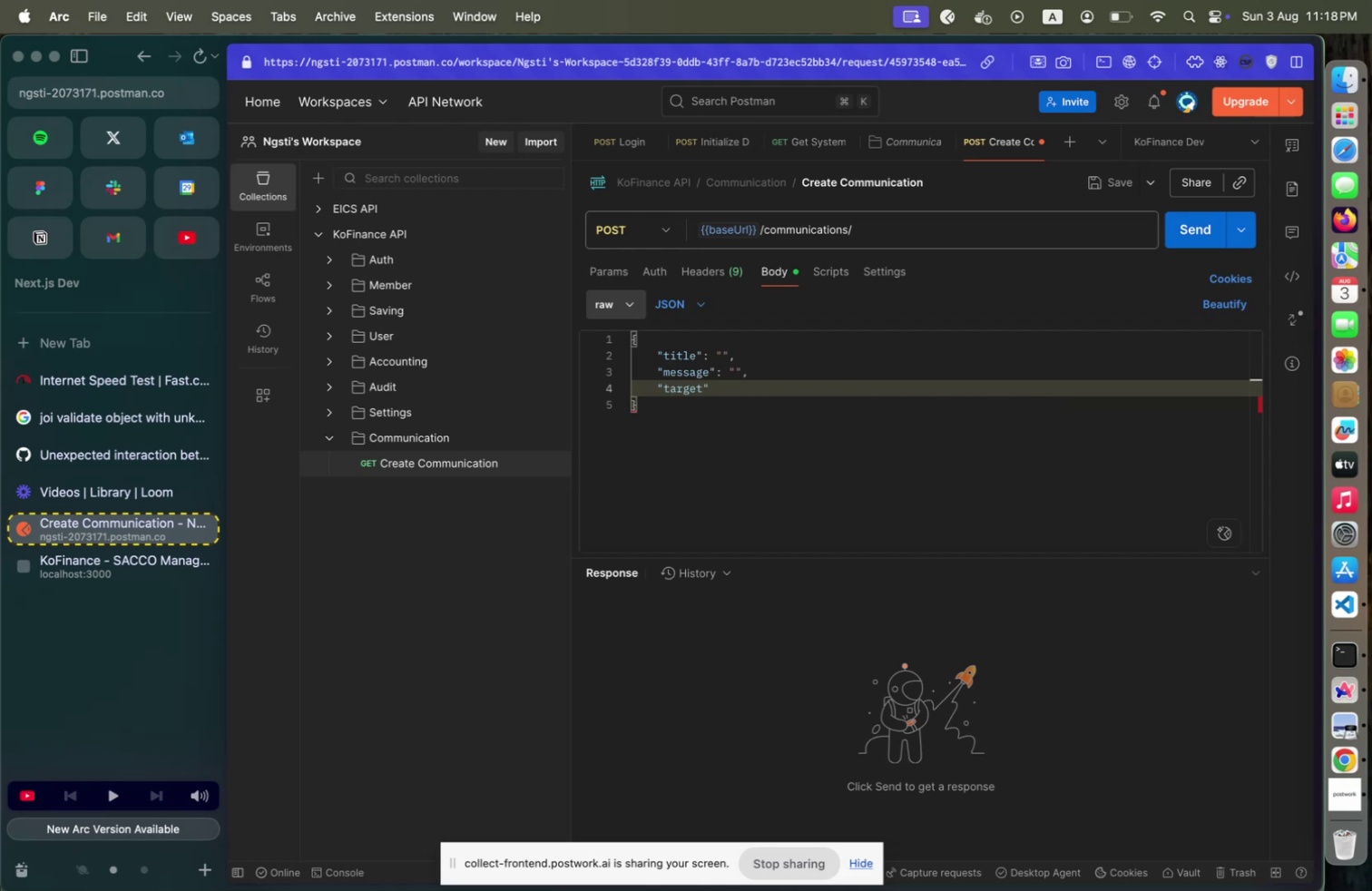 
type(Audience)
 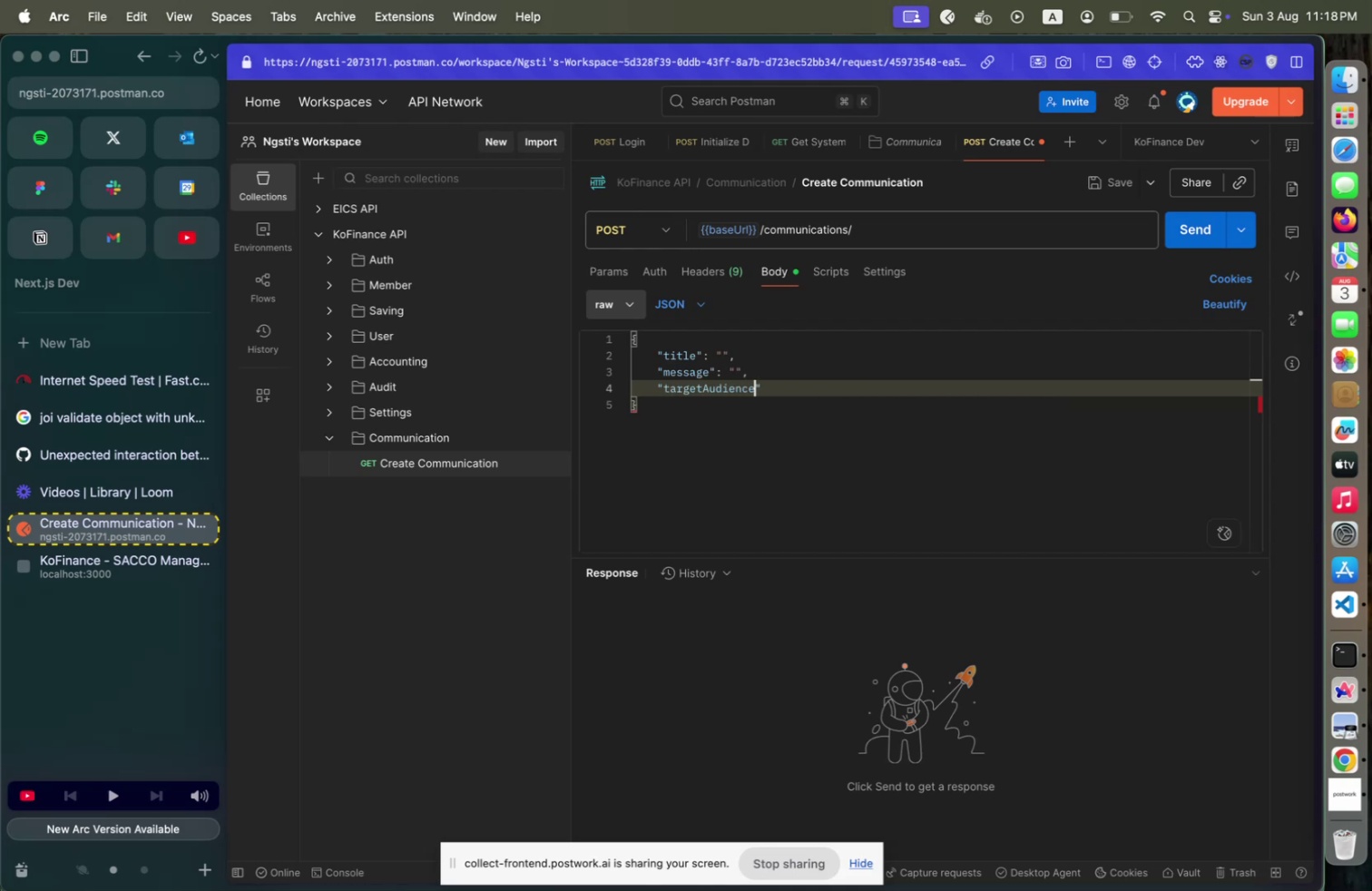 
key(ArrowRight)
 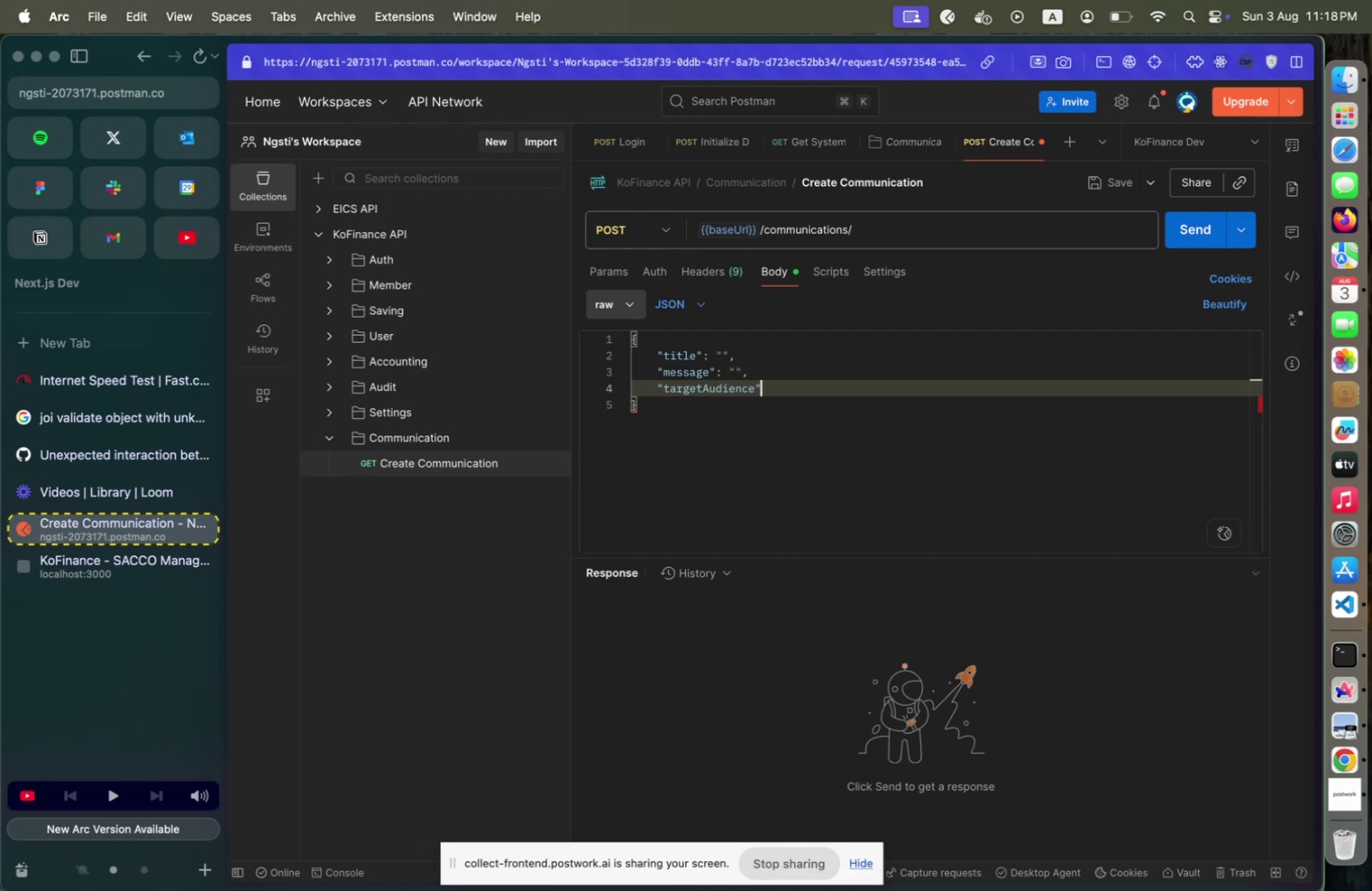 
key(Shift+ShiftLeft)
 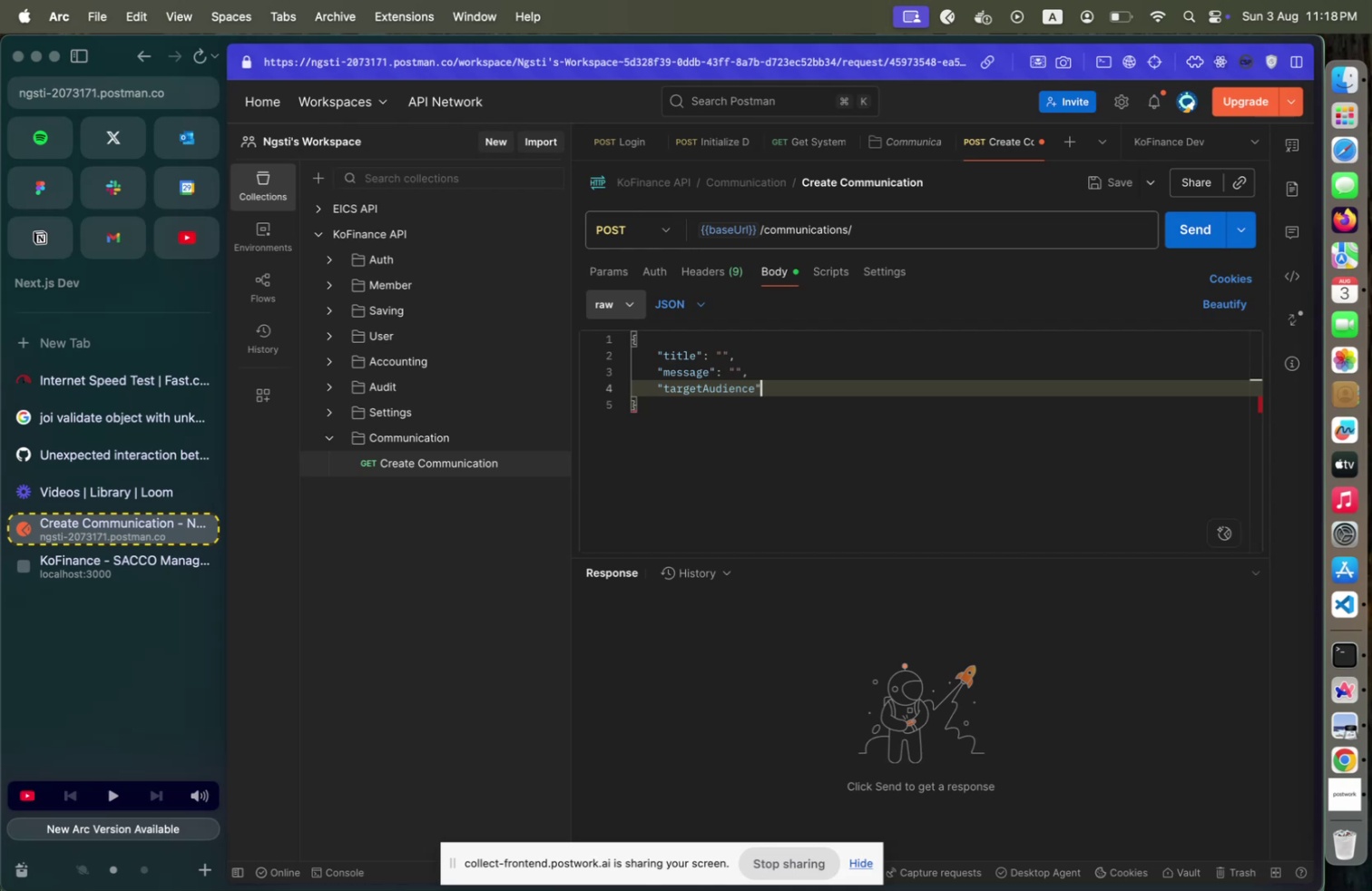 
key(Shift+Semicolon)
 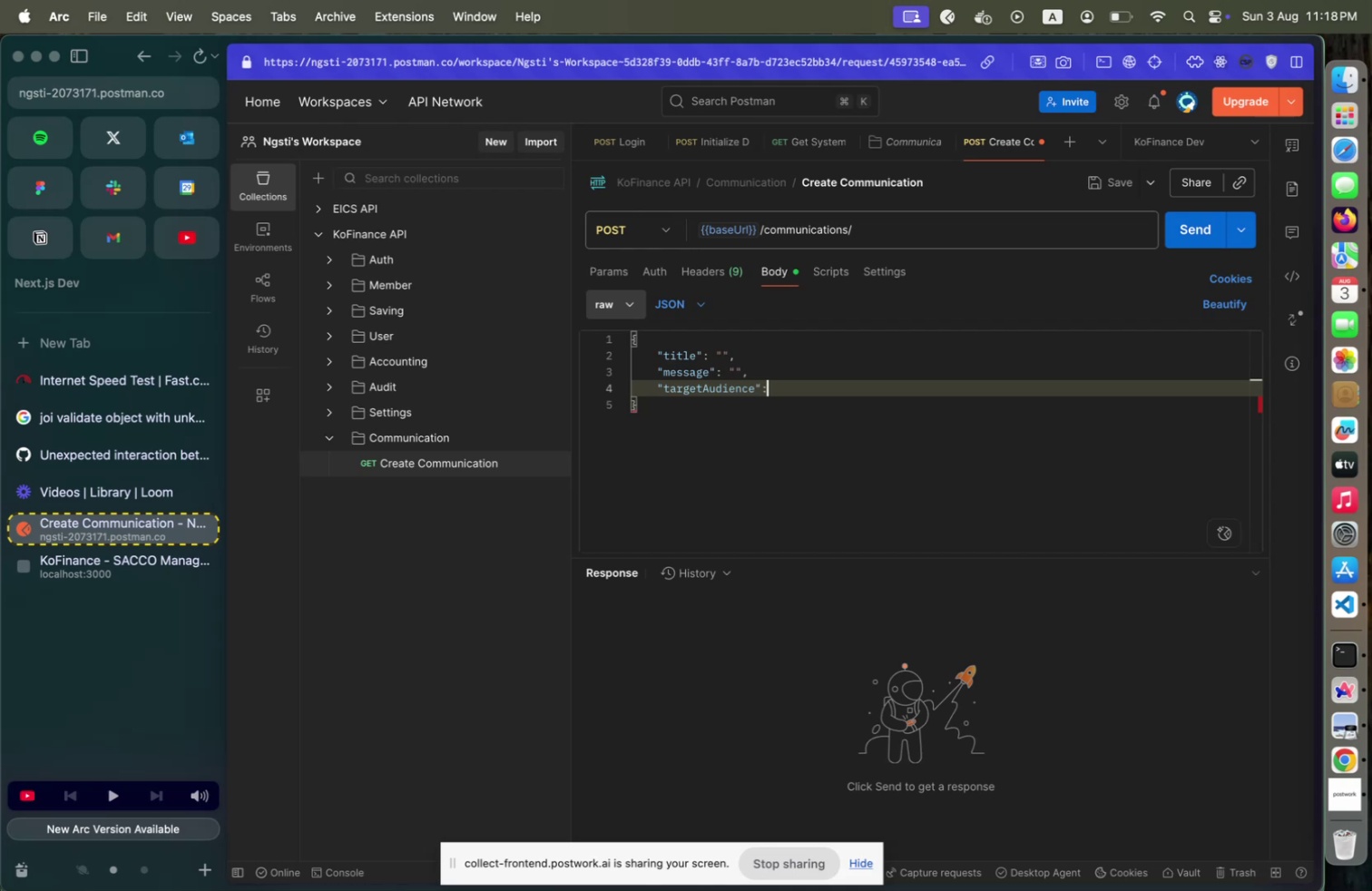 
key(Space)
 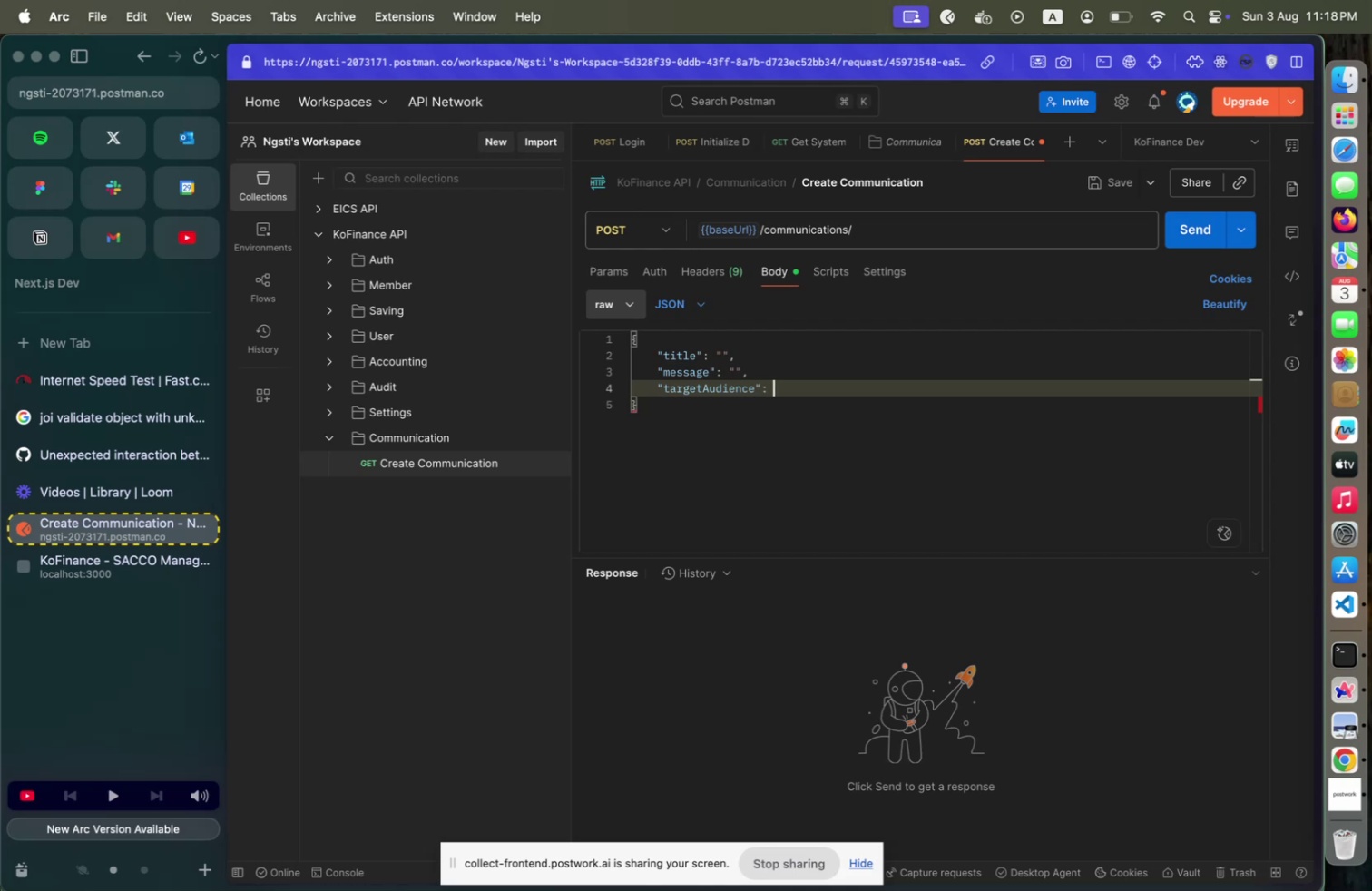 
key(Shift+ShiftLeft)
 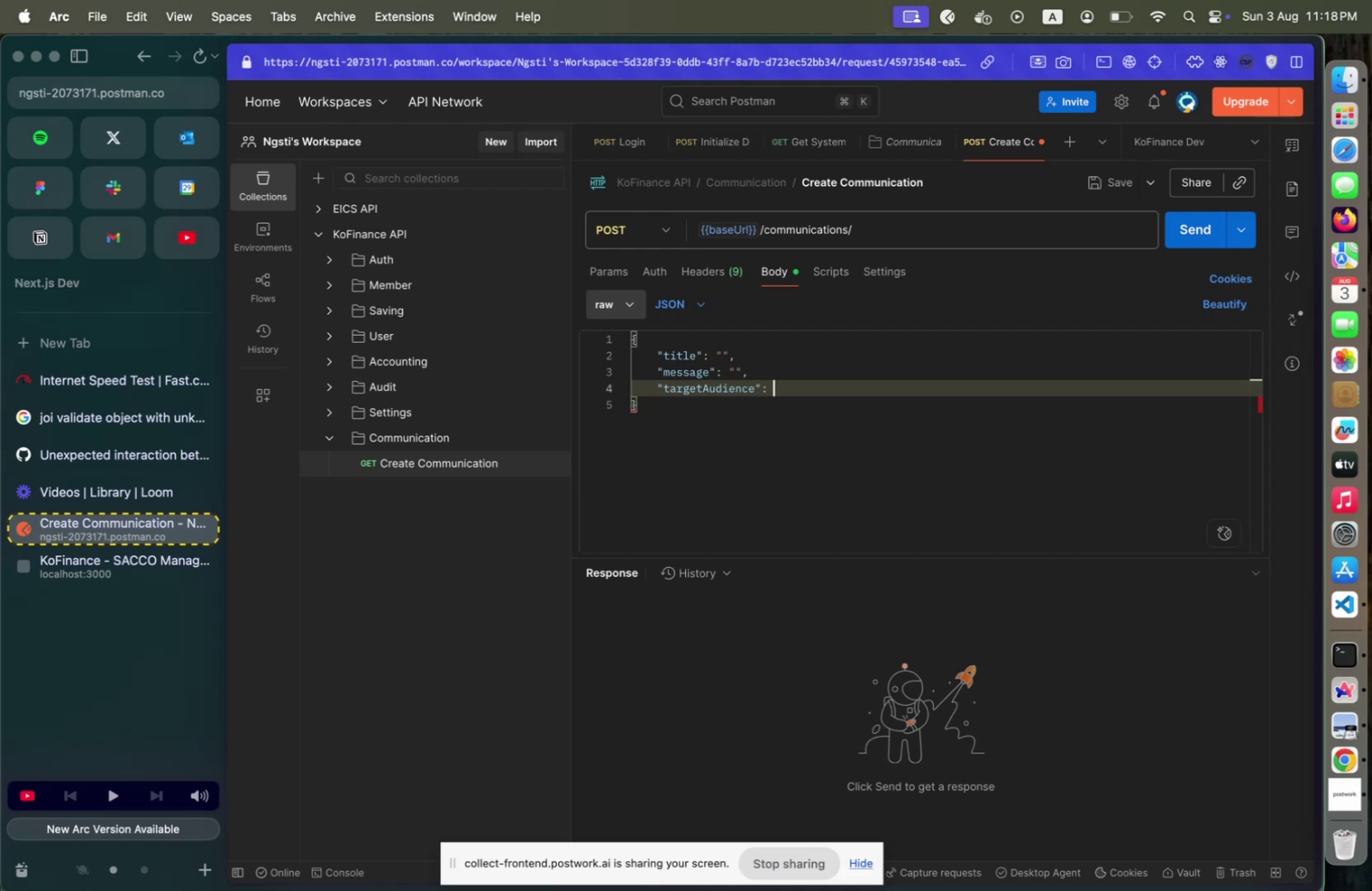 
key(Shift+Quote)
 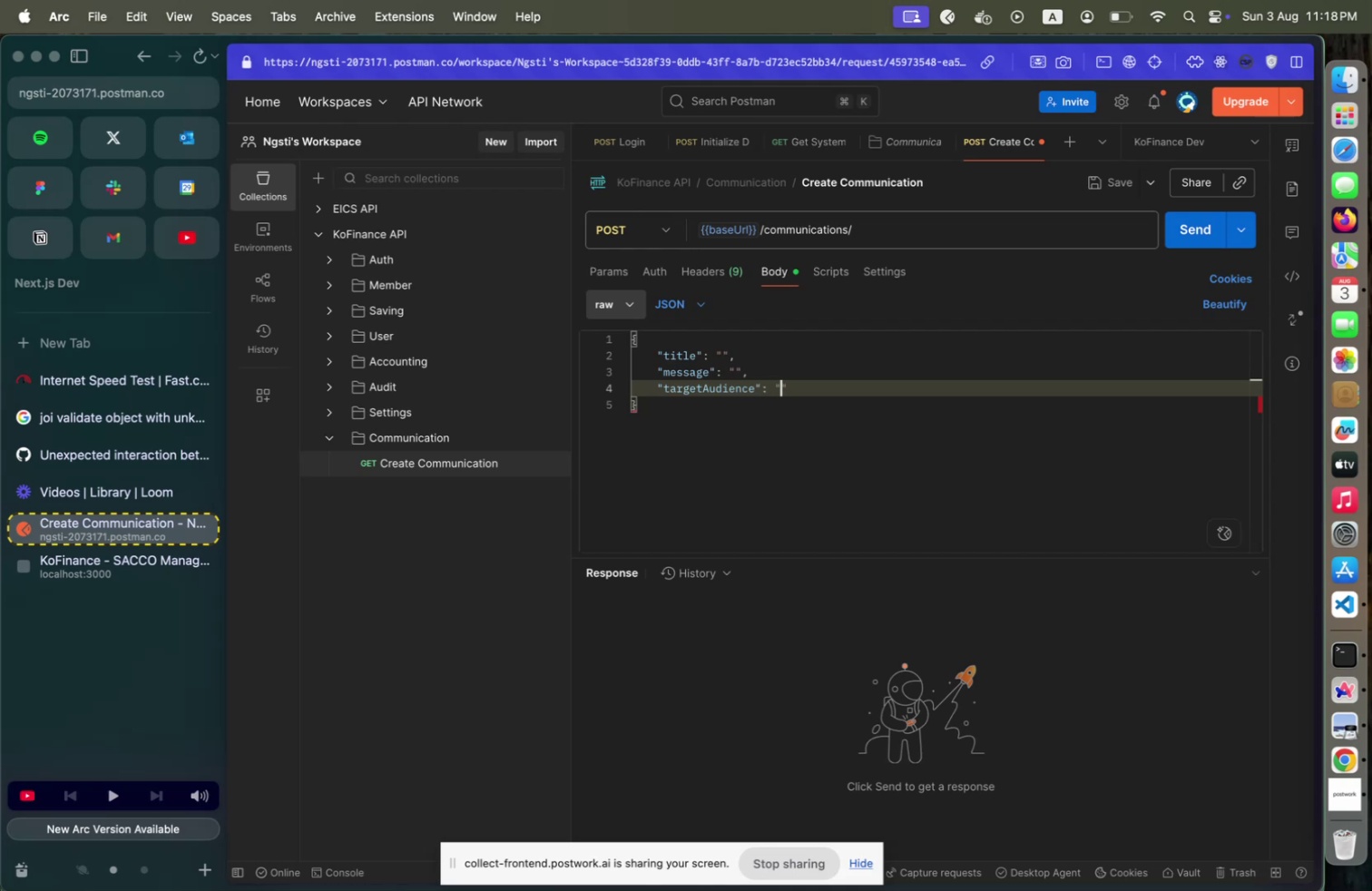 
key(ArrowRight)
 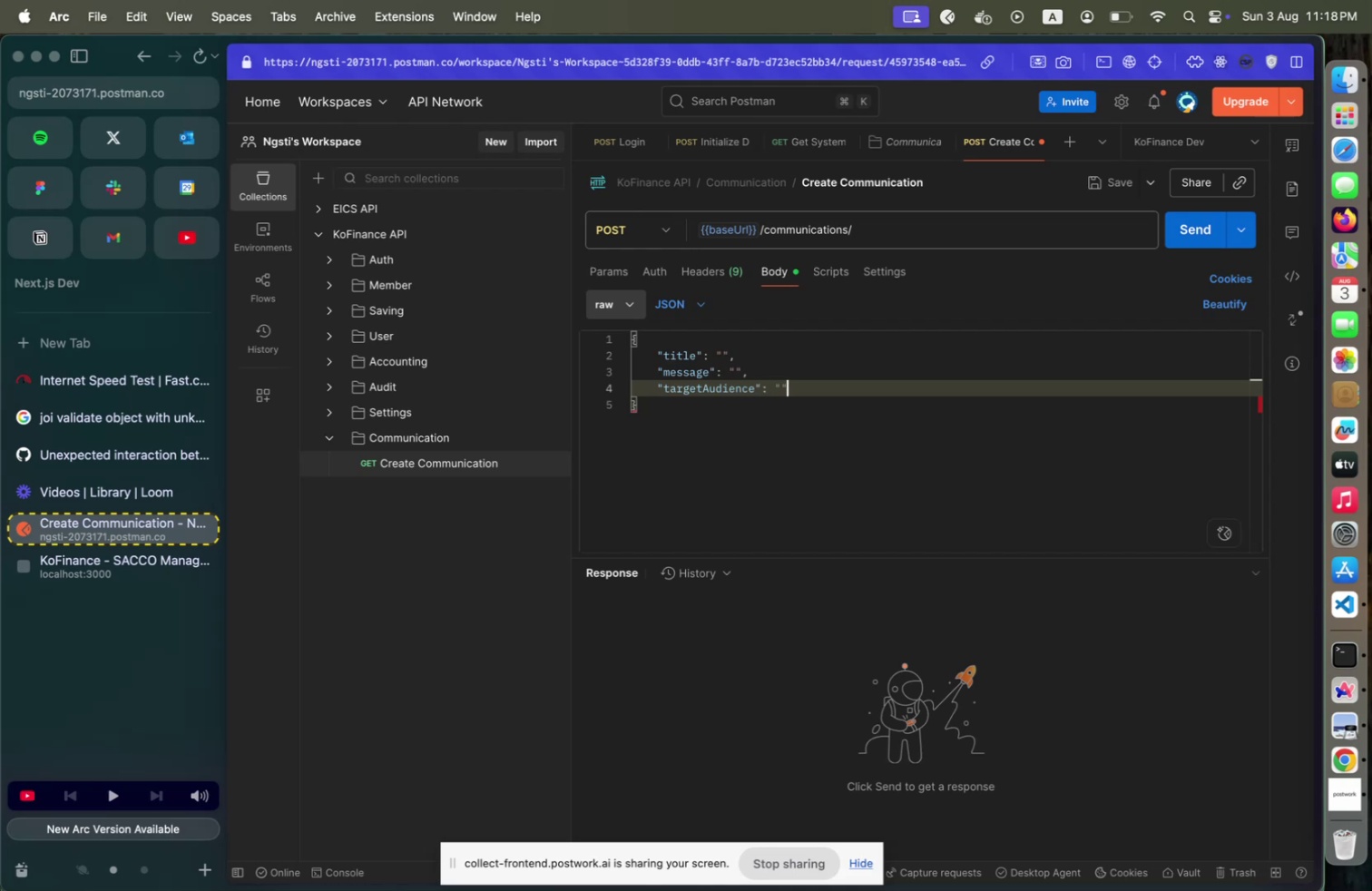 
key(Comma)
 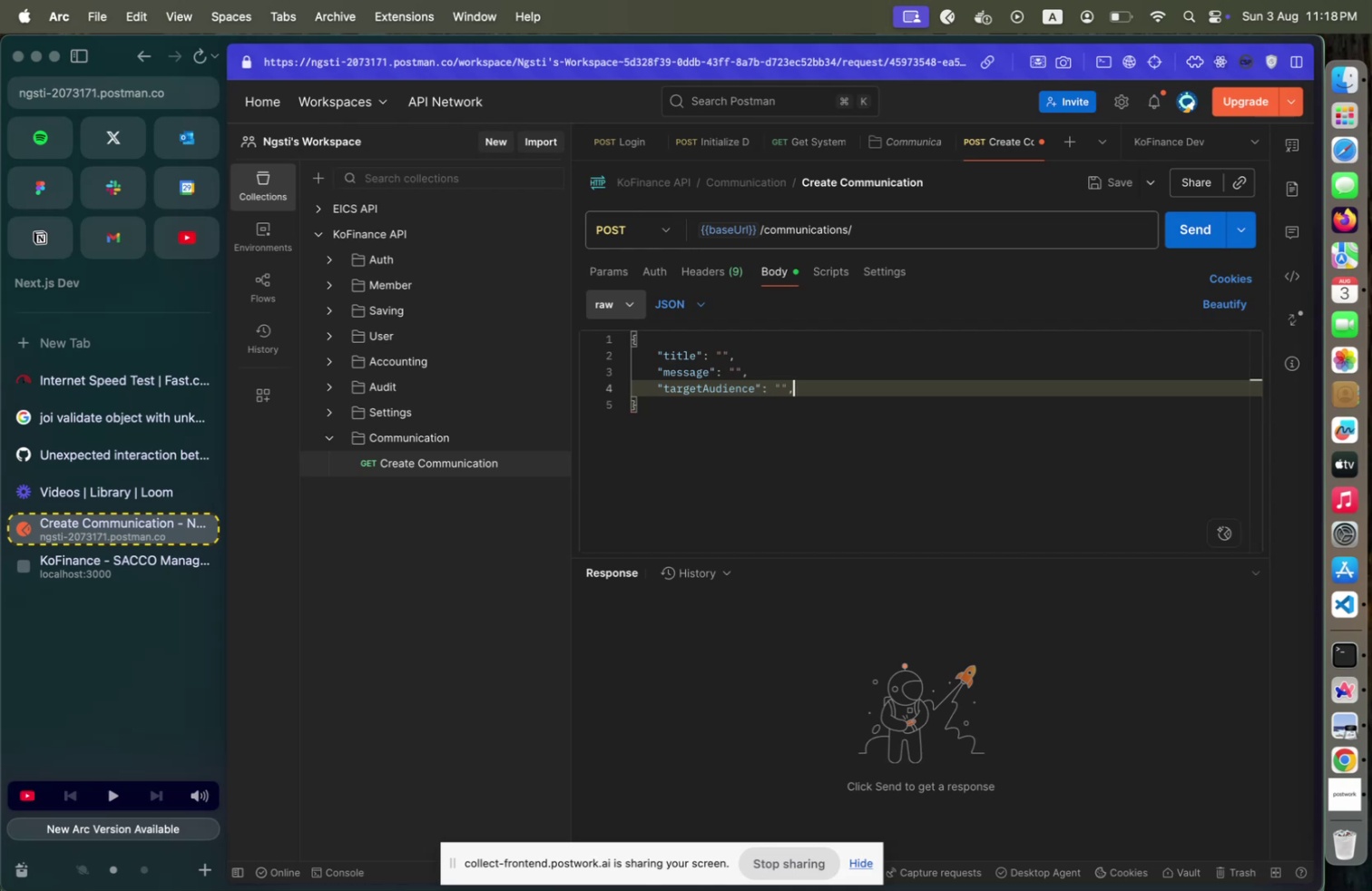 
key(Enter)
 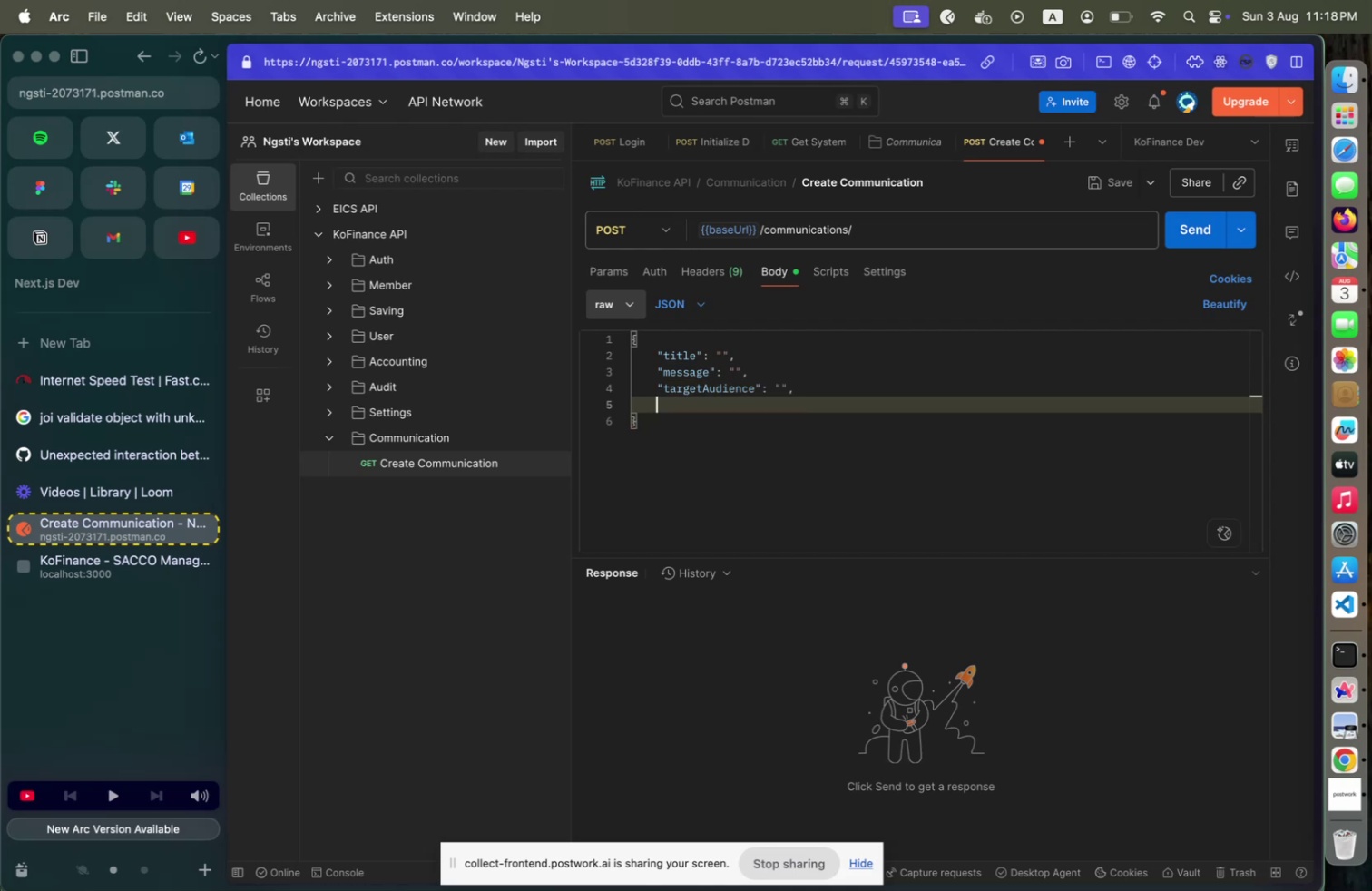 
type("priority)
 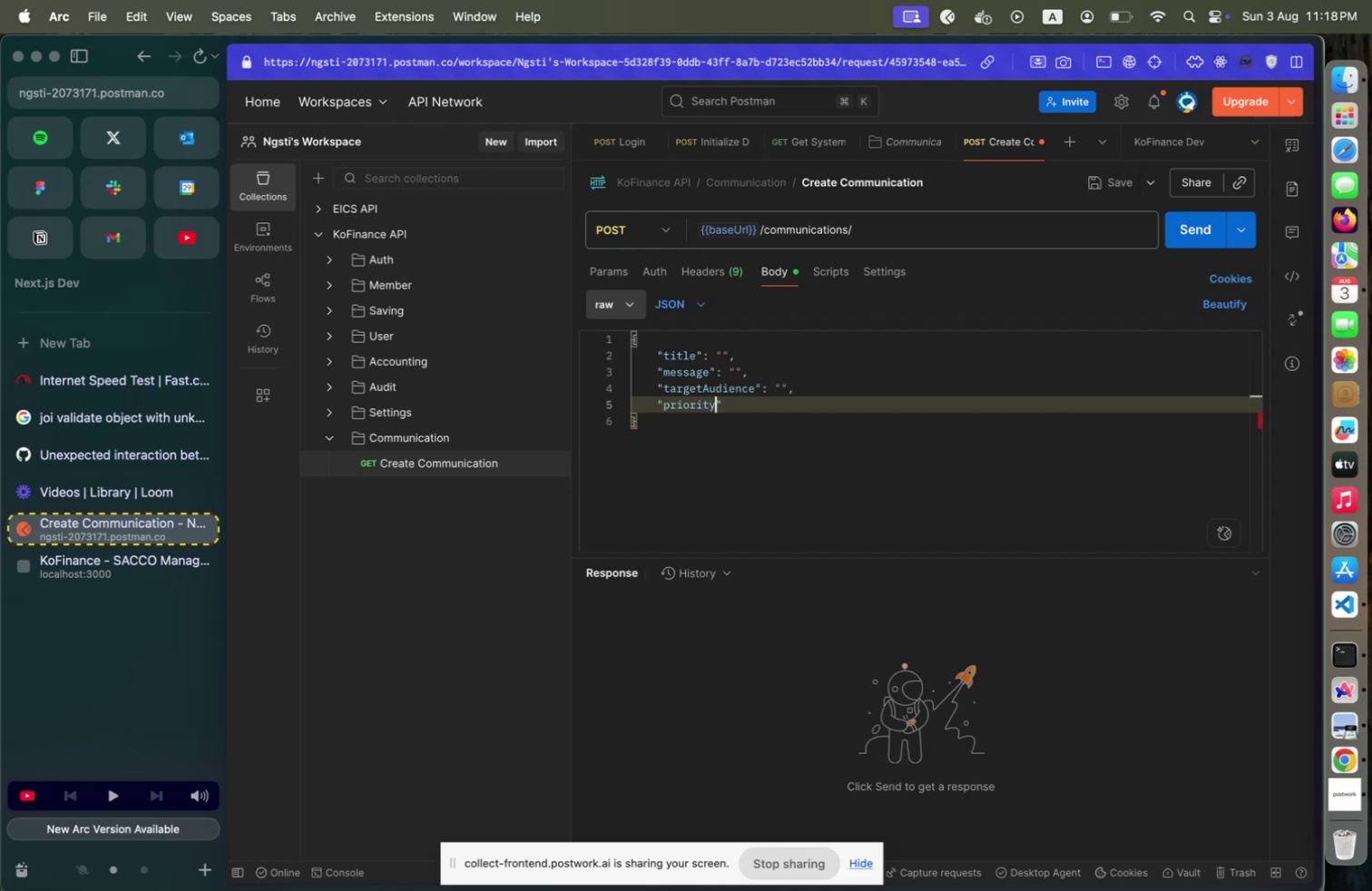 
key(ArrowRight)
 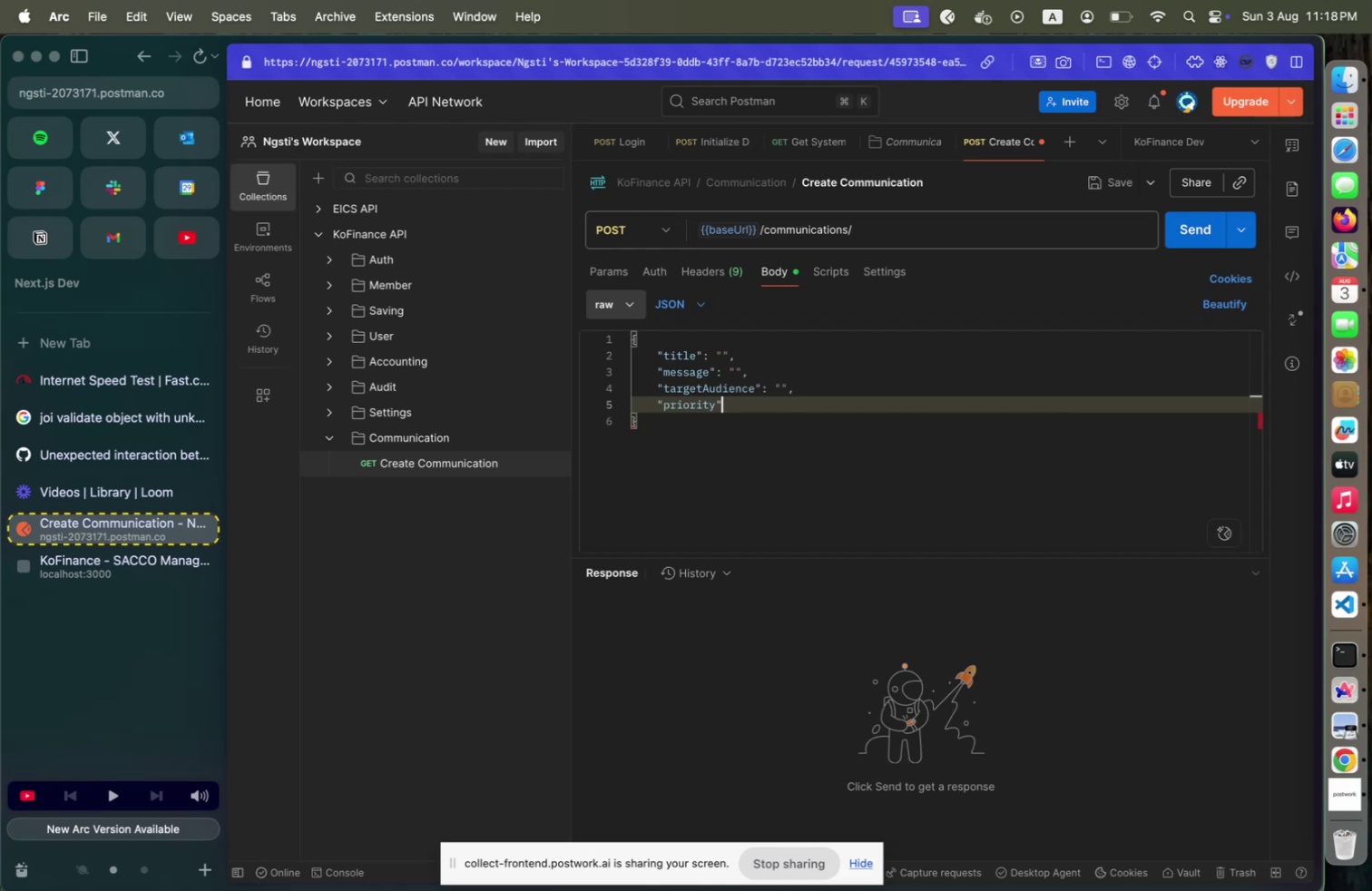 
key(Shift+ShiftLeft)
 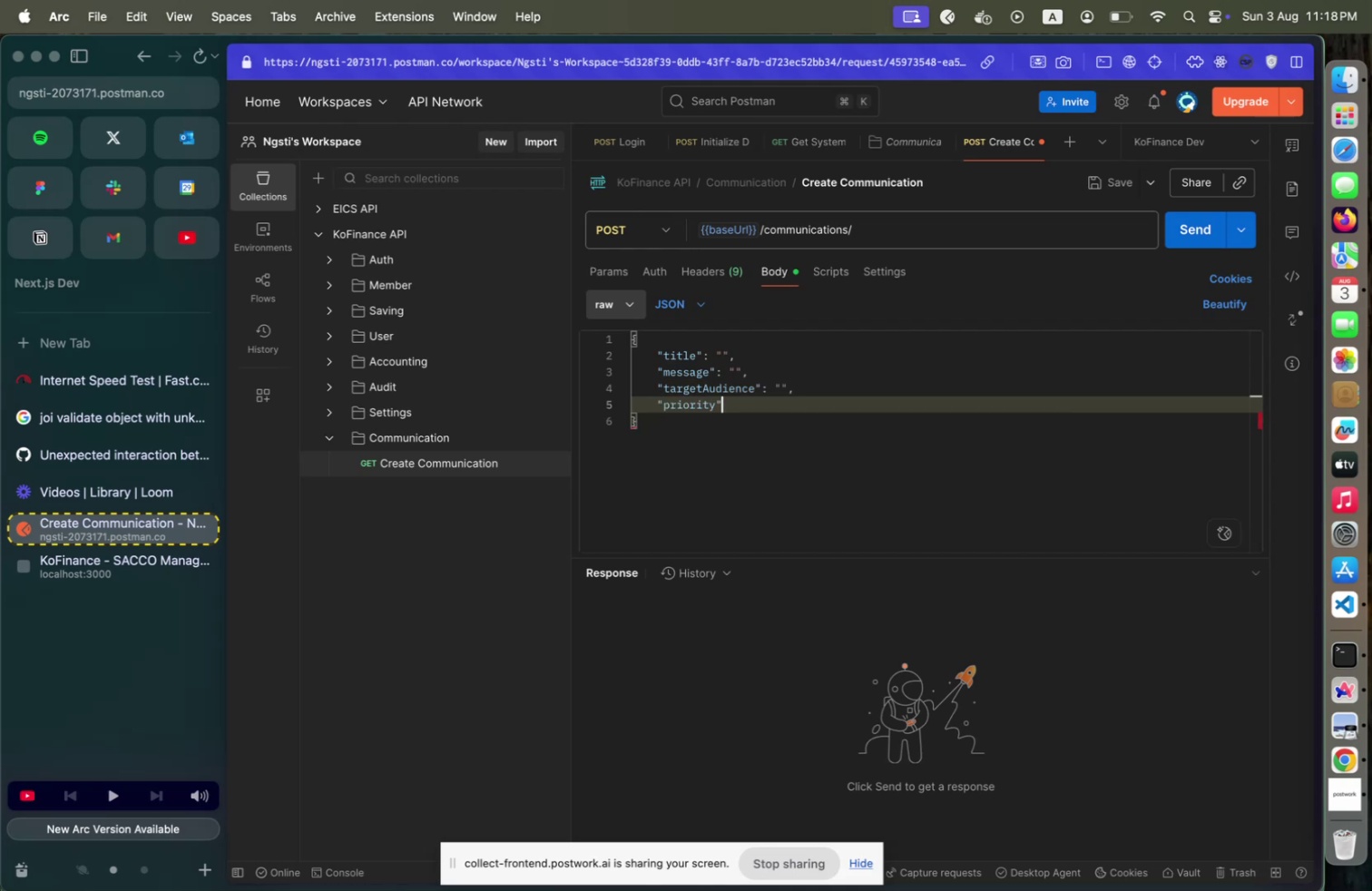 
key(Shift+Semicolon)
 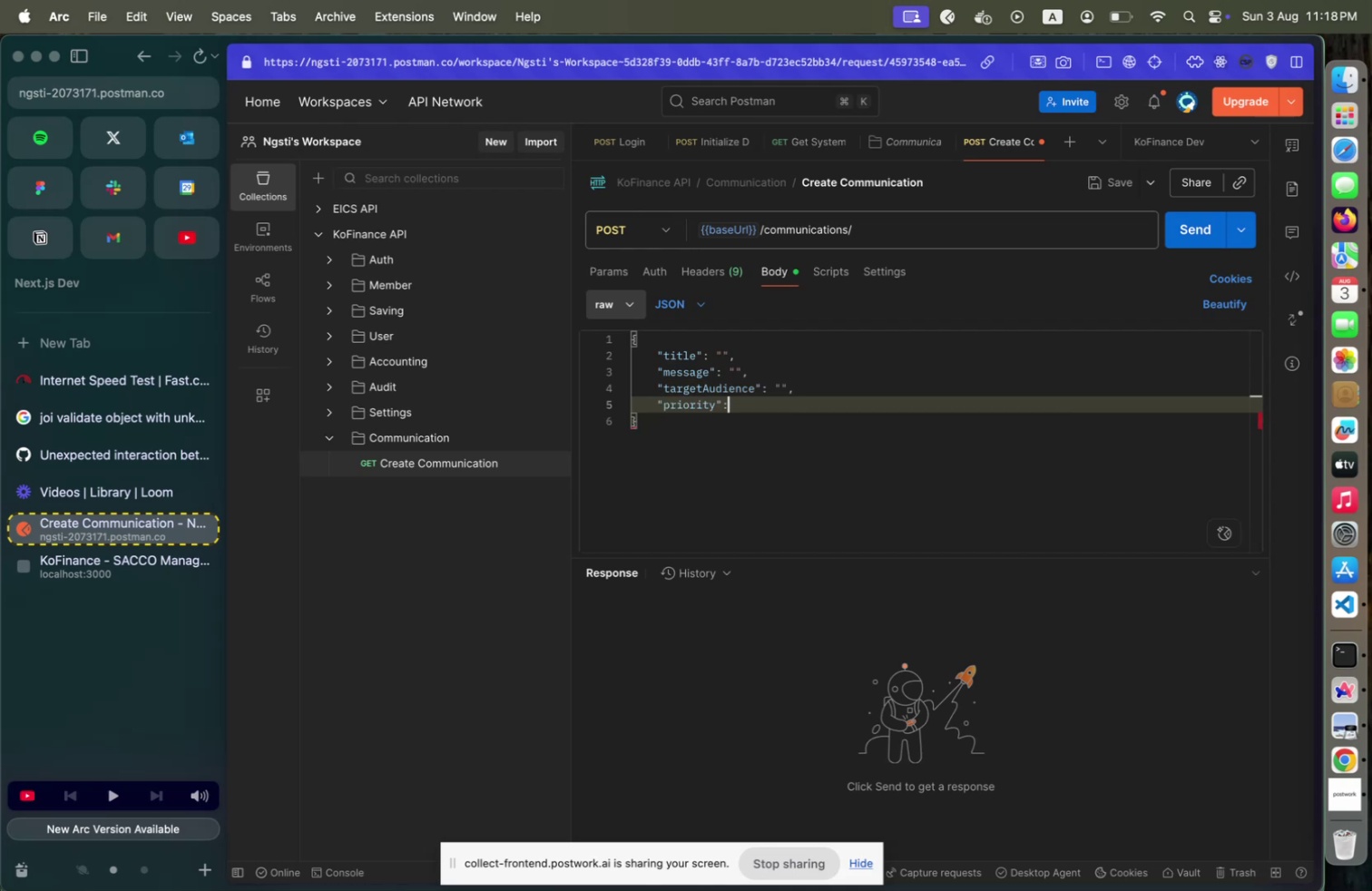 
key(Shift+Space)
 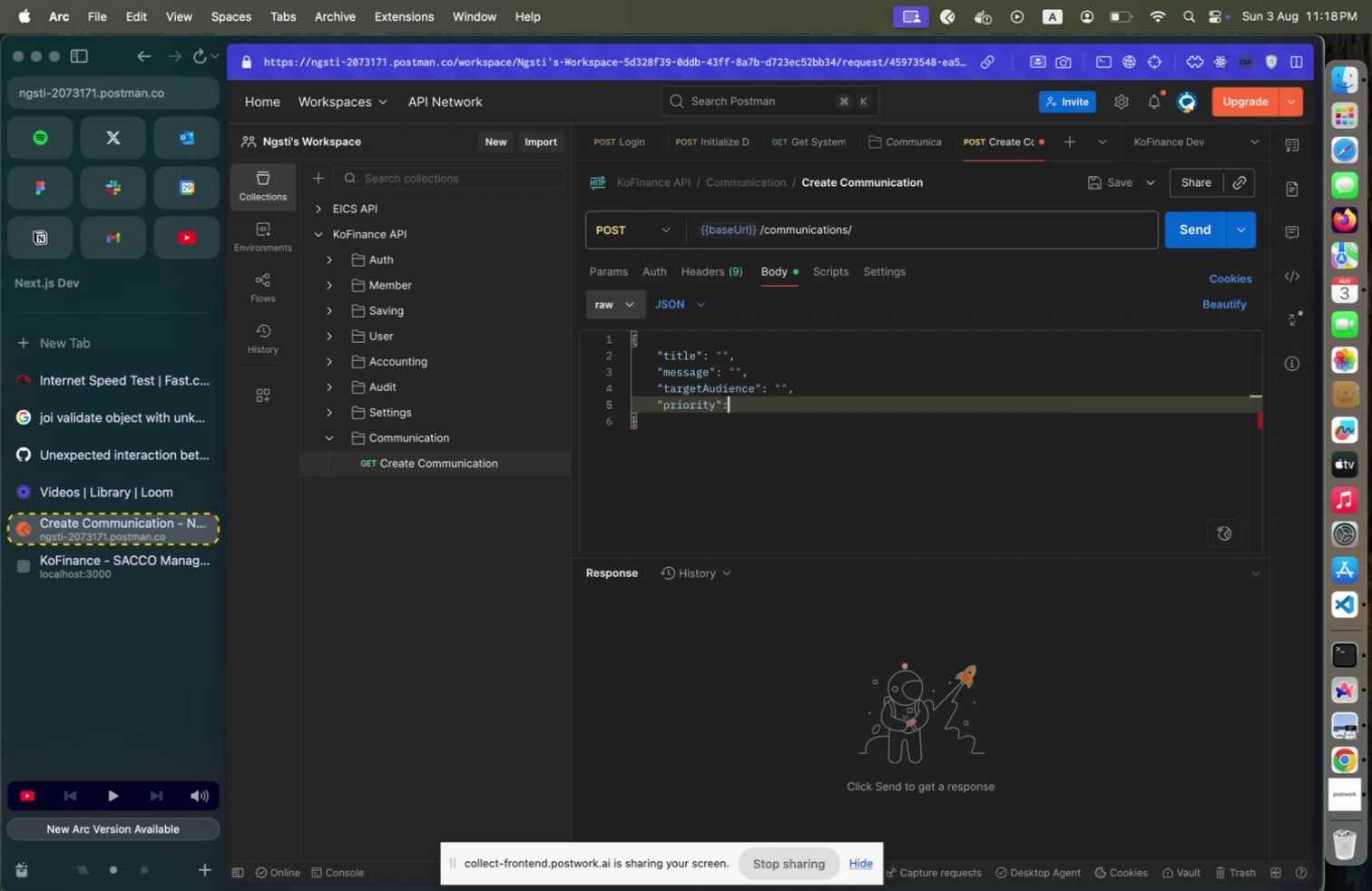 
key(Shift+ShiftLeft)
 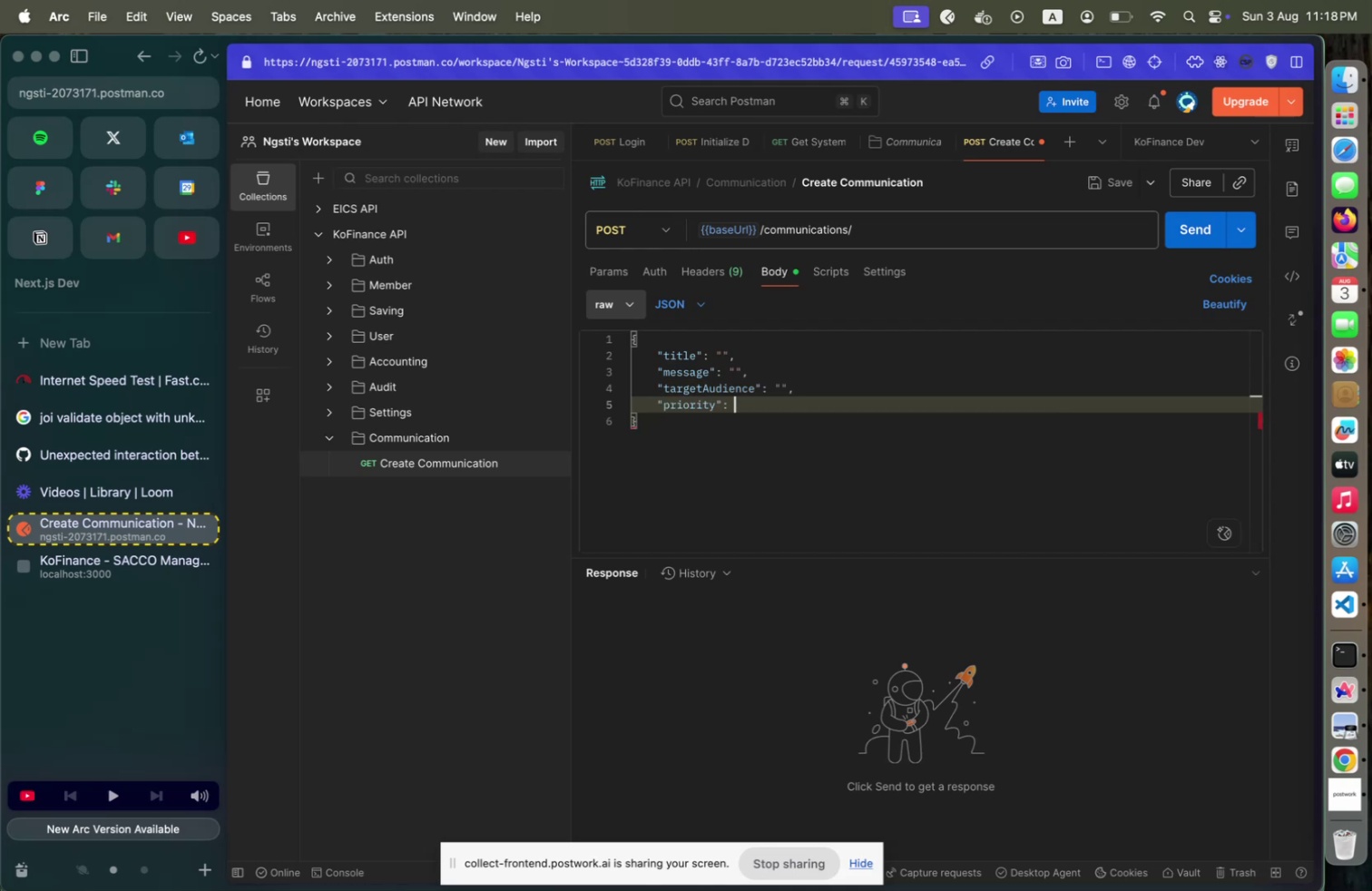 
key(Shift+Quote)
 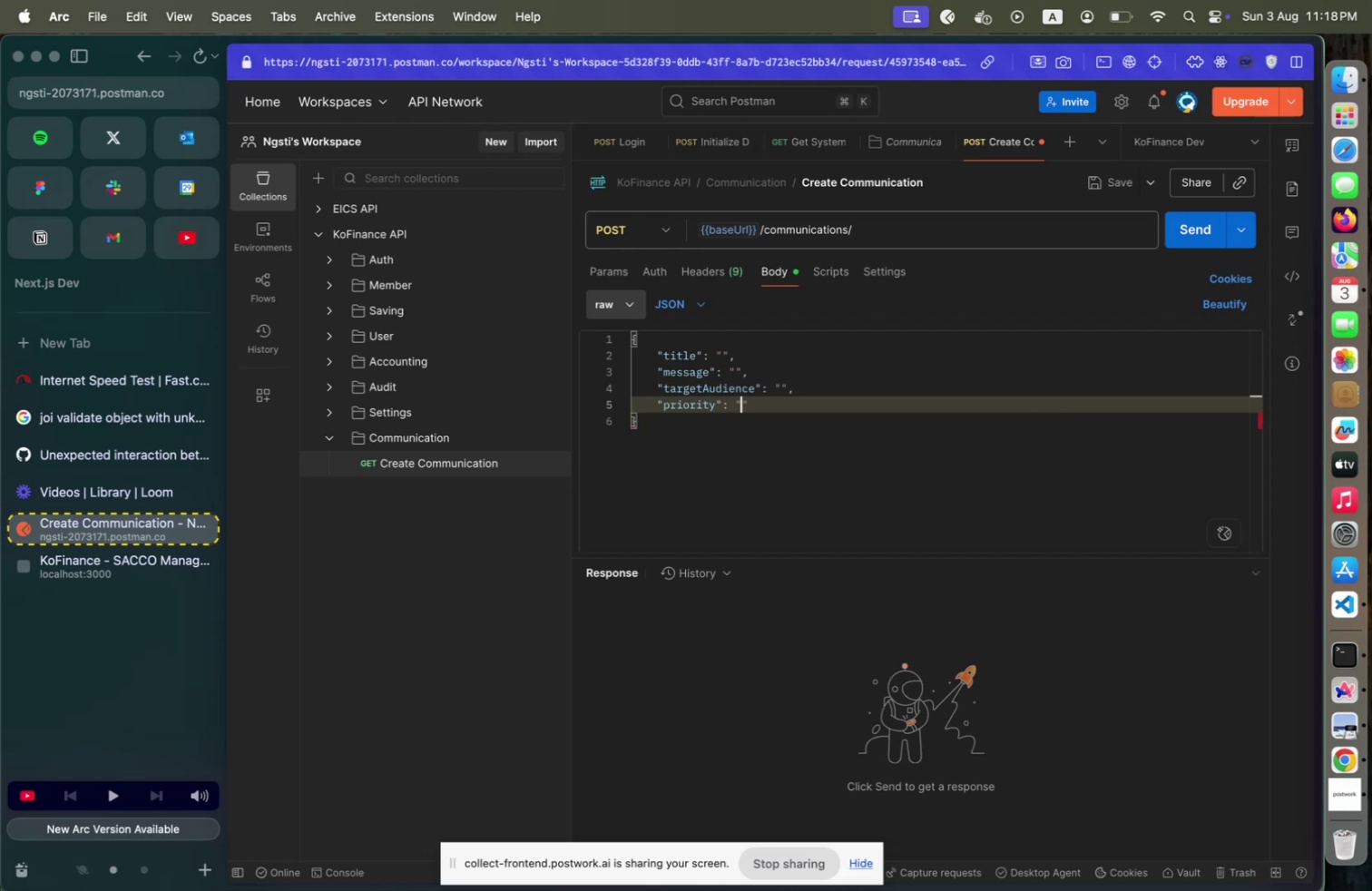 
key(ArrowRight)
 